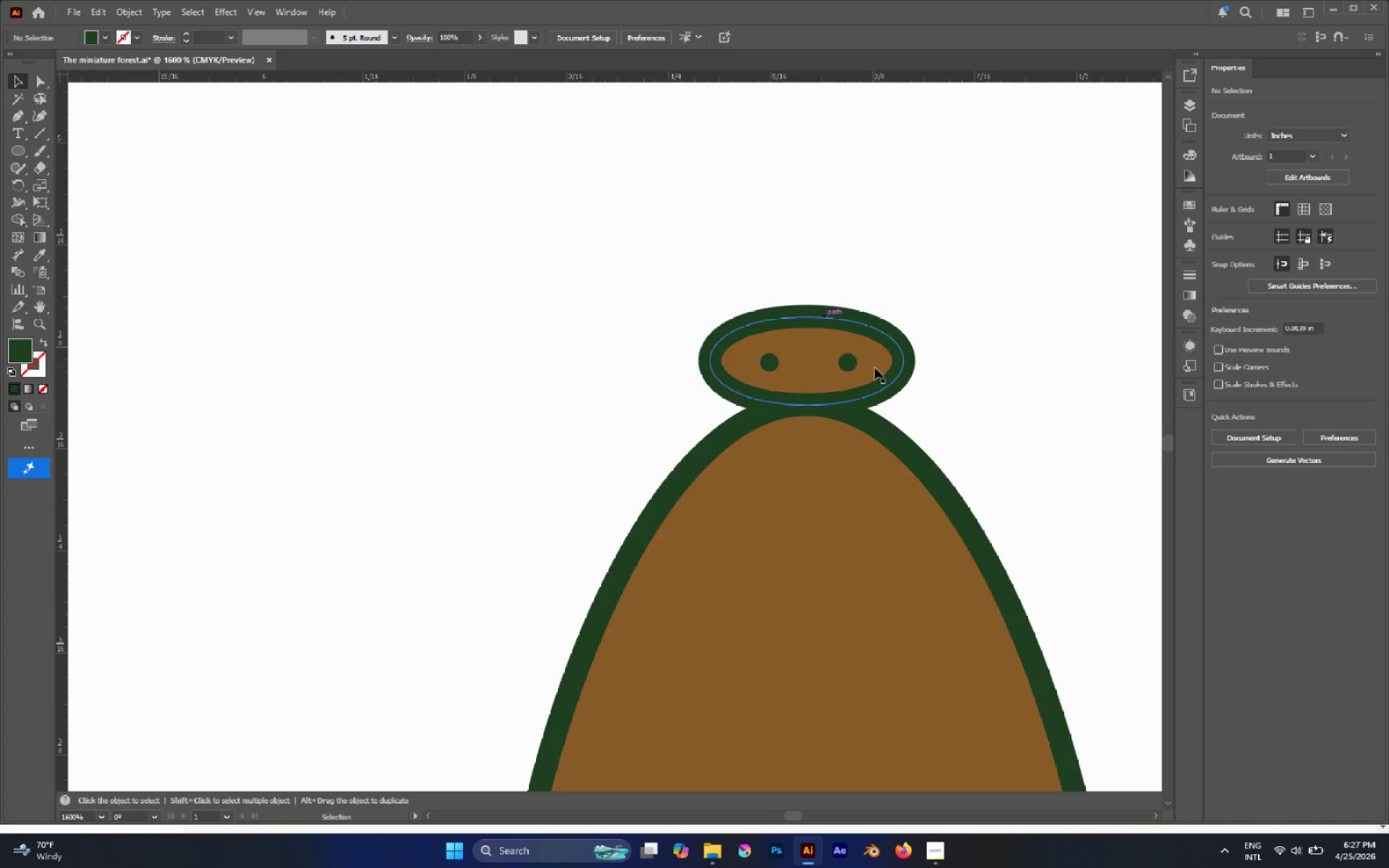 
scroll: coordinate [868, 363], scroll_direction: down, amount: 1.0
 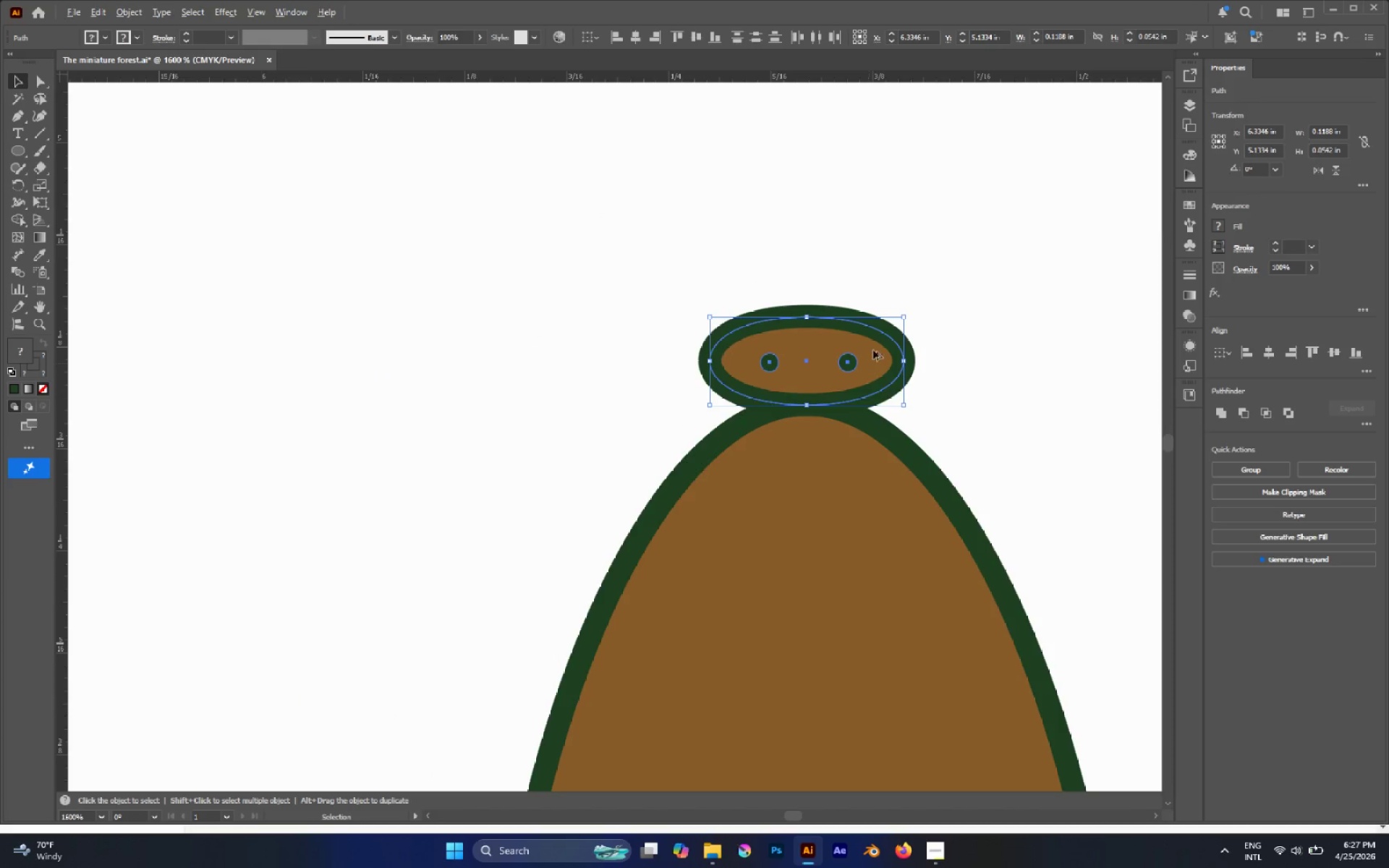 
left_click_drag(start_coordinate=[690, 287], to_coordinate=[968, 384])
 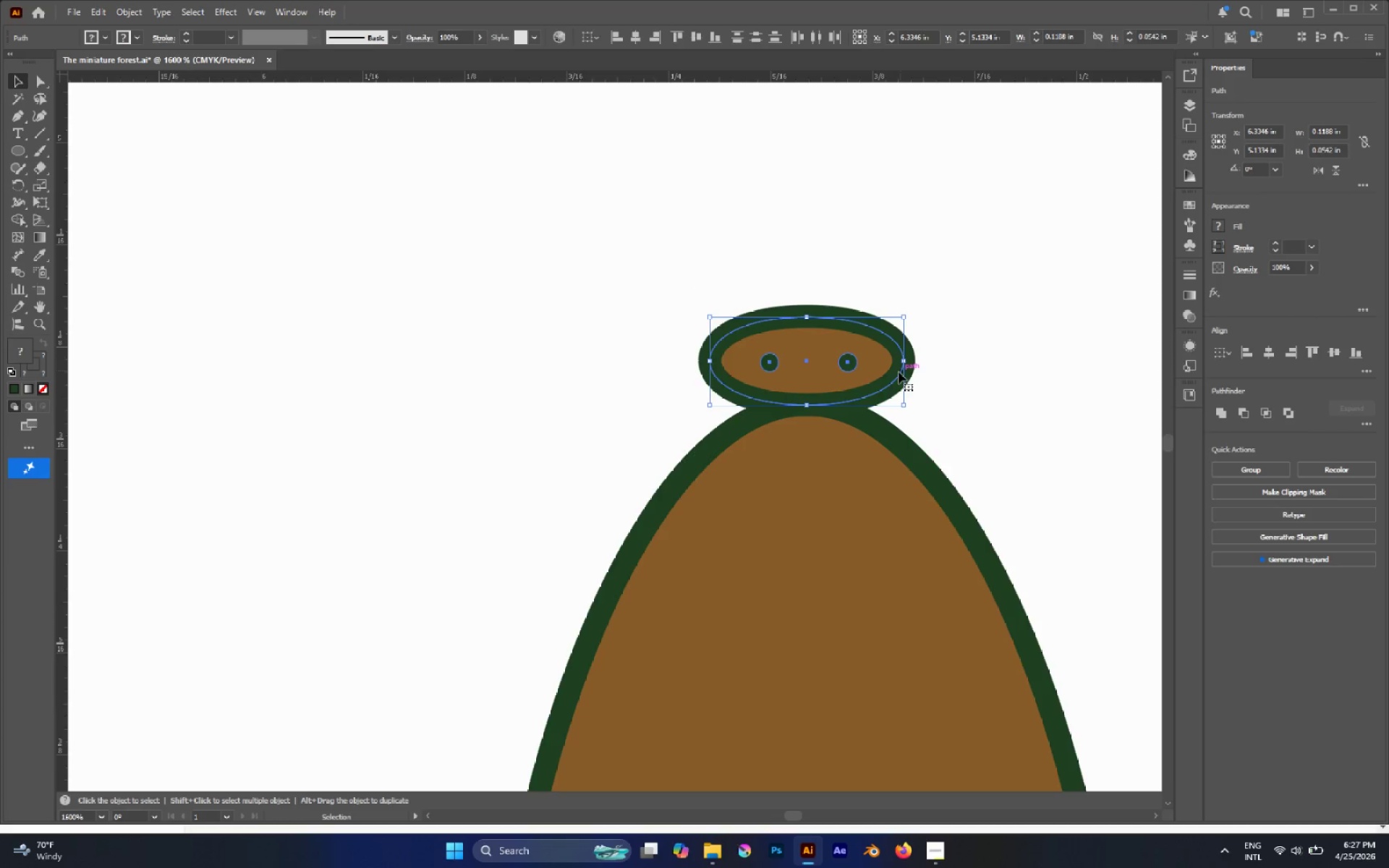 
left_click_drag(start_coordinate=[899, 372], to_coordinate=[902, 381])
 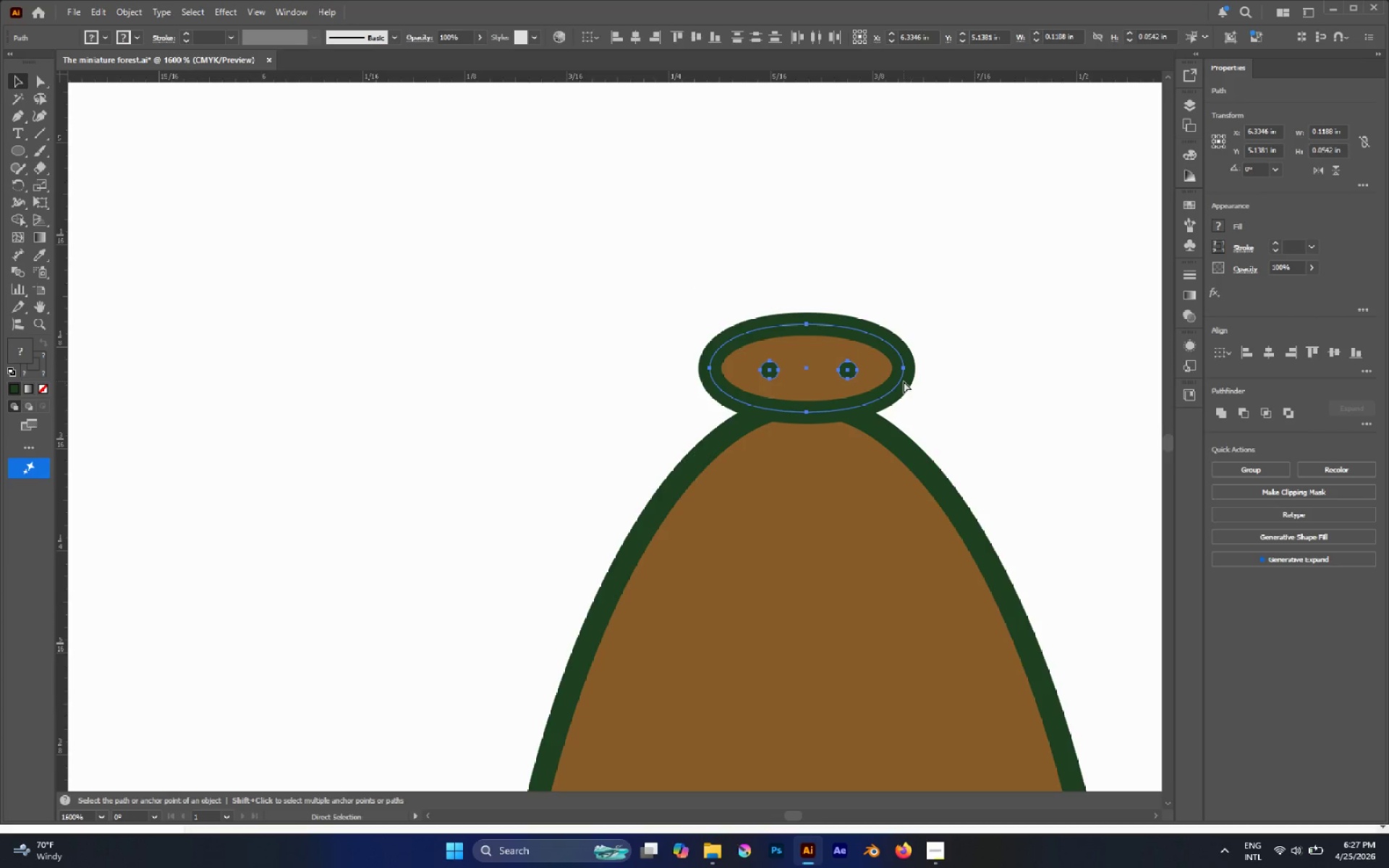 
hold_key(key=ShiftLeft, duration=2.05)
 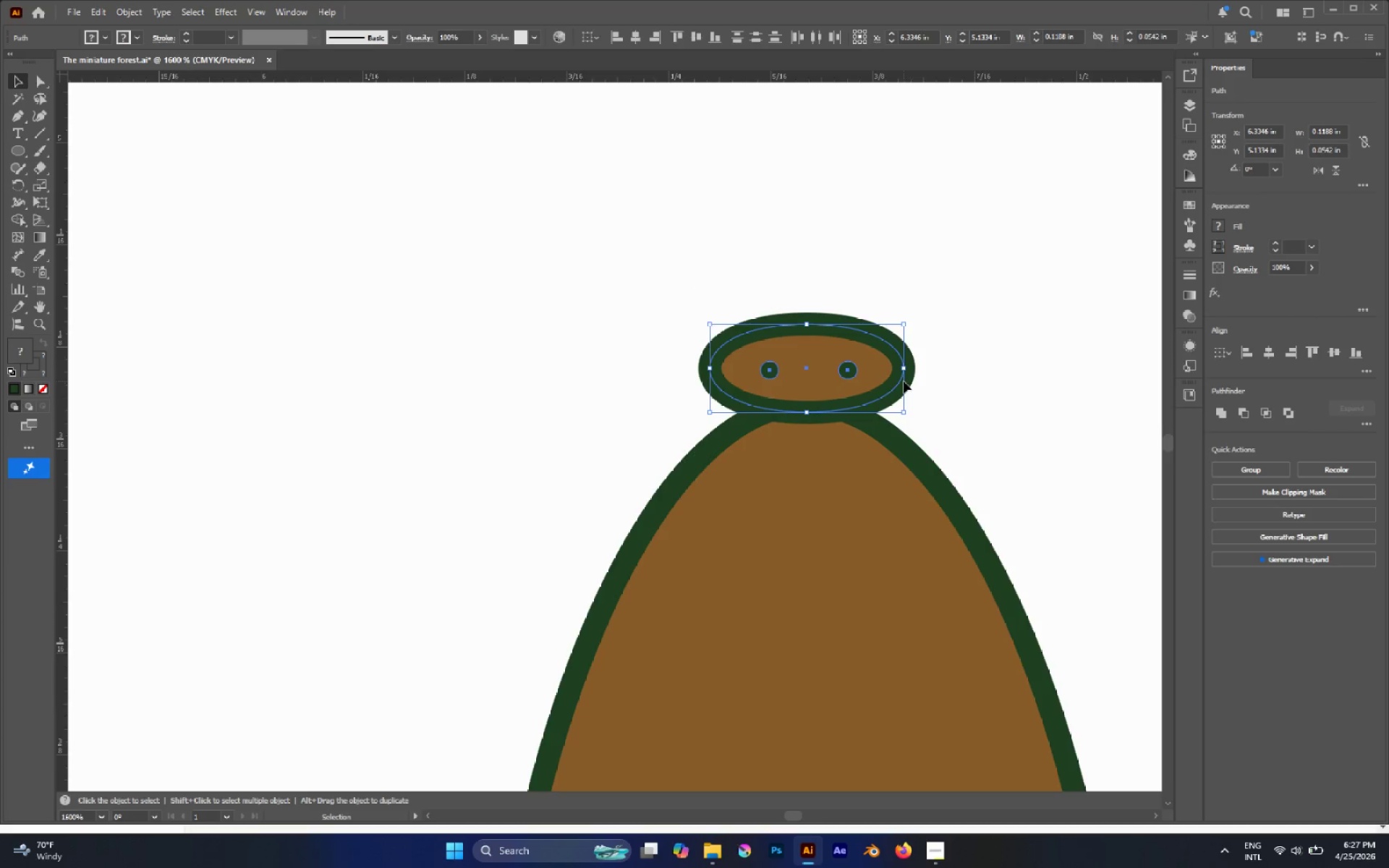 
key(Control+Shift+BracketLeft)
 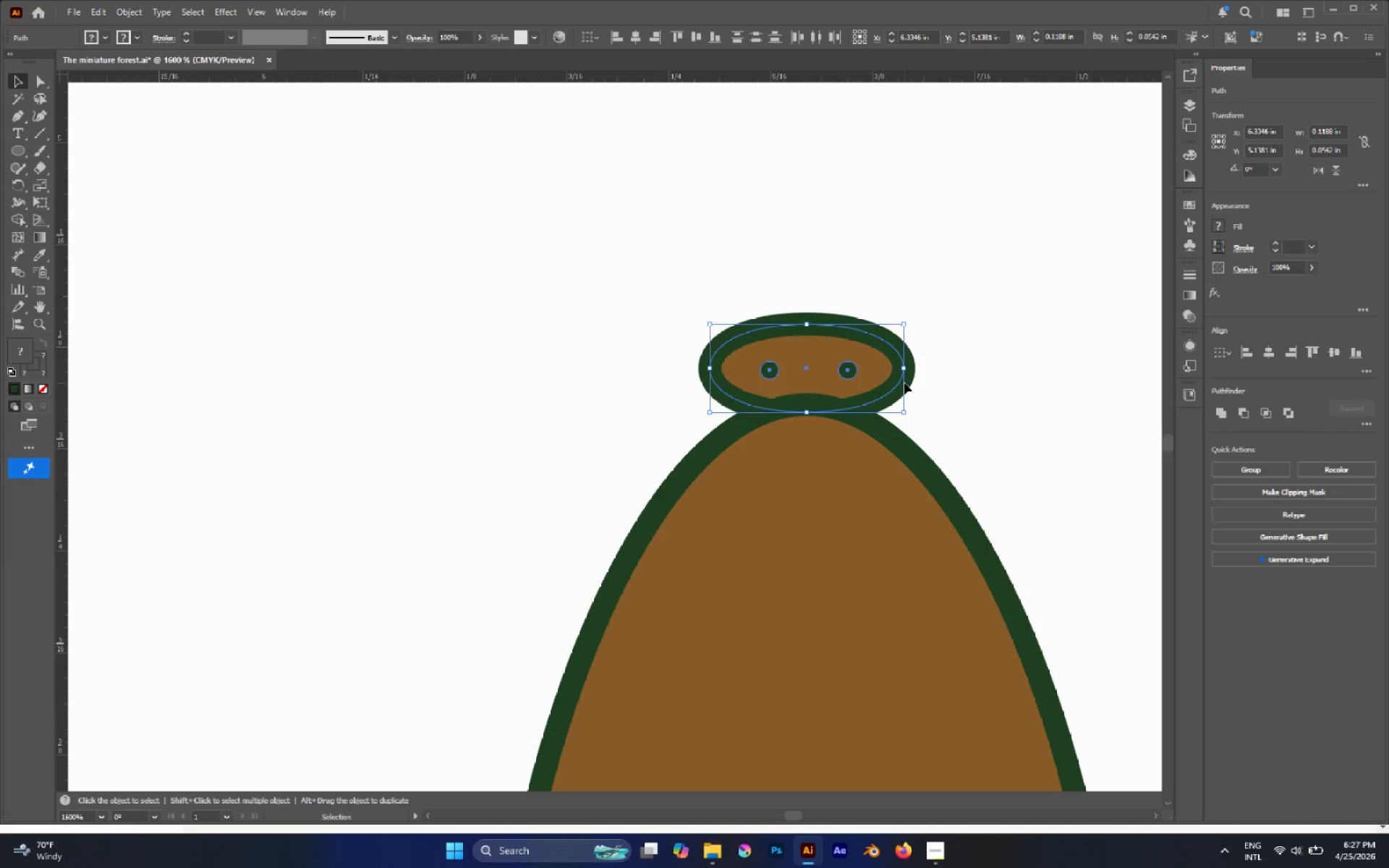 
key(Control+Z)
 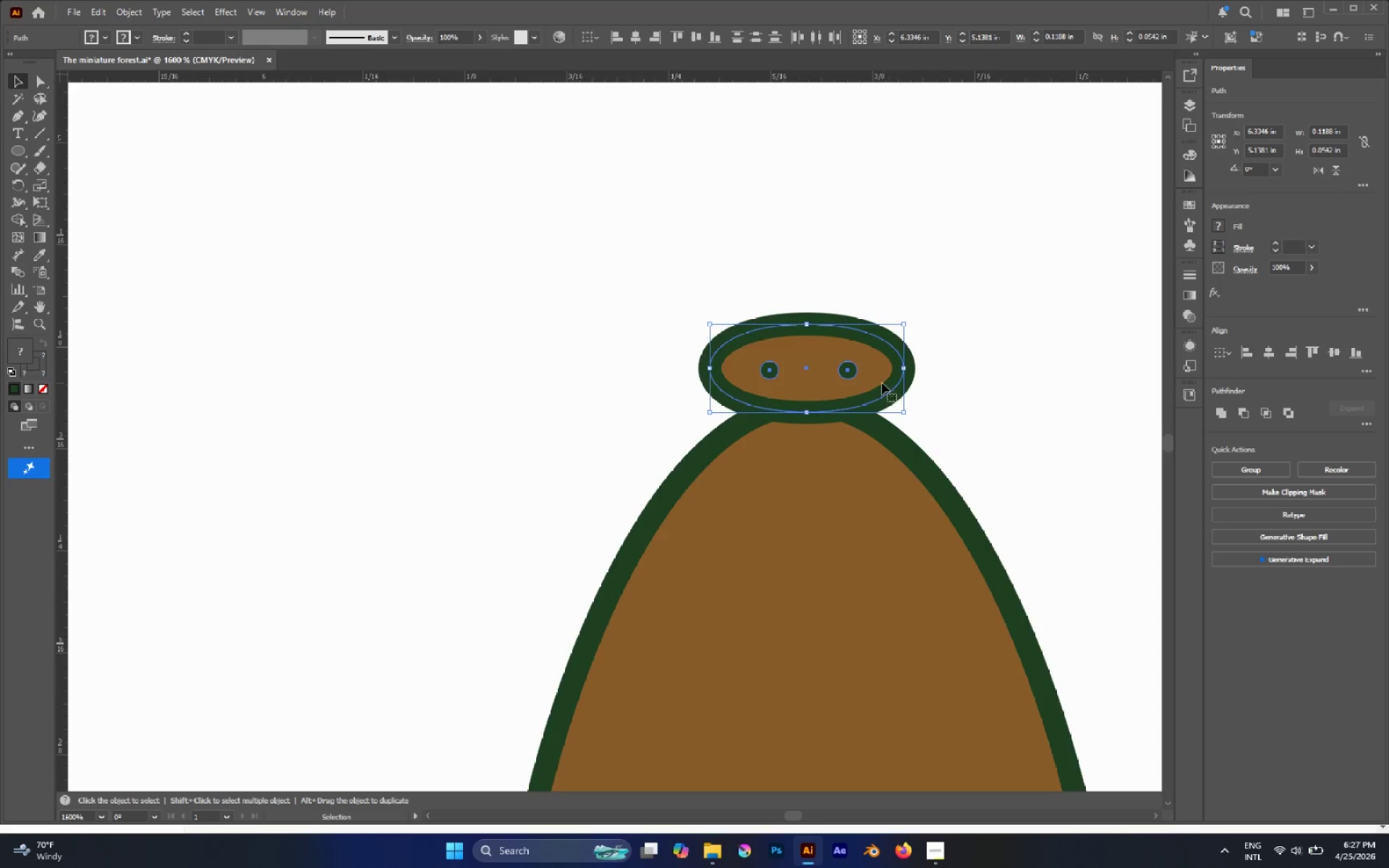 
left_click_drag(start_coordinate=[880, 383], to_coordinate=[881, 375])
 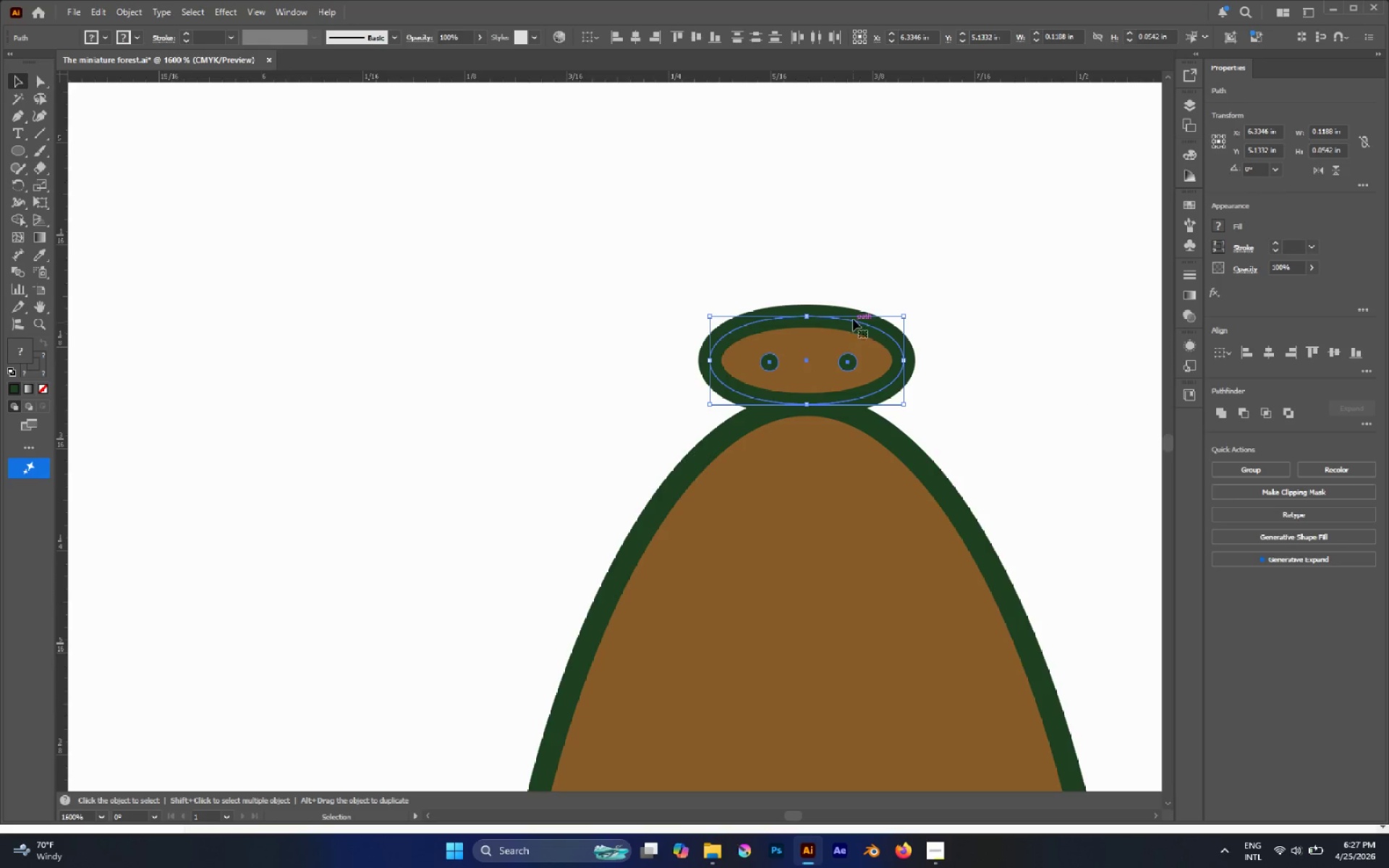 
hold_key(key=ShiftLeft, duration=1.62)
 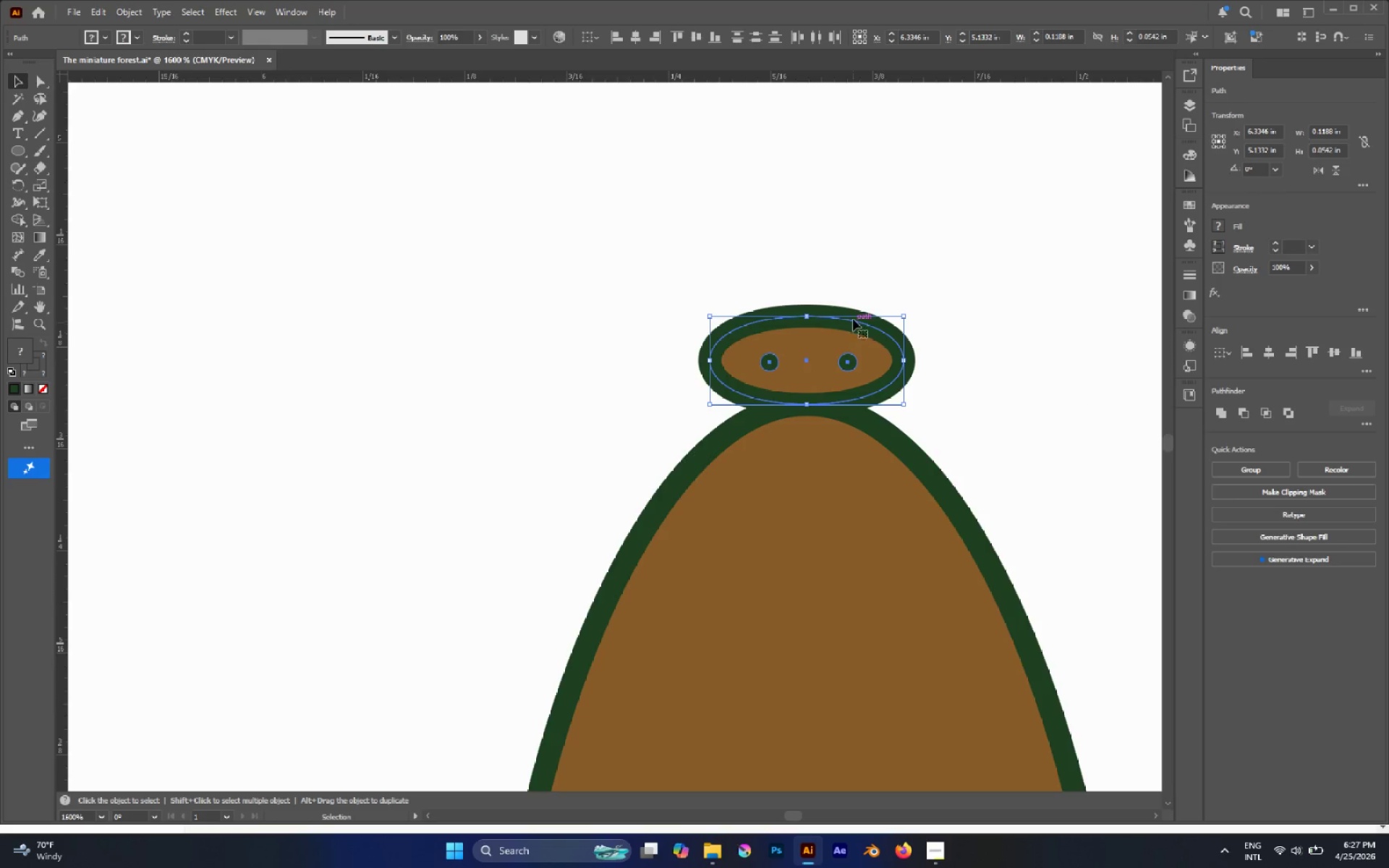 
left_click([885, 247])
 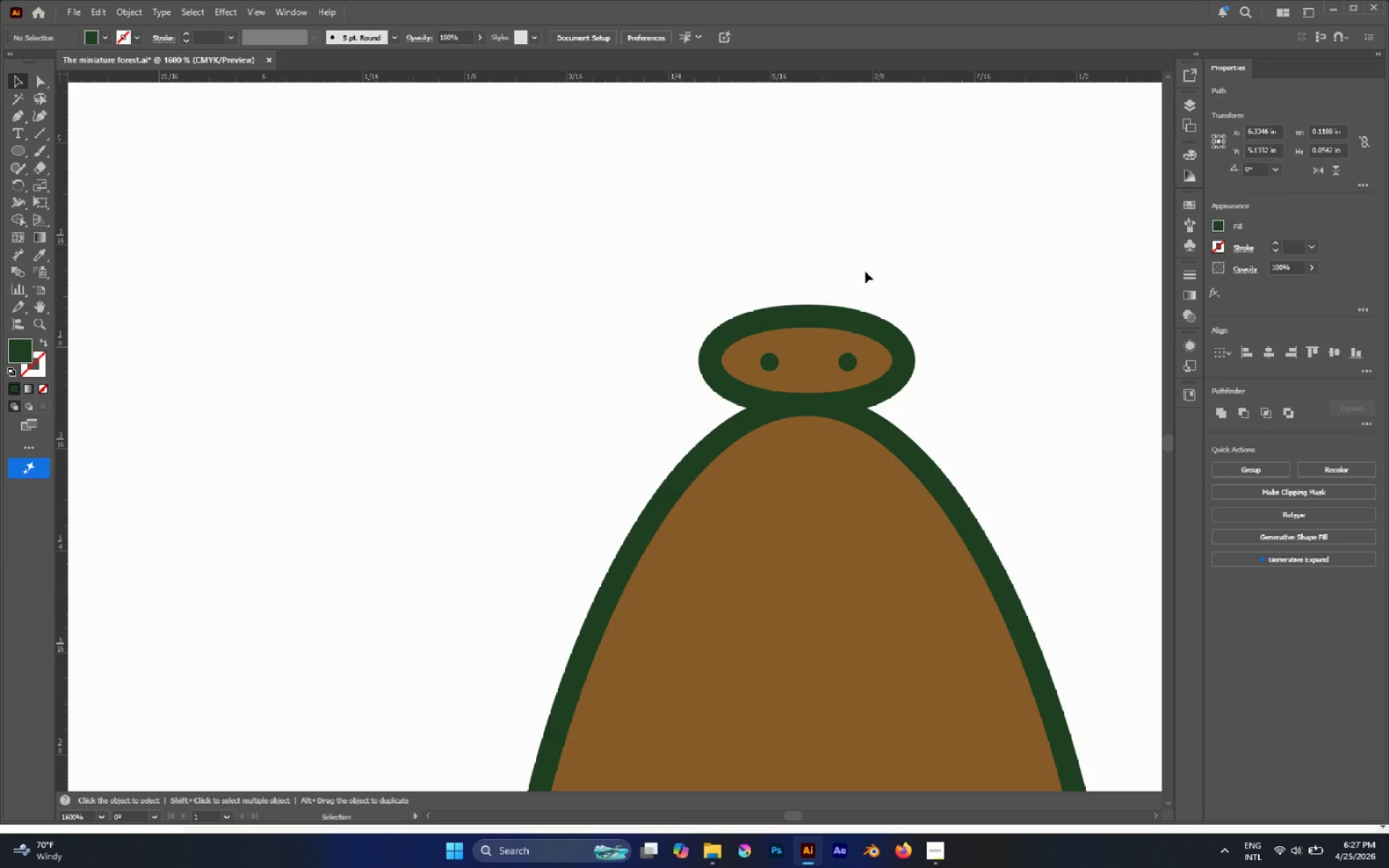 
hold_key(key=AltLeft, duration=0.55)
scroll: coordinate [812, 297], scroll_direction: down, amount: 3.0
 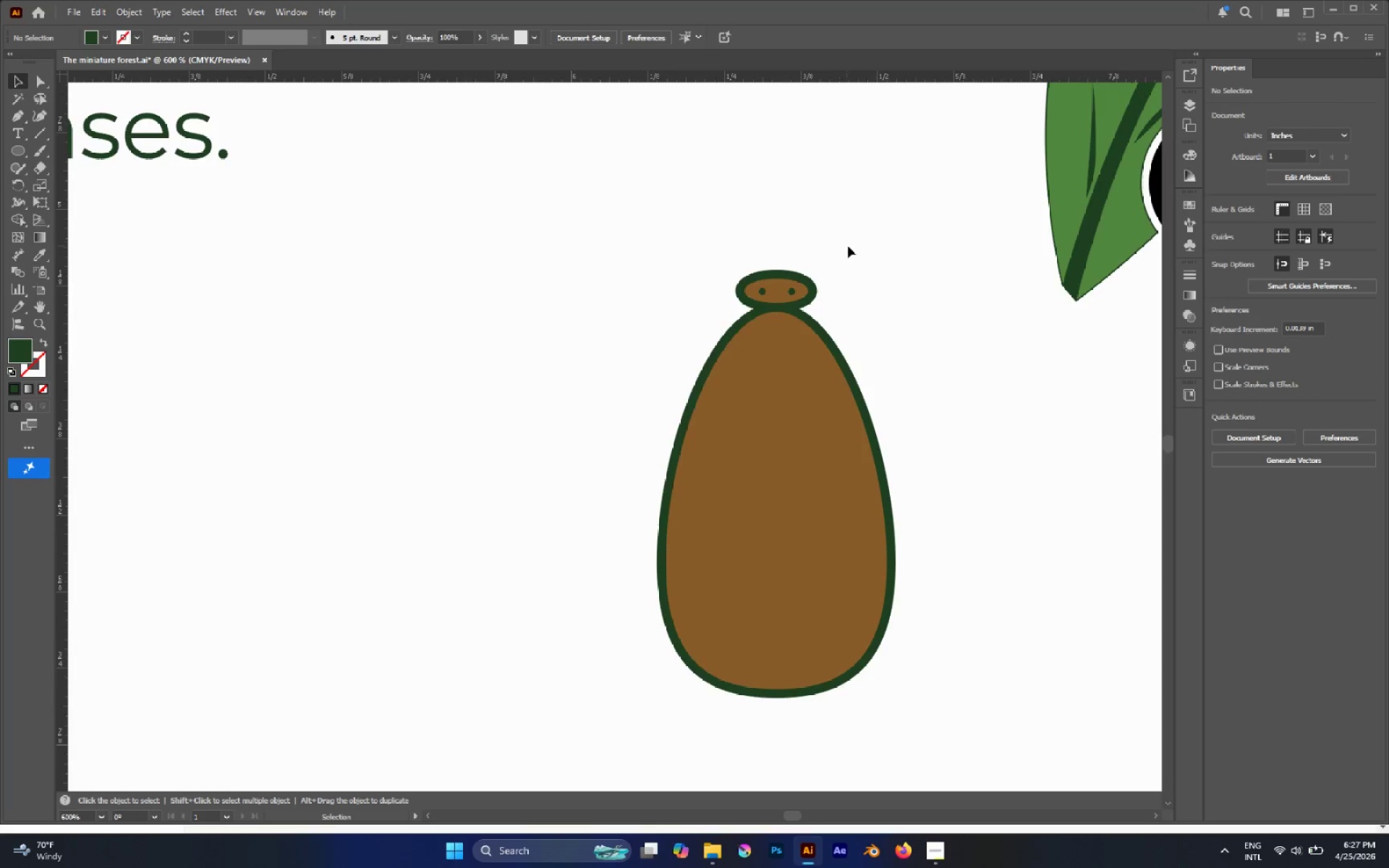 
scroll: coordinate [865, 261], scroll_direction: up, amount: 1.0
 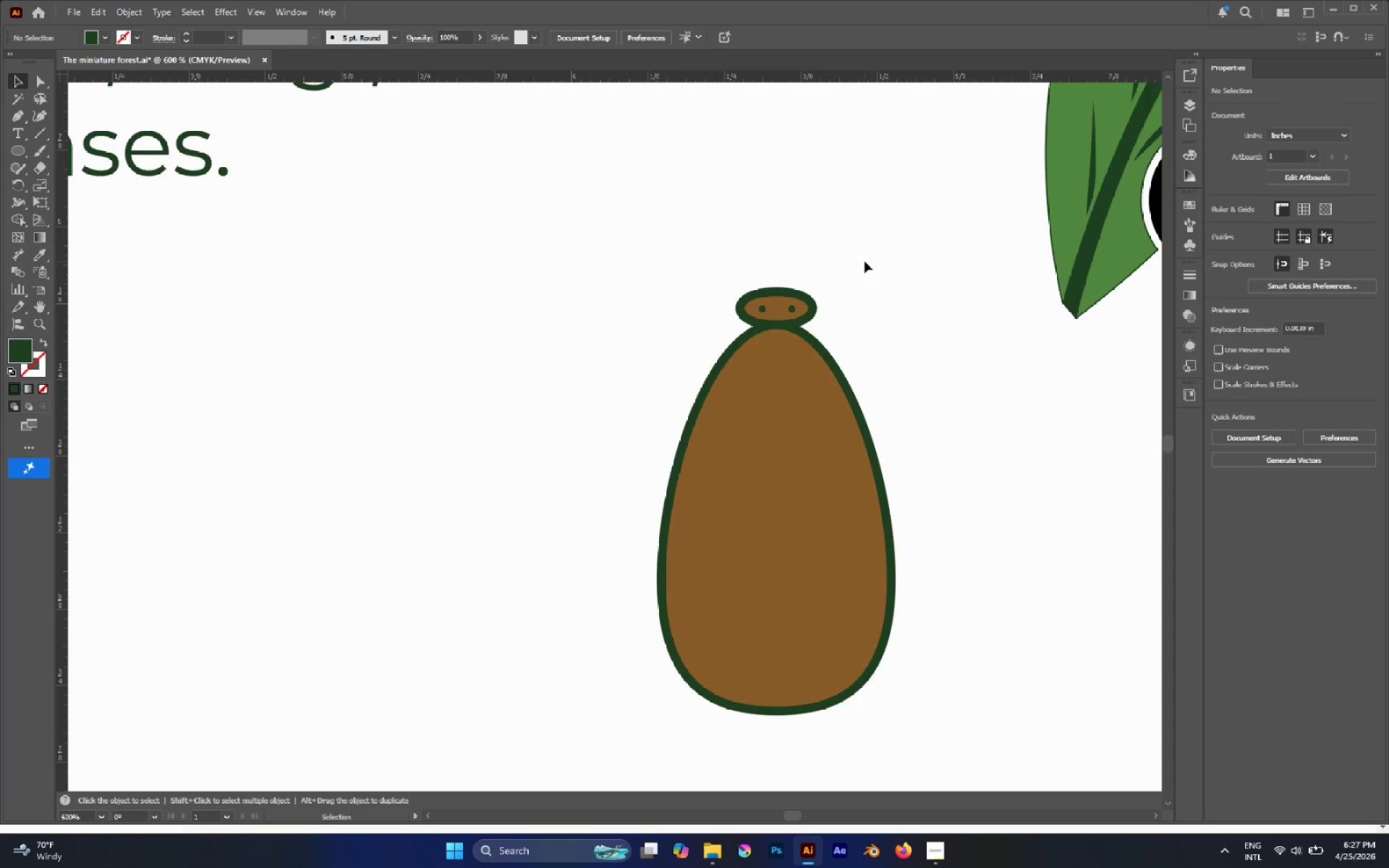 
key(P)
 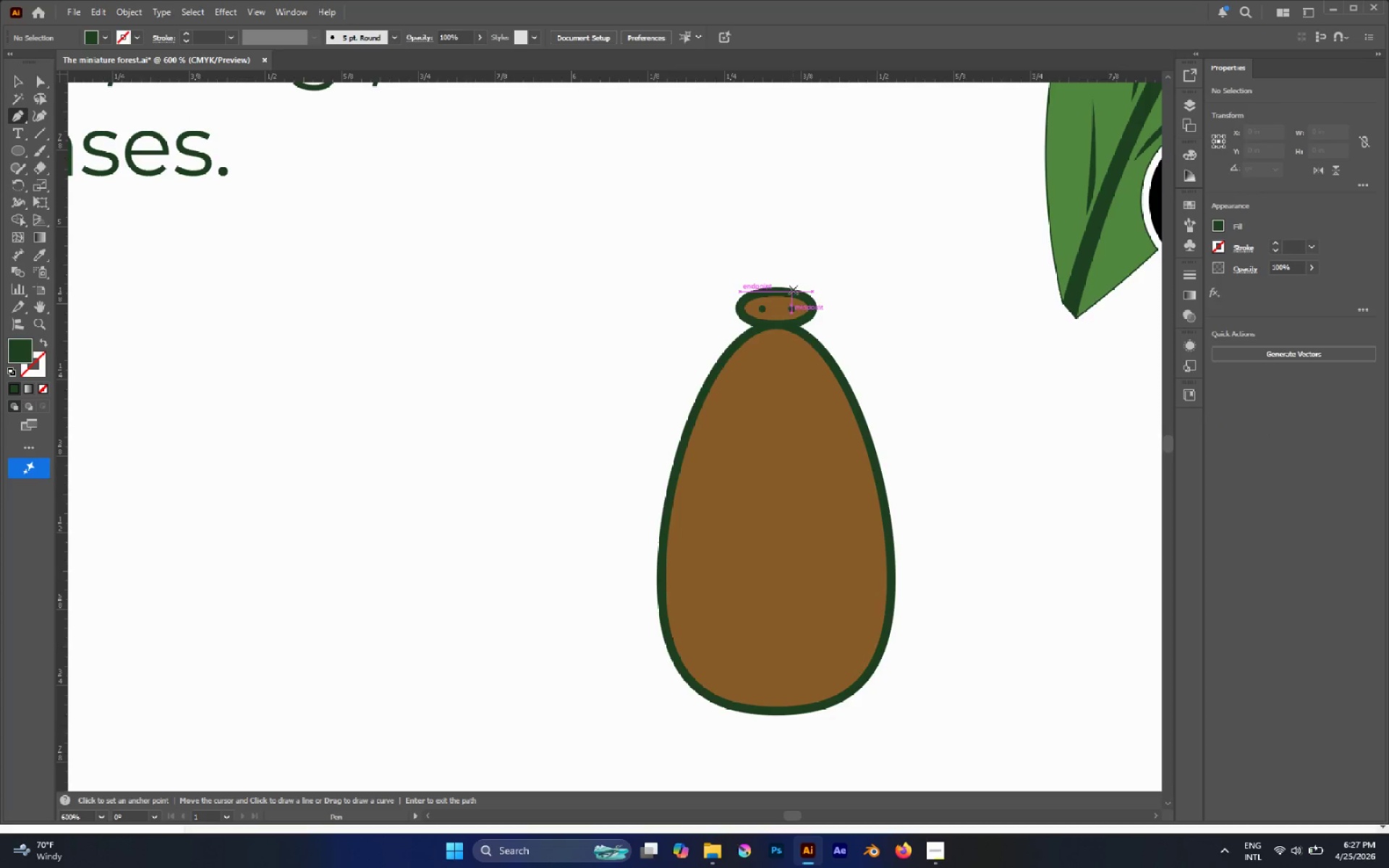 
left_click([793, 289])
 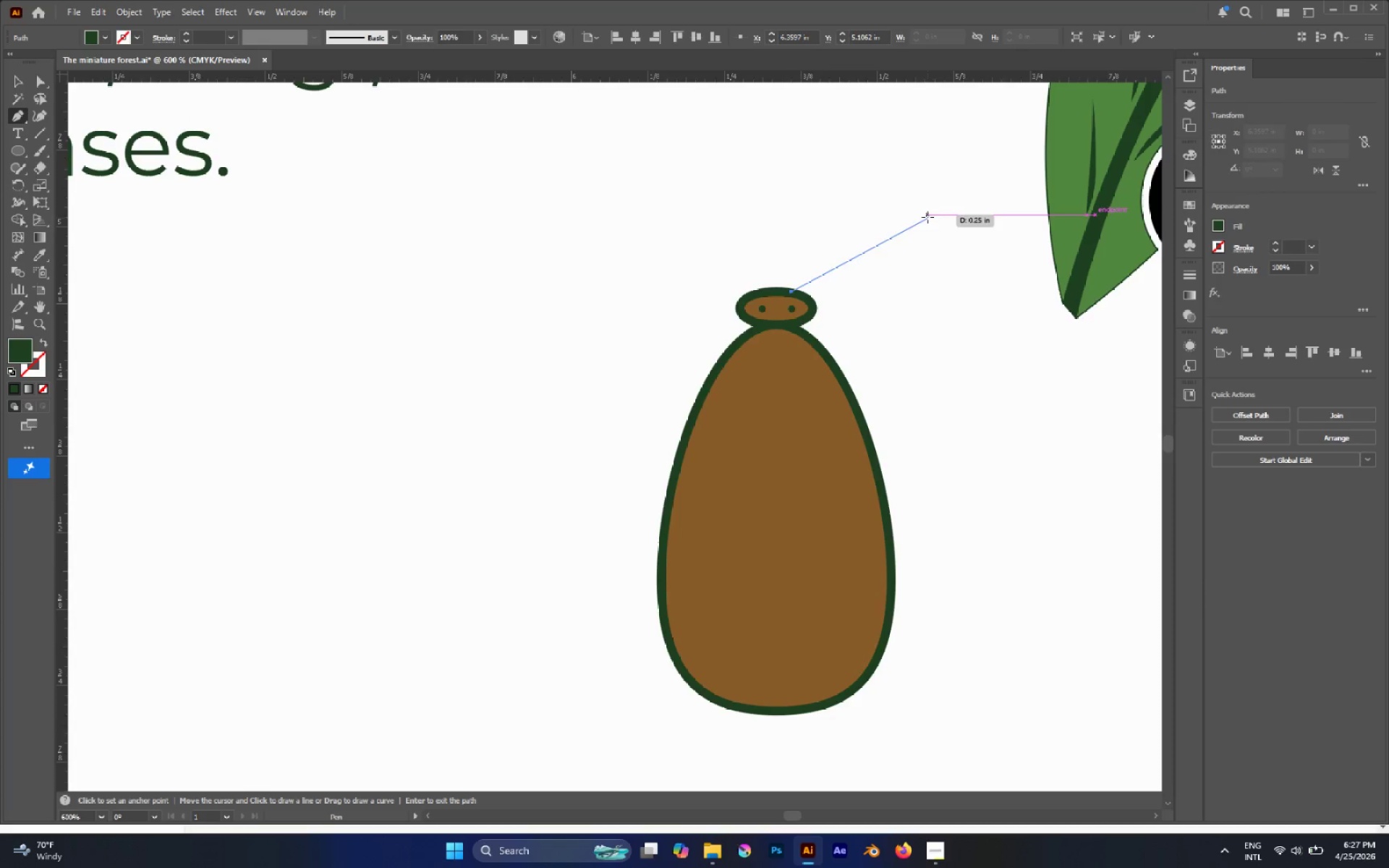 
left_click_drag(start_coordinate=[922, 203], to_coordinate=[990, 216])
 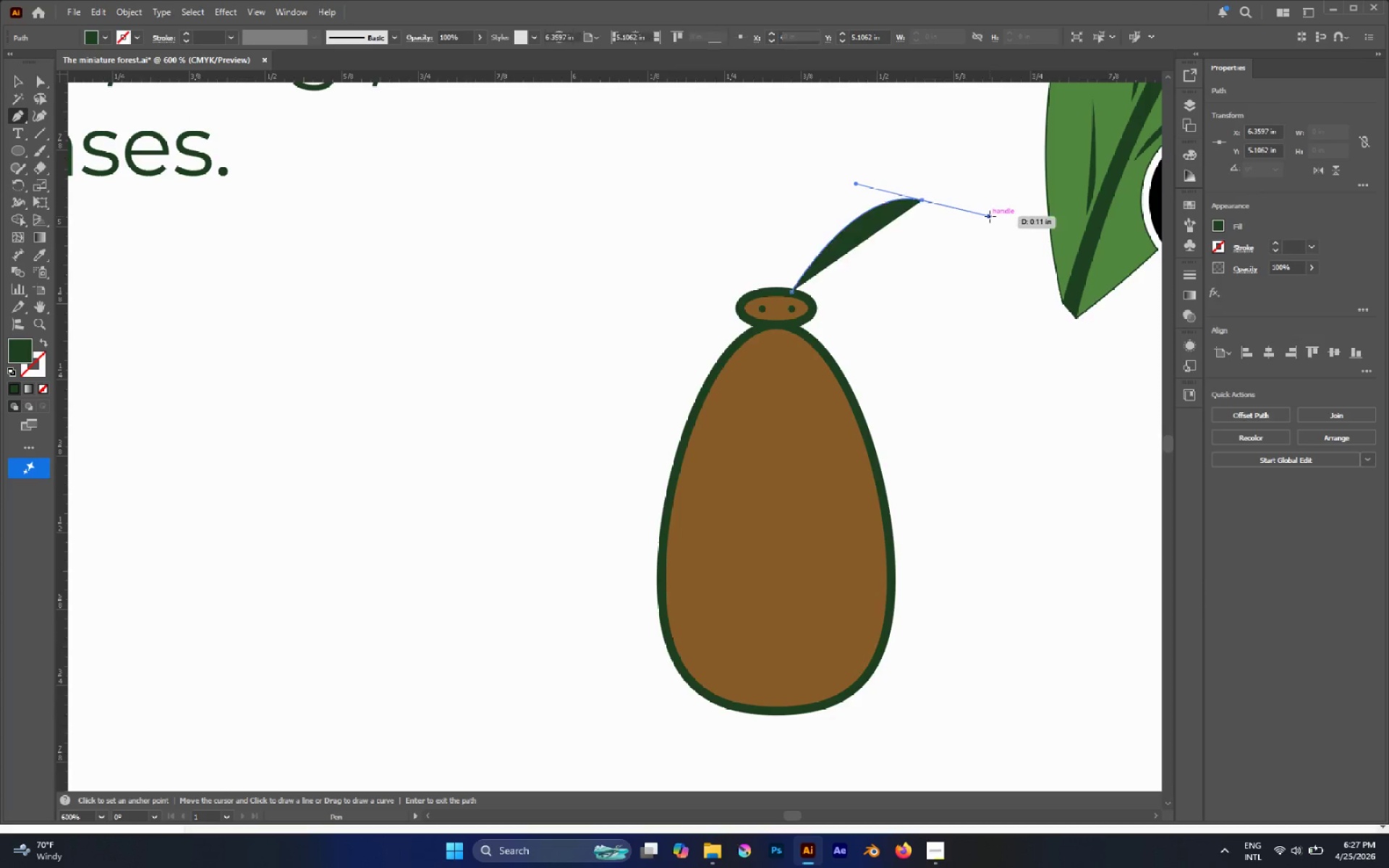 
hold_key(key=ShiftLeft, duration=0.52)
 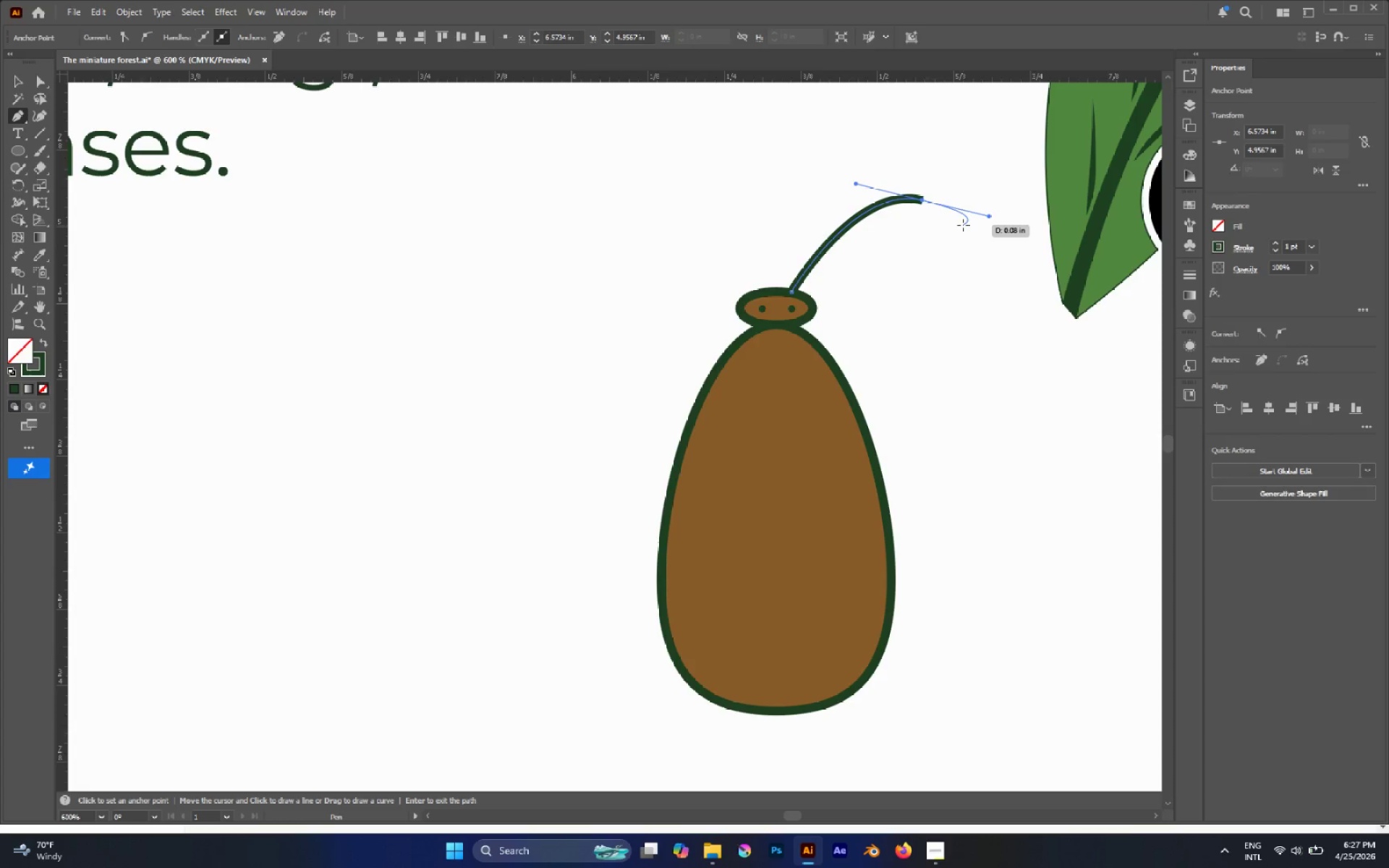 
key(X)
 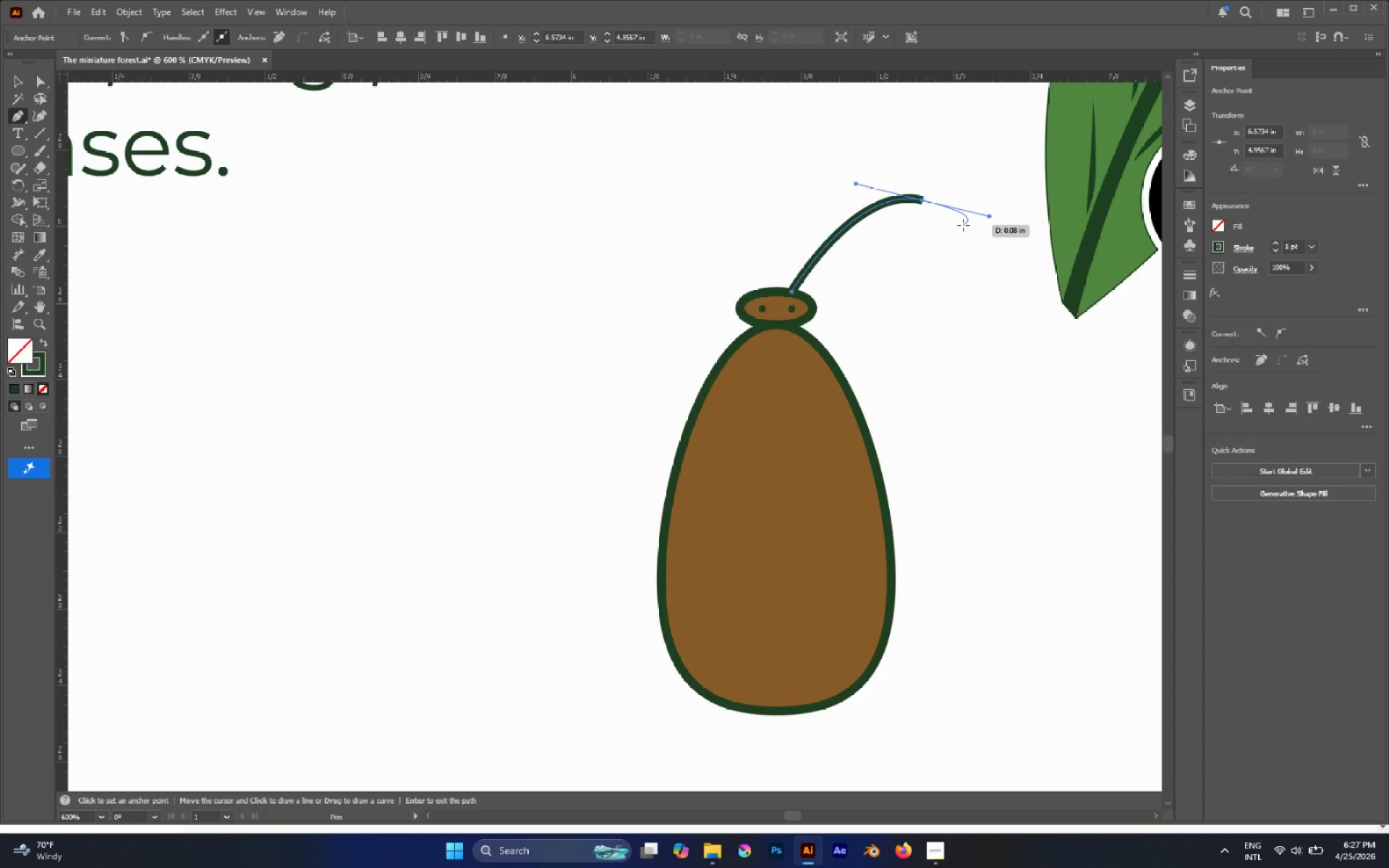 
key(V)
 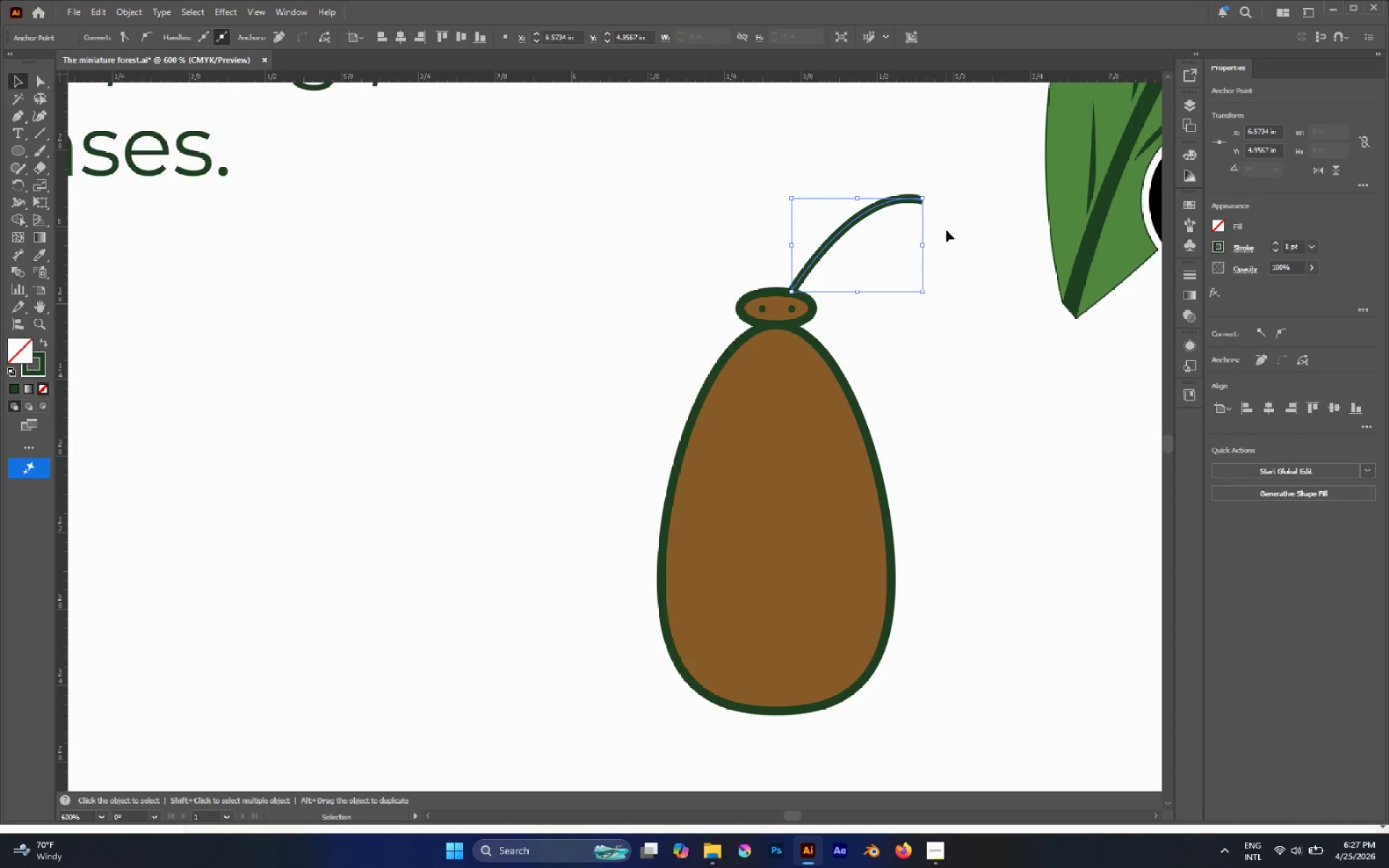 
hold_key(key=AltLeft, duration=2.28)
left_click_drag(start_coordinate=[851, 223], to_coordinate=[818, 222])
 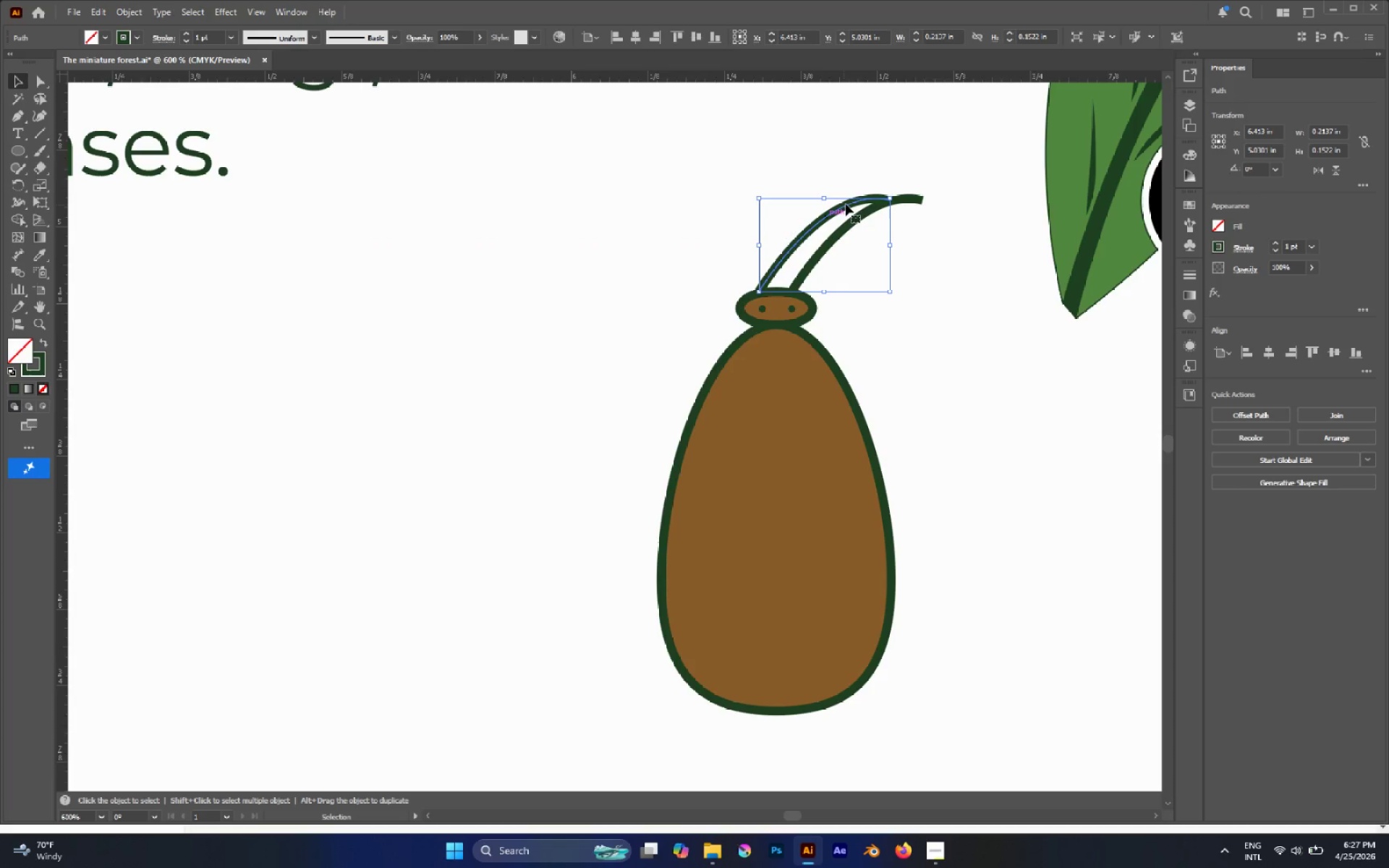 
hold_key(key=ShiftLeft, duration=0.91)
 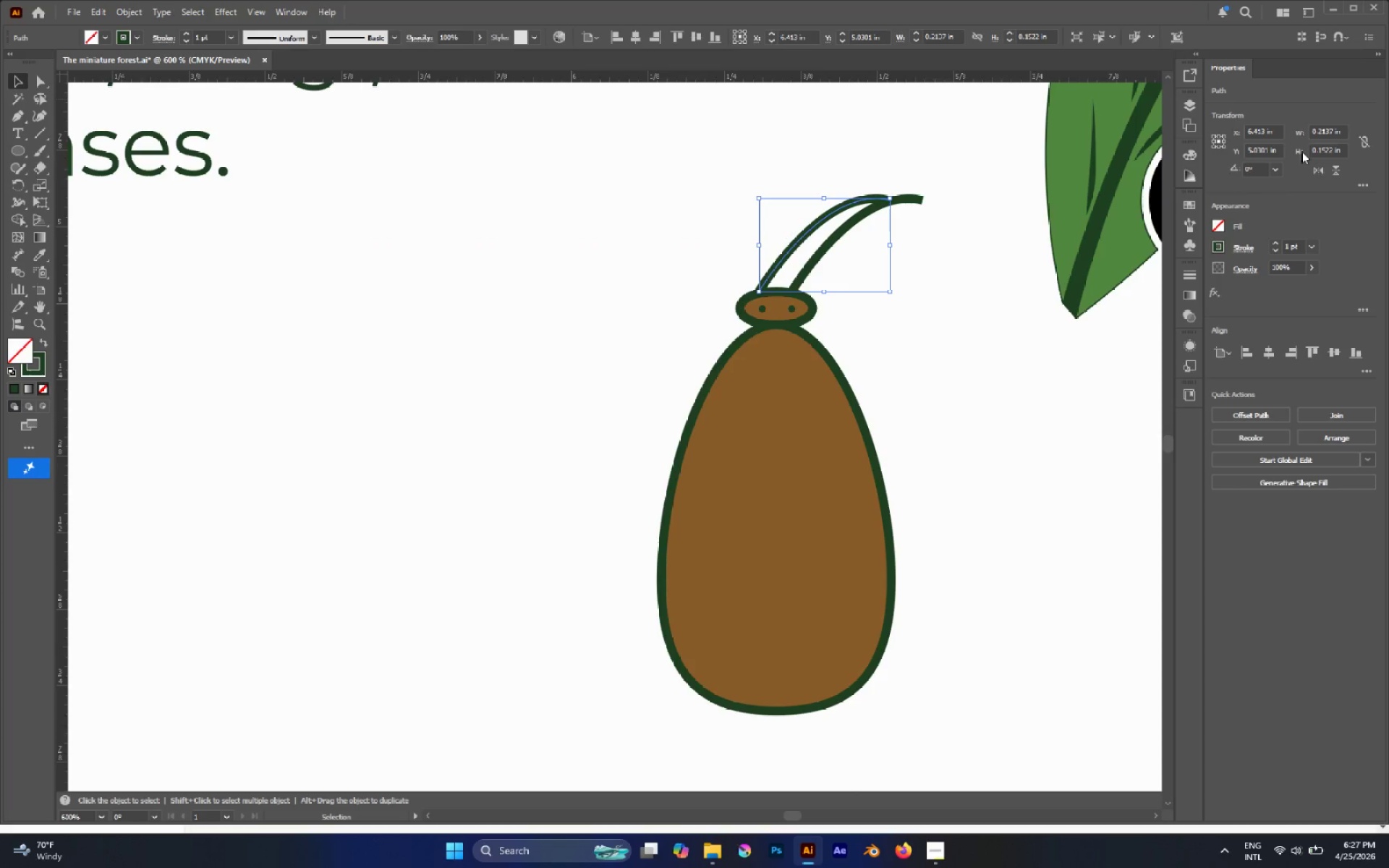 
left_click([1321, 171])
 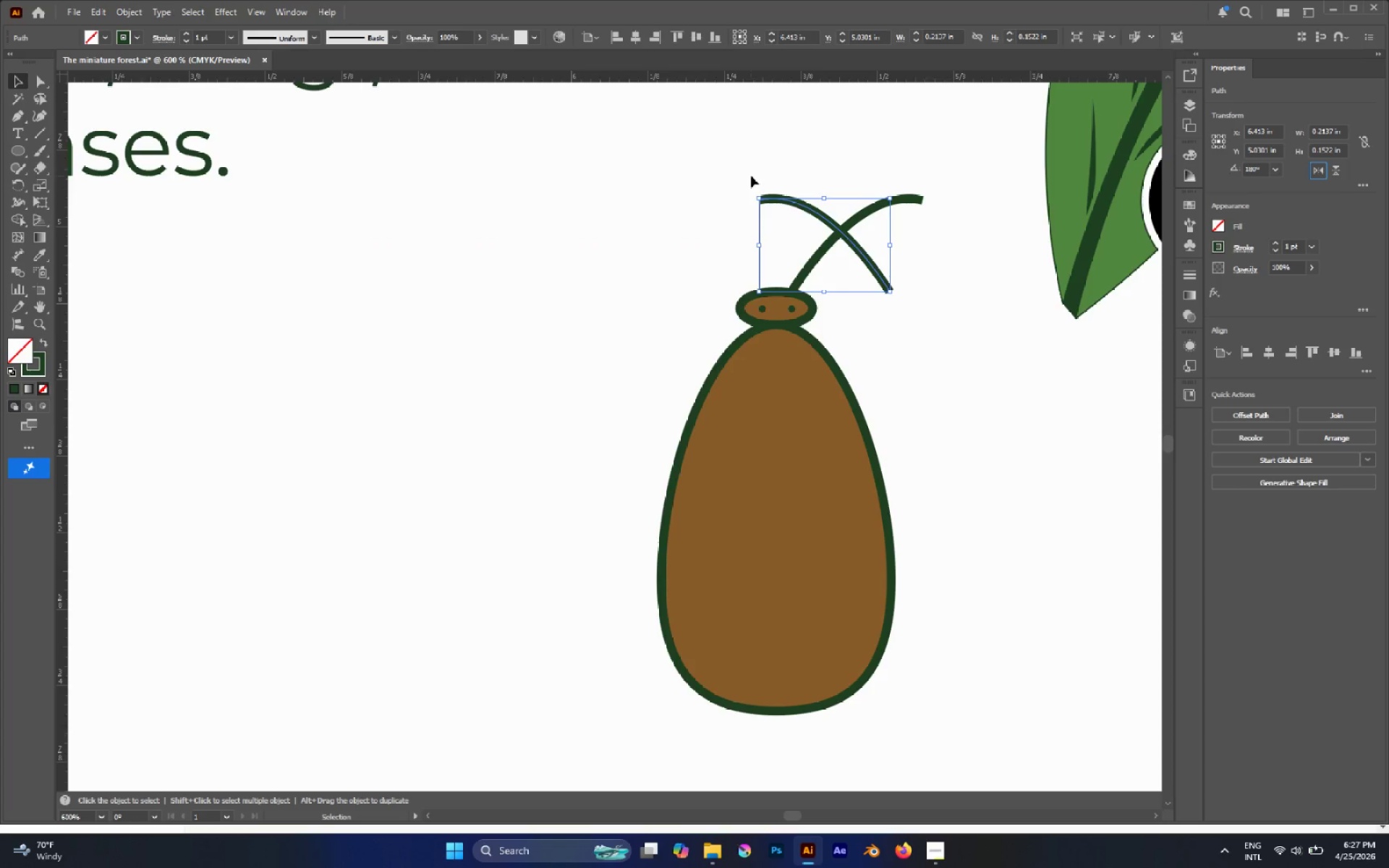 
left_click_drag(start_coordinate=[751, 176], to_coordinate=[805, 201])
 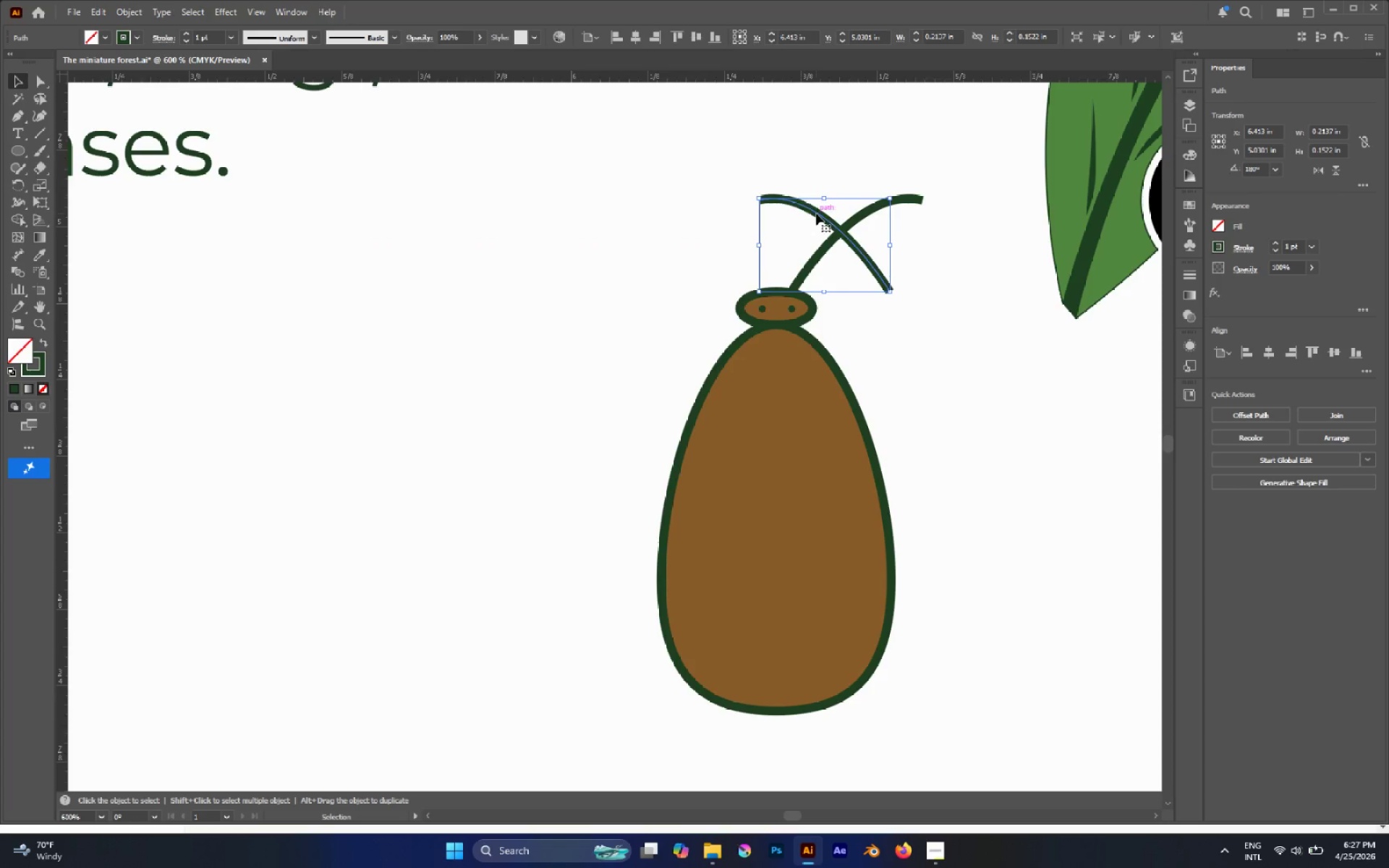 
left_click_drag(start_coordinate=[817, 213], to_coordinate=[694, 192])
 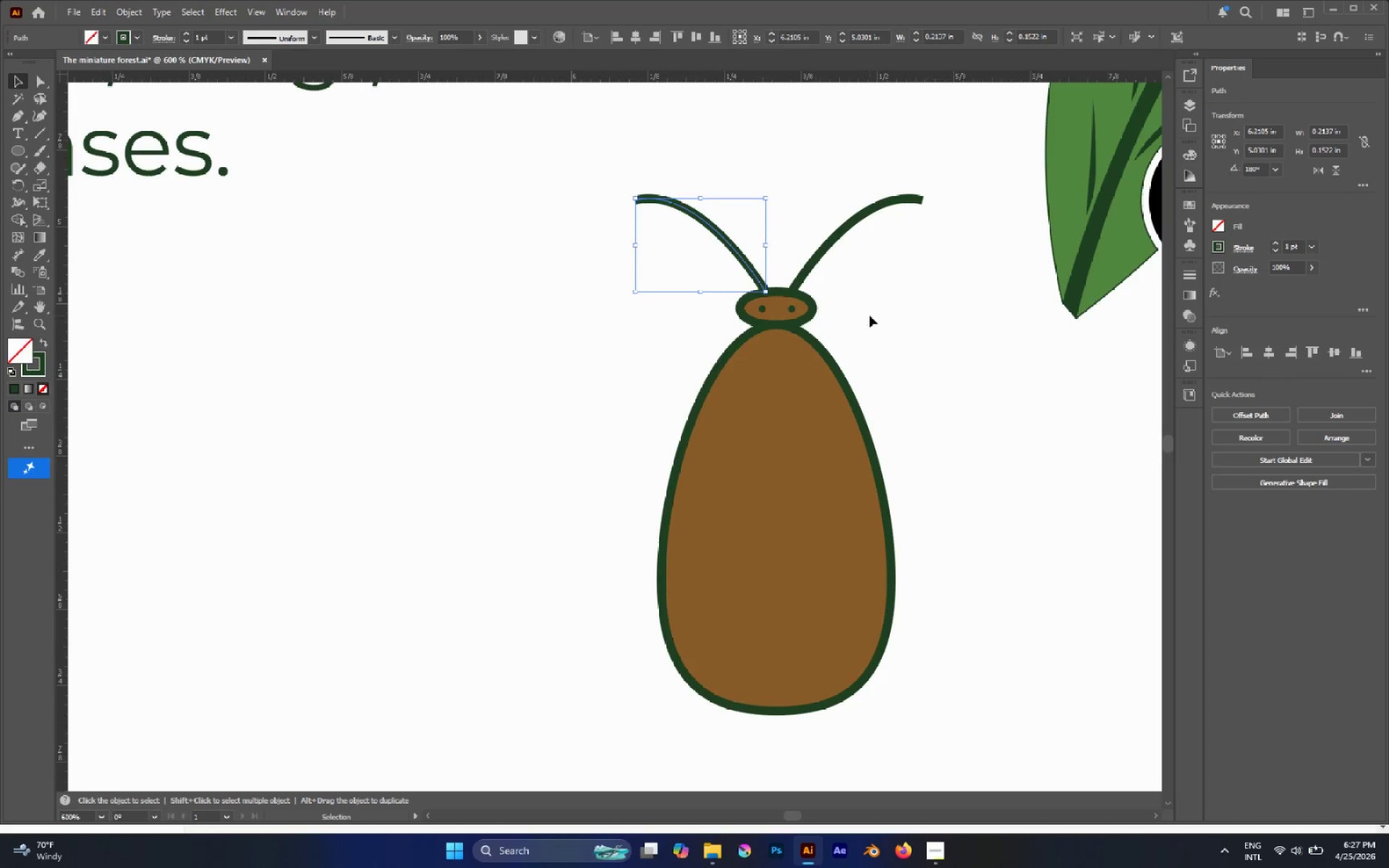 
hold_key(key=ShiftLeft, duration=2.69)
 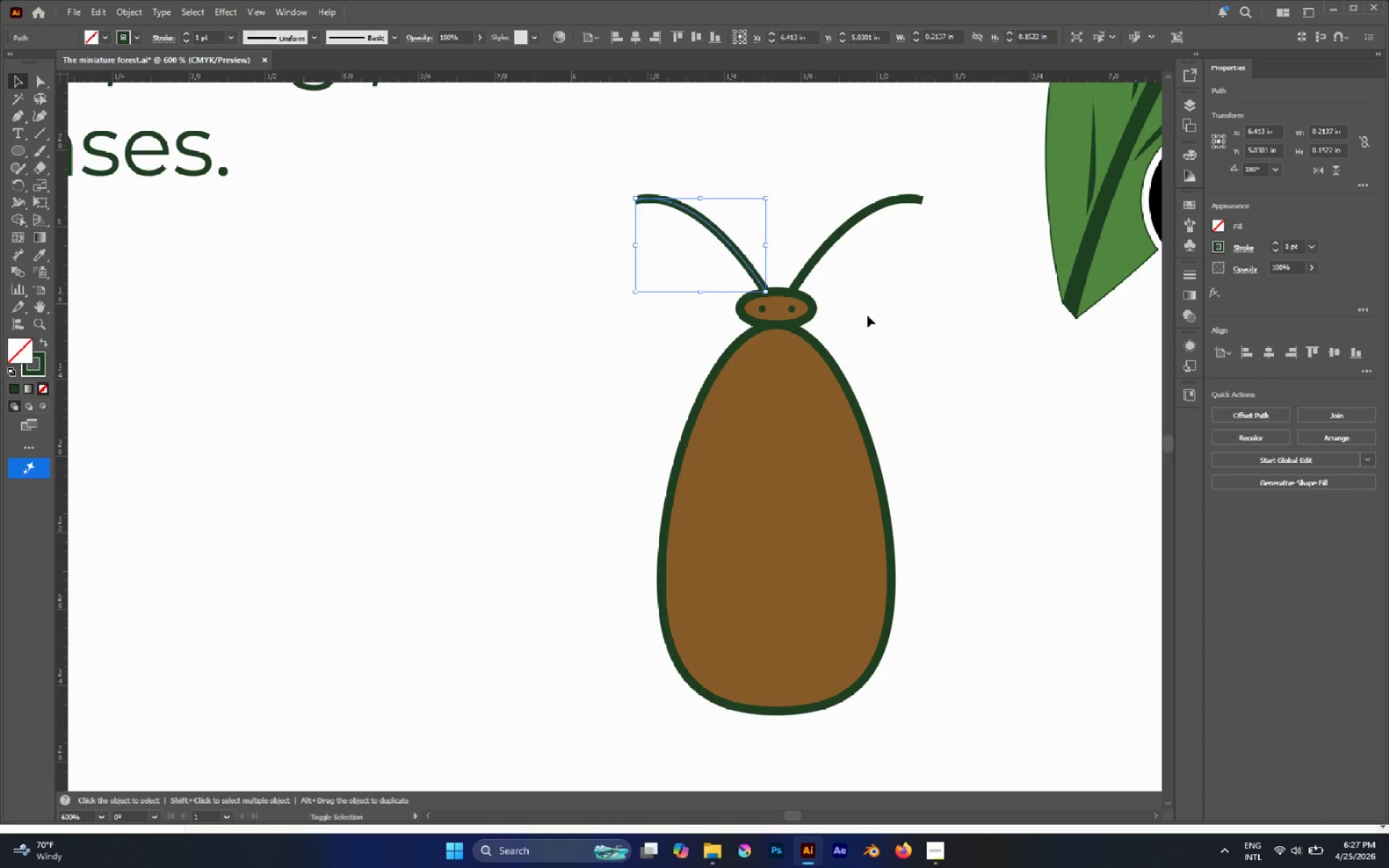 
left_click([870, 315])
 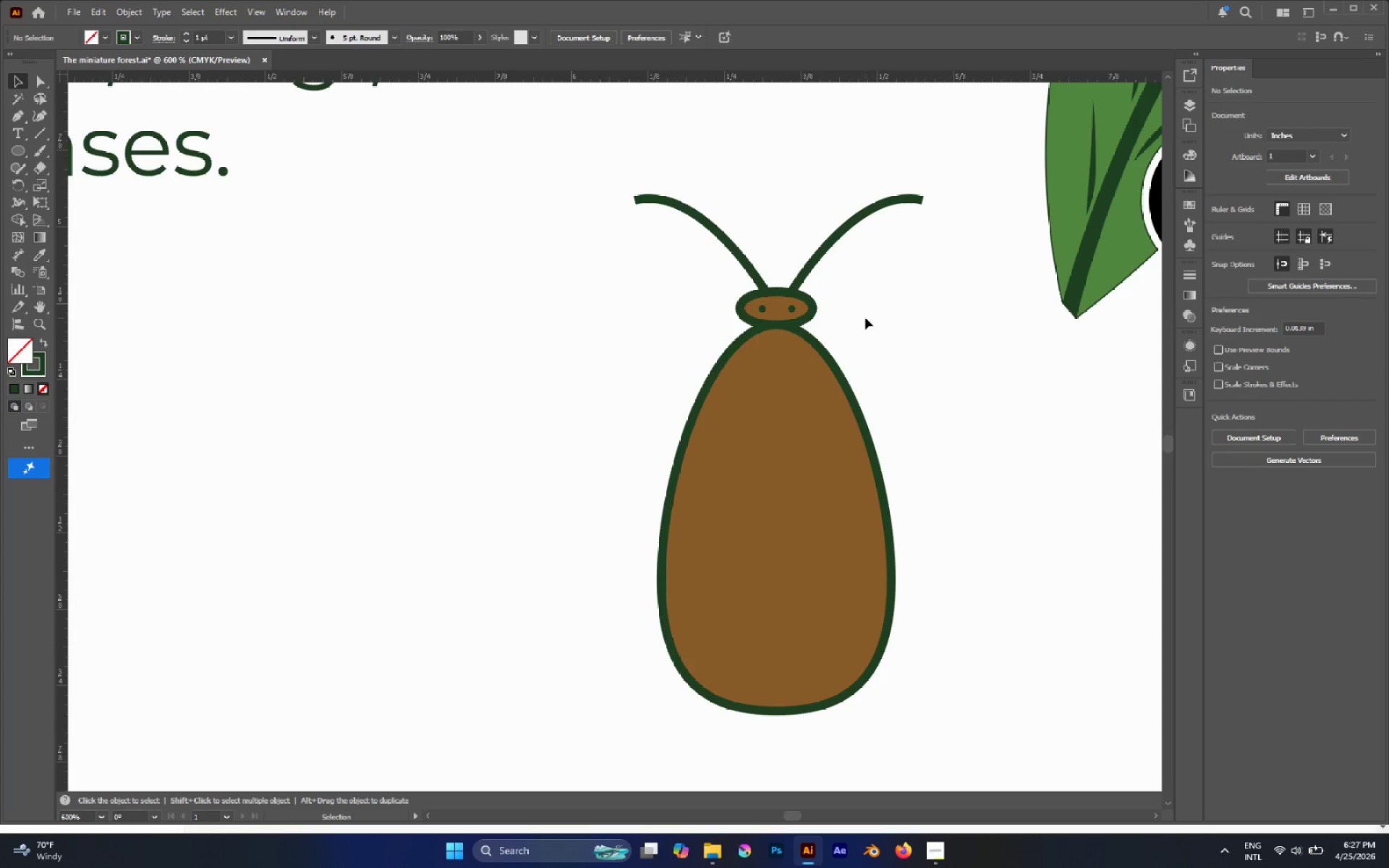 
key(P)
 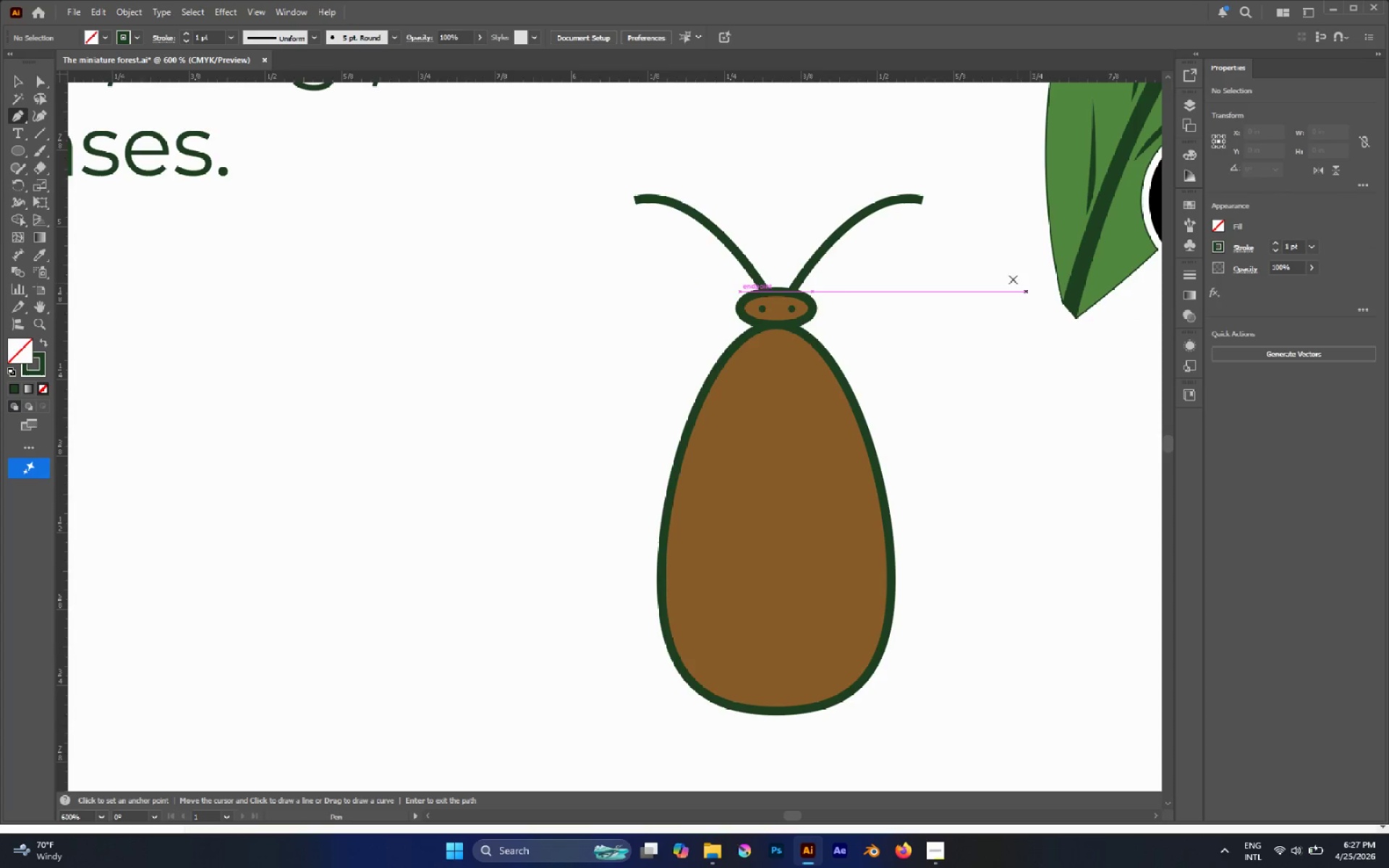 
left_click_drag(start_coordinate=[969, 253], to_coordinate=[948, 251])
 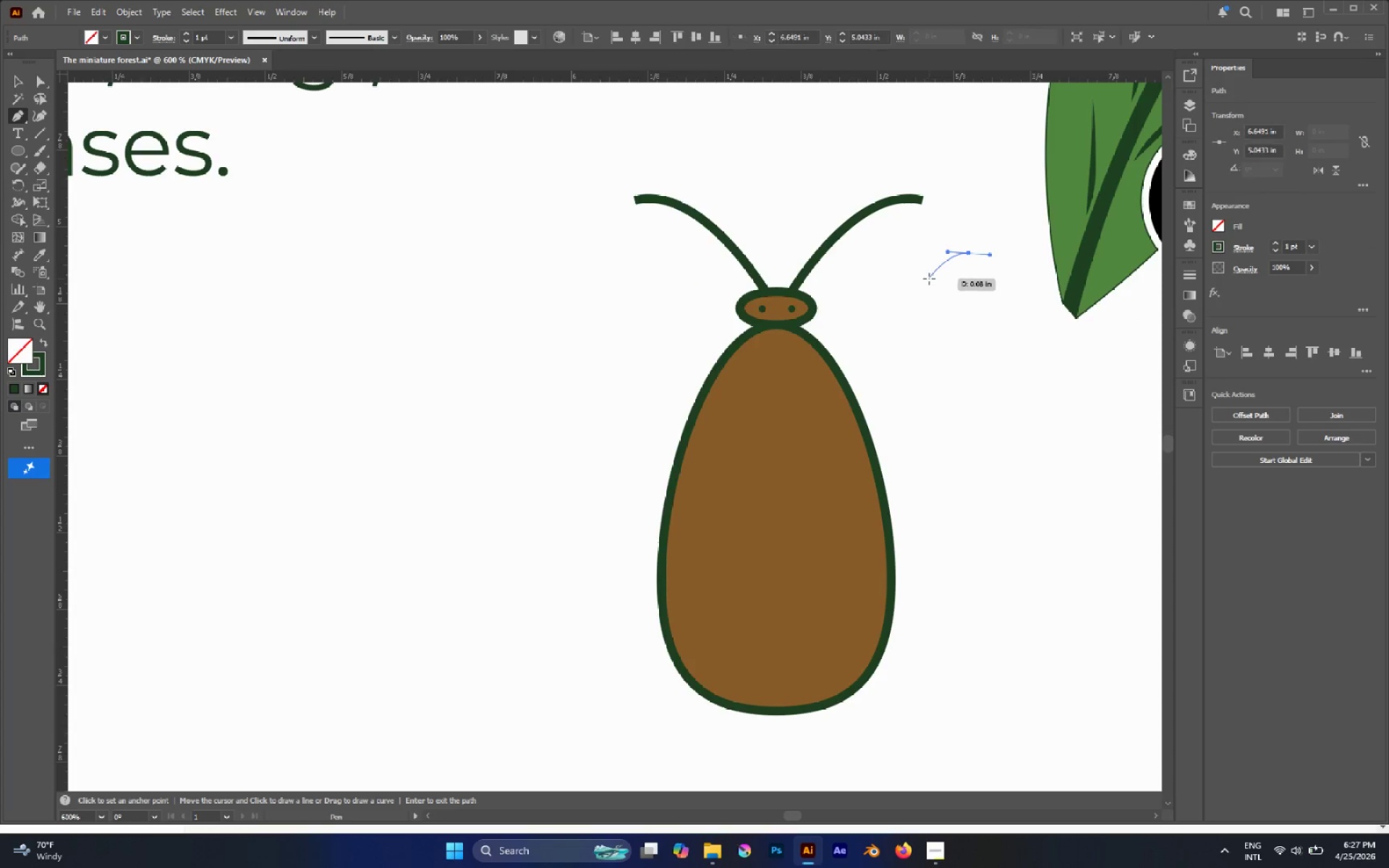 
left_click_drag(start_coordinate=[931, 280], to_coordinate=[933, 302])
 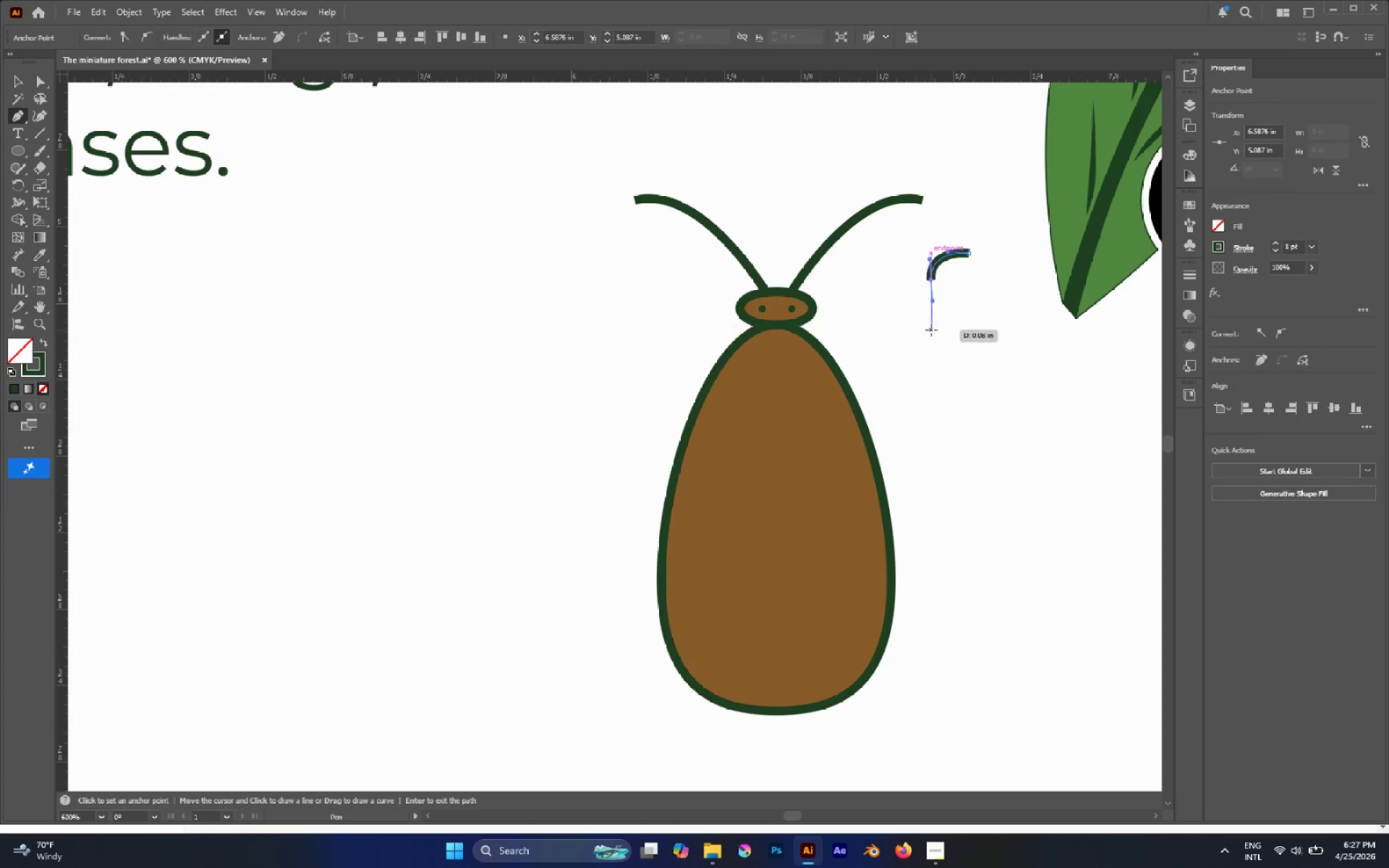 
left_click_drag(start_coordinate=[927, 333], to_coordinate=[901, 344])
 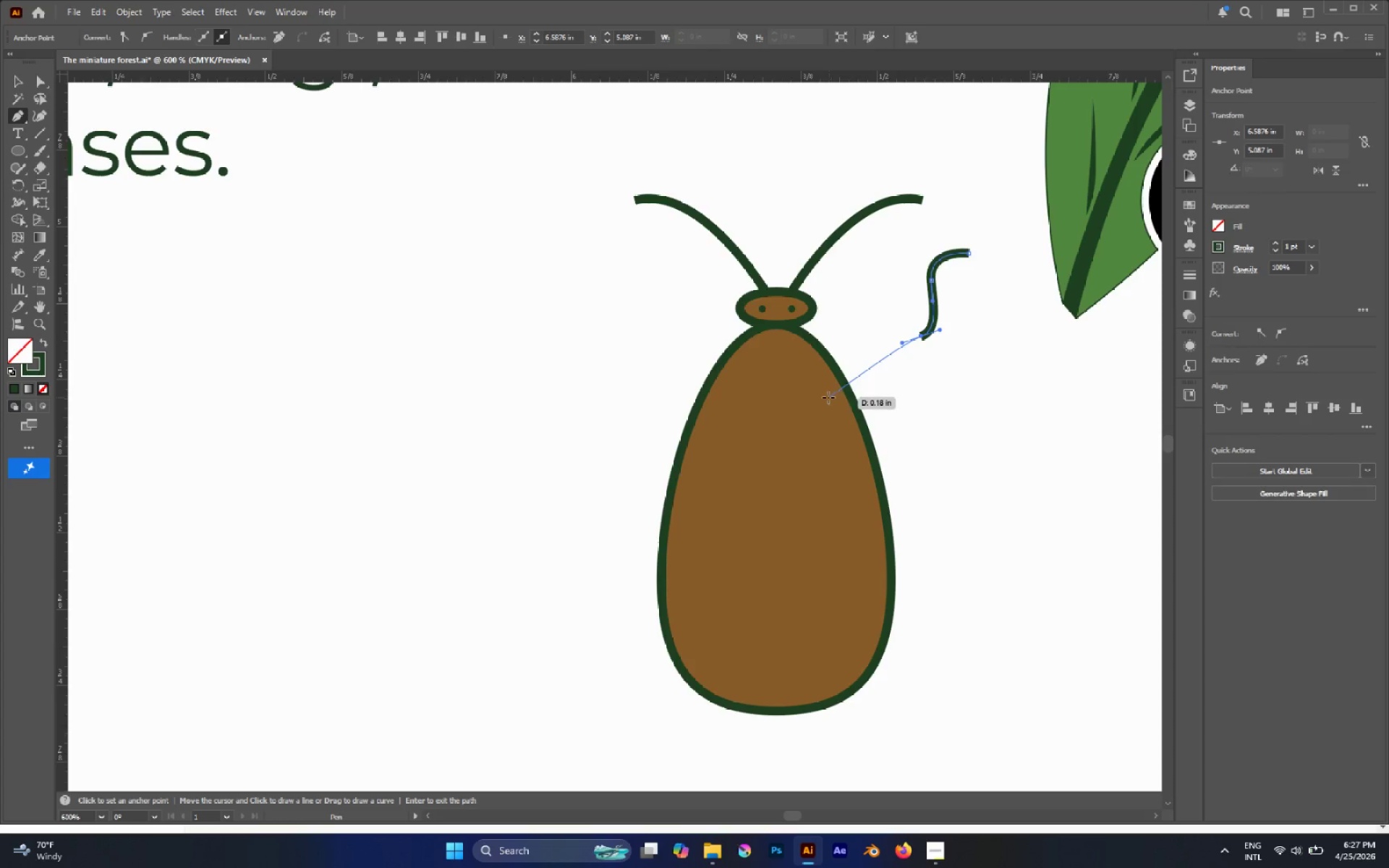 
hold_key(key=Space, duration=1.5)
 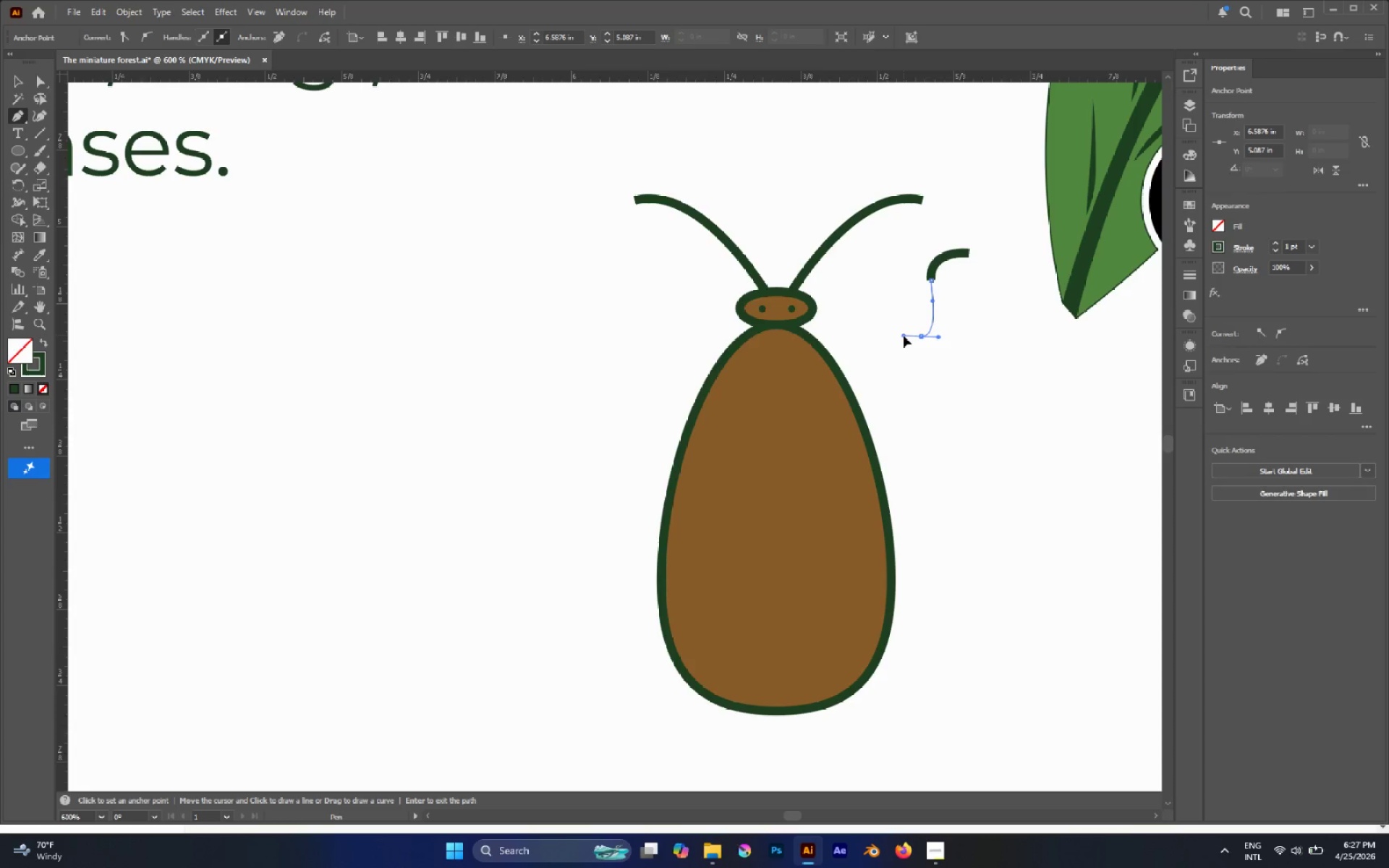 
hold_key(key=Space, duration=0.88)
 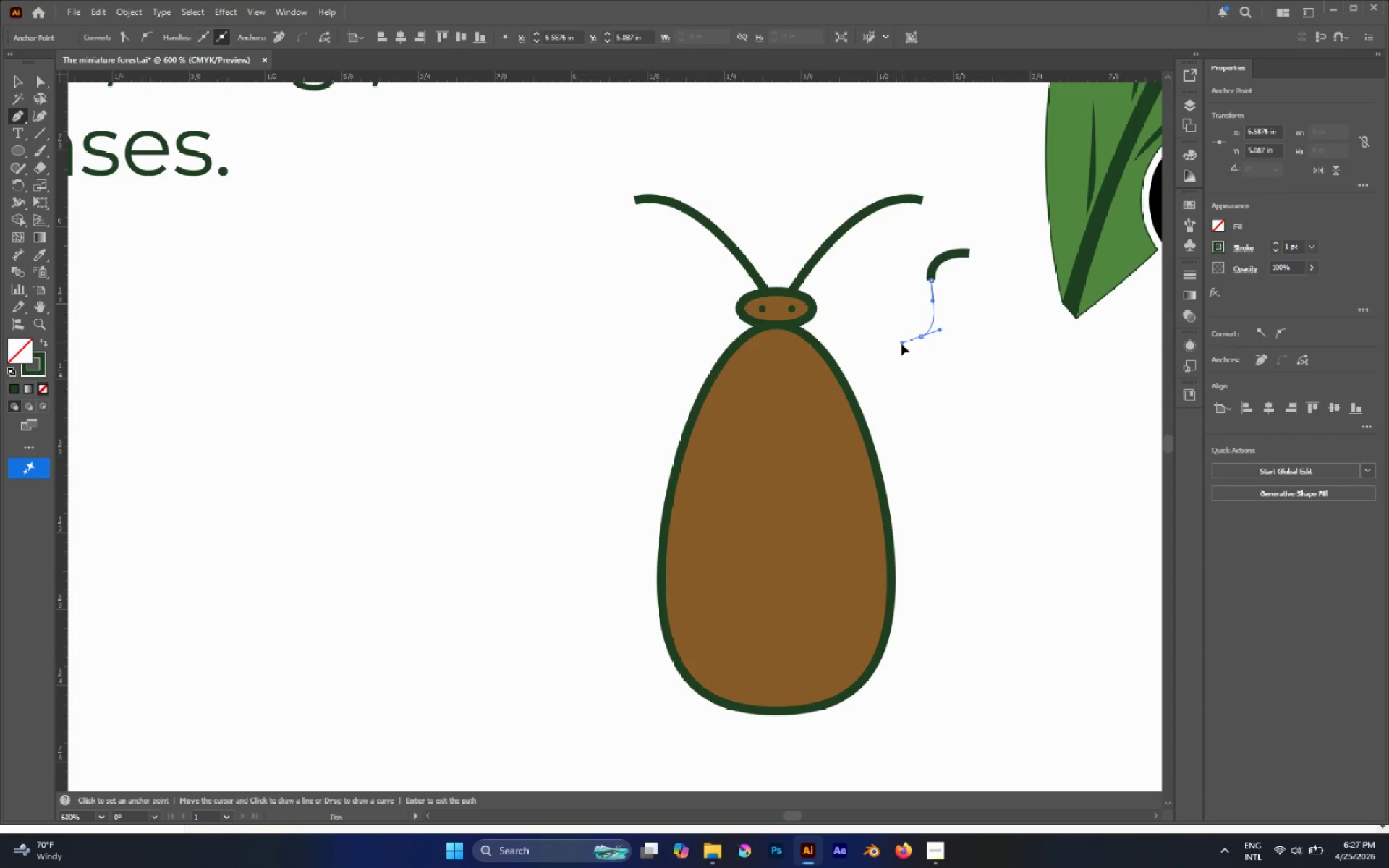 
hold_key(key=Space, duration=3.98)
 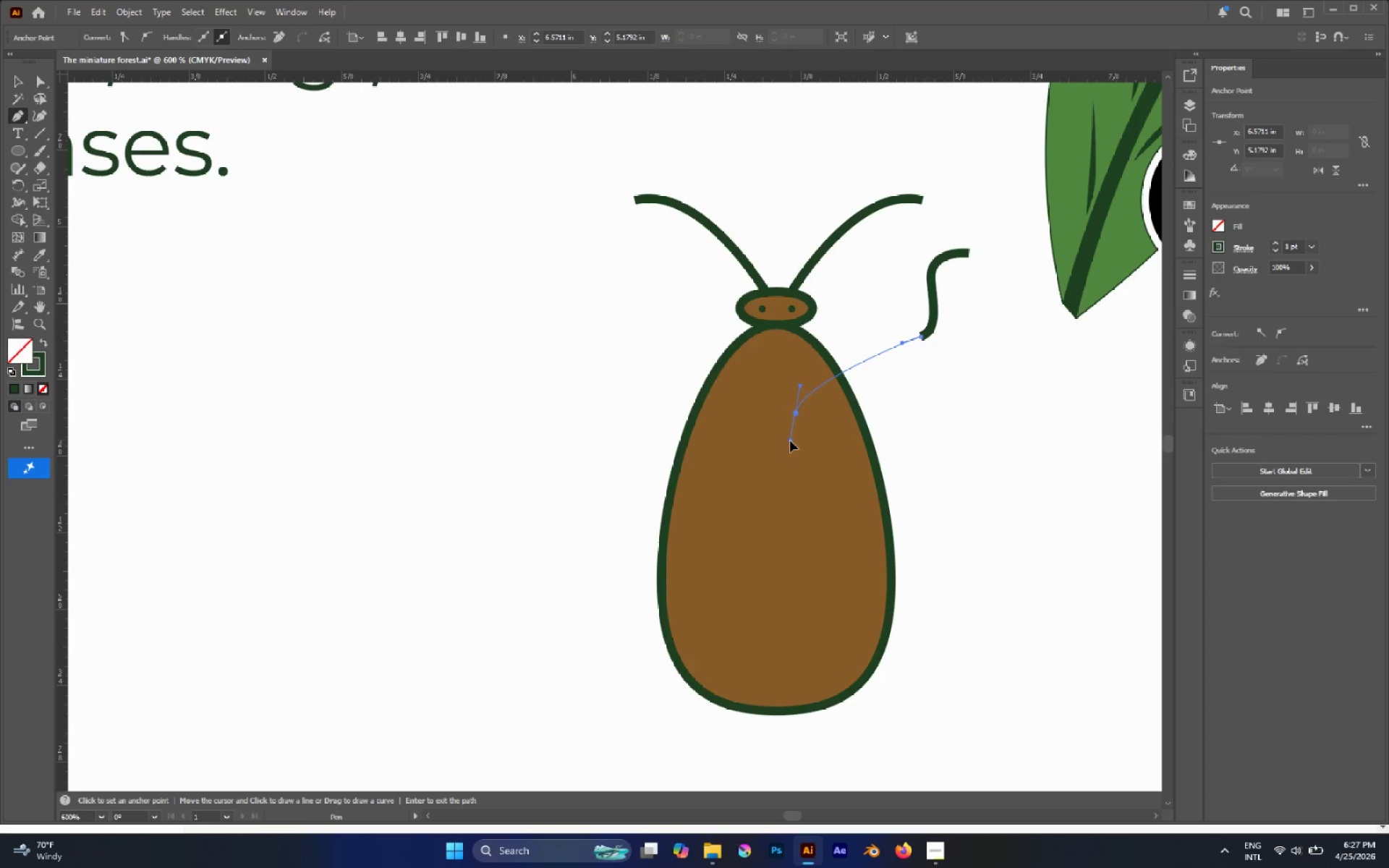 
left_click_drag(start_coordinate=[800, 405], to_coordinate=[790, 441])
 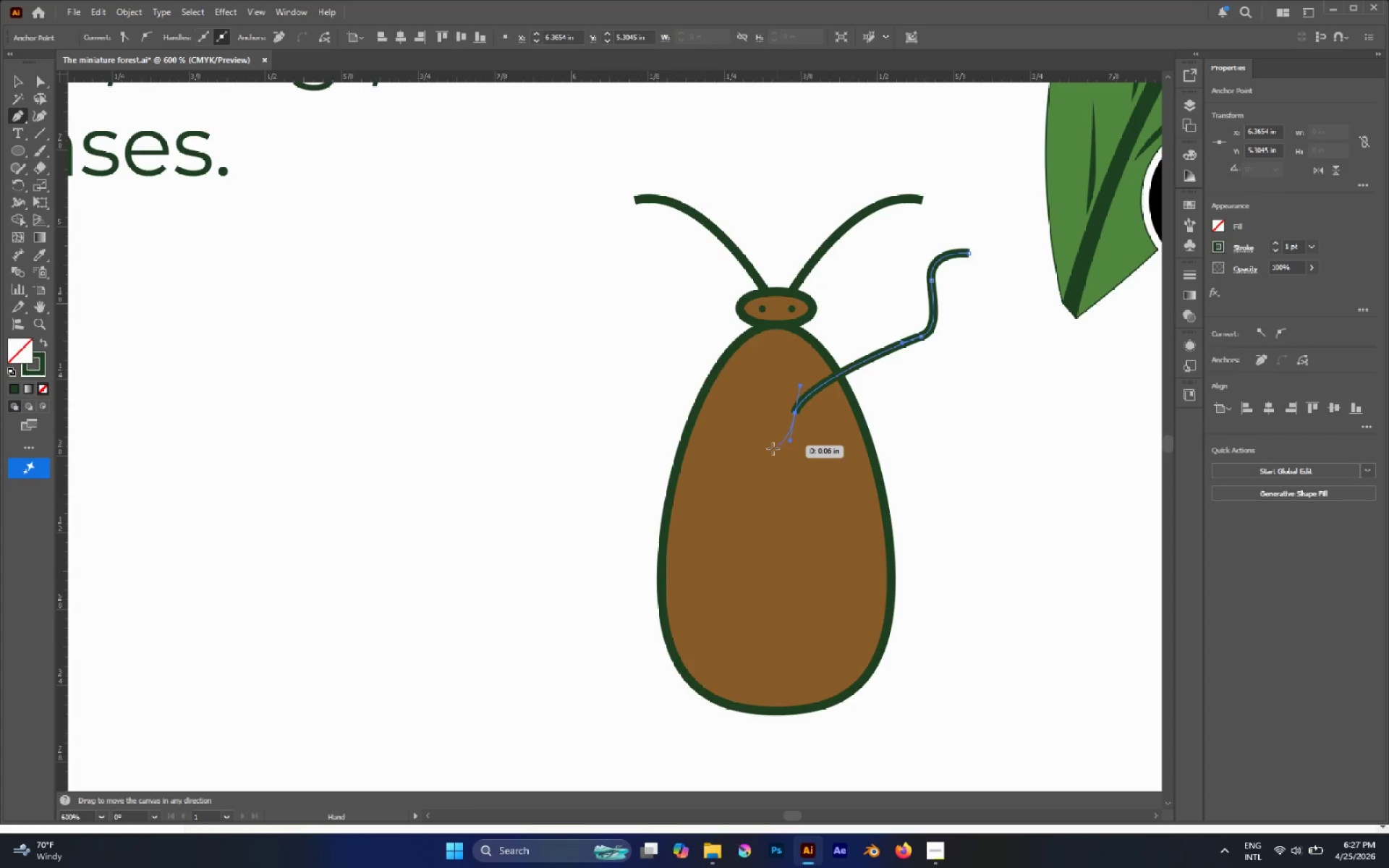 
hold_key(key=Space, duration=1.06)
 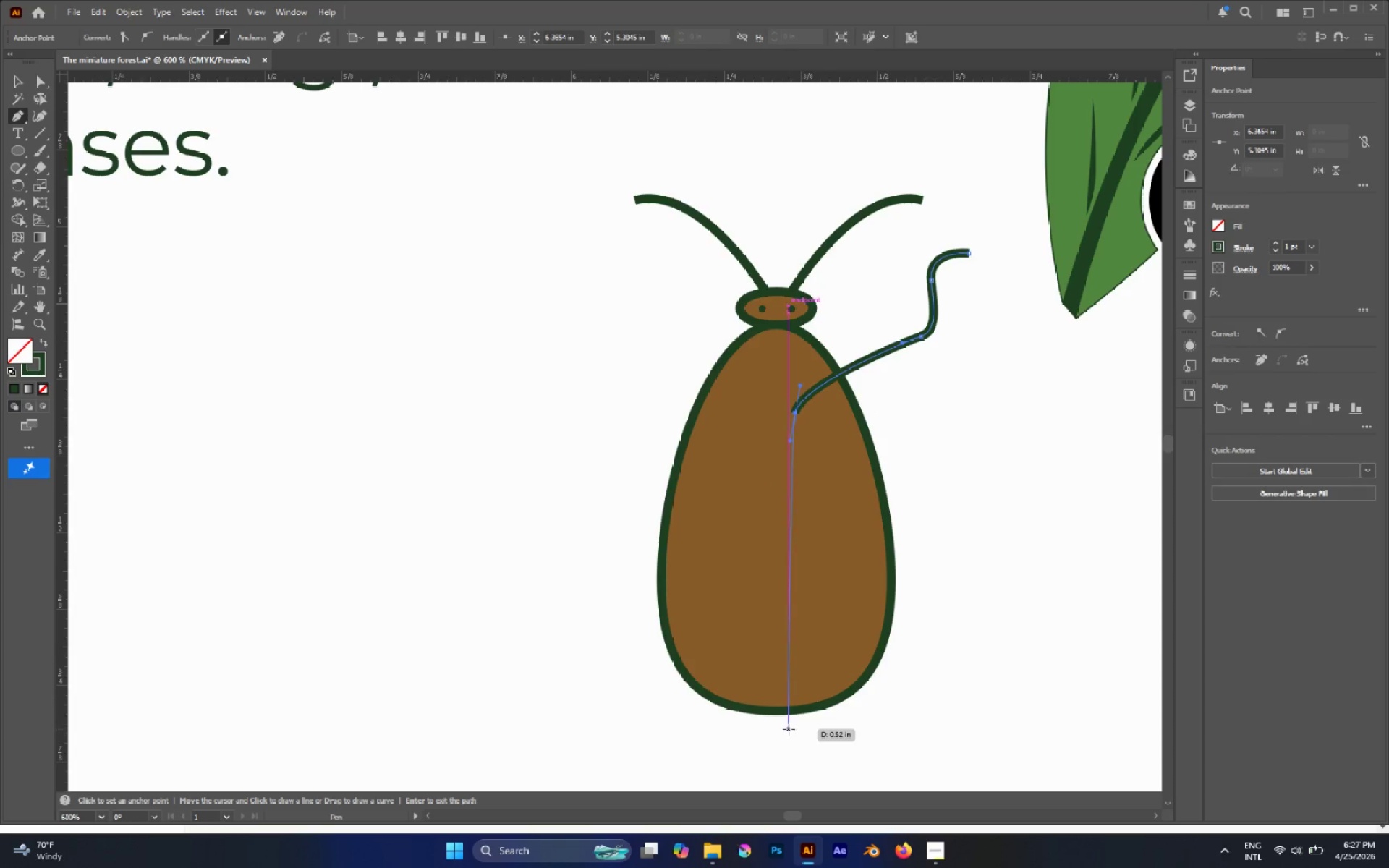 
hold_key(key=ShiftLeft, duration=1.01)
left_click([789, 733])
 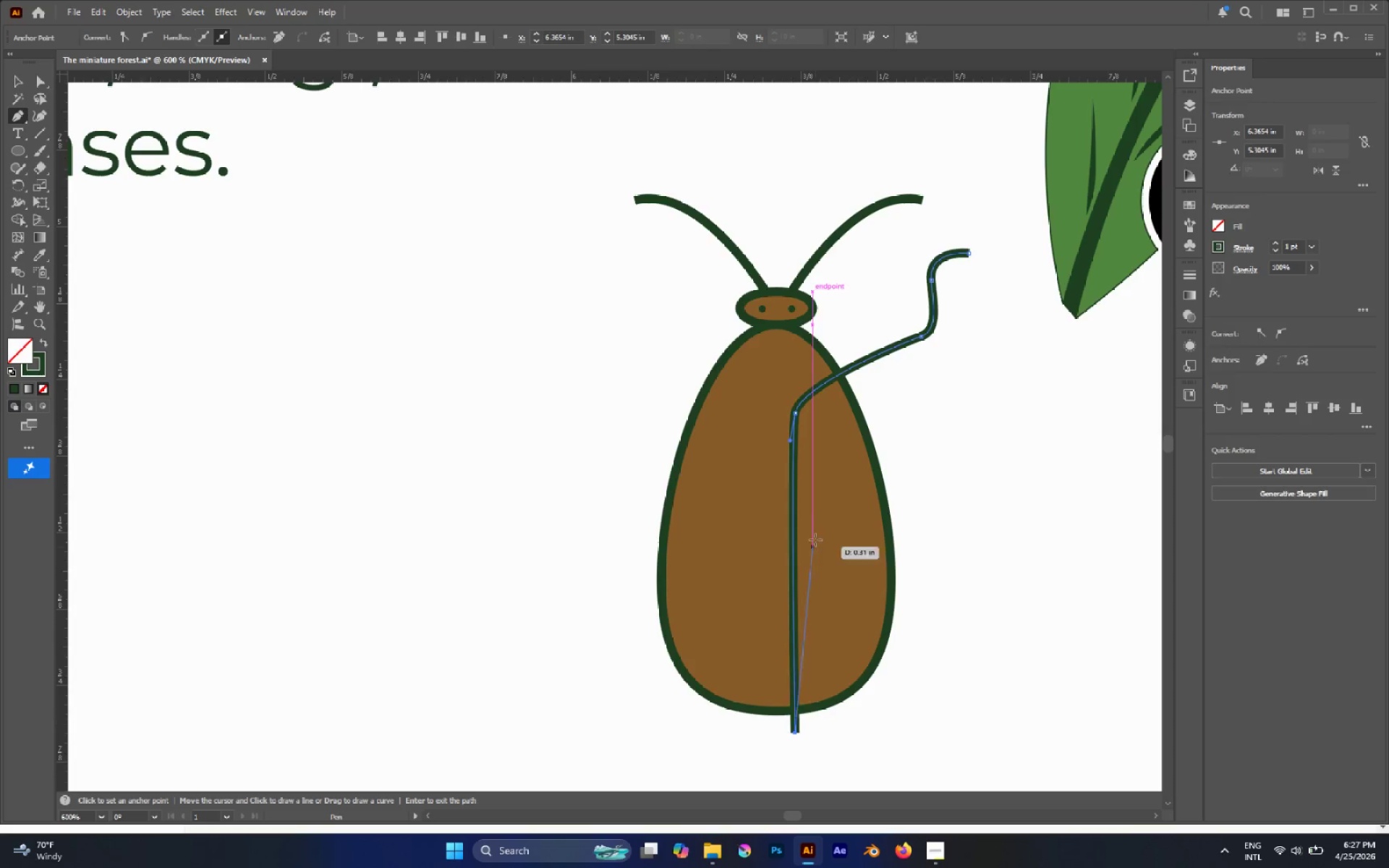 
key(CapsLock)
 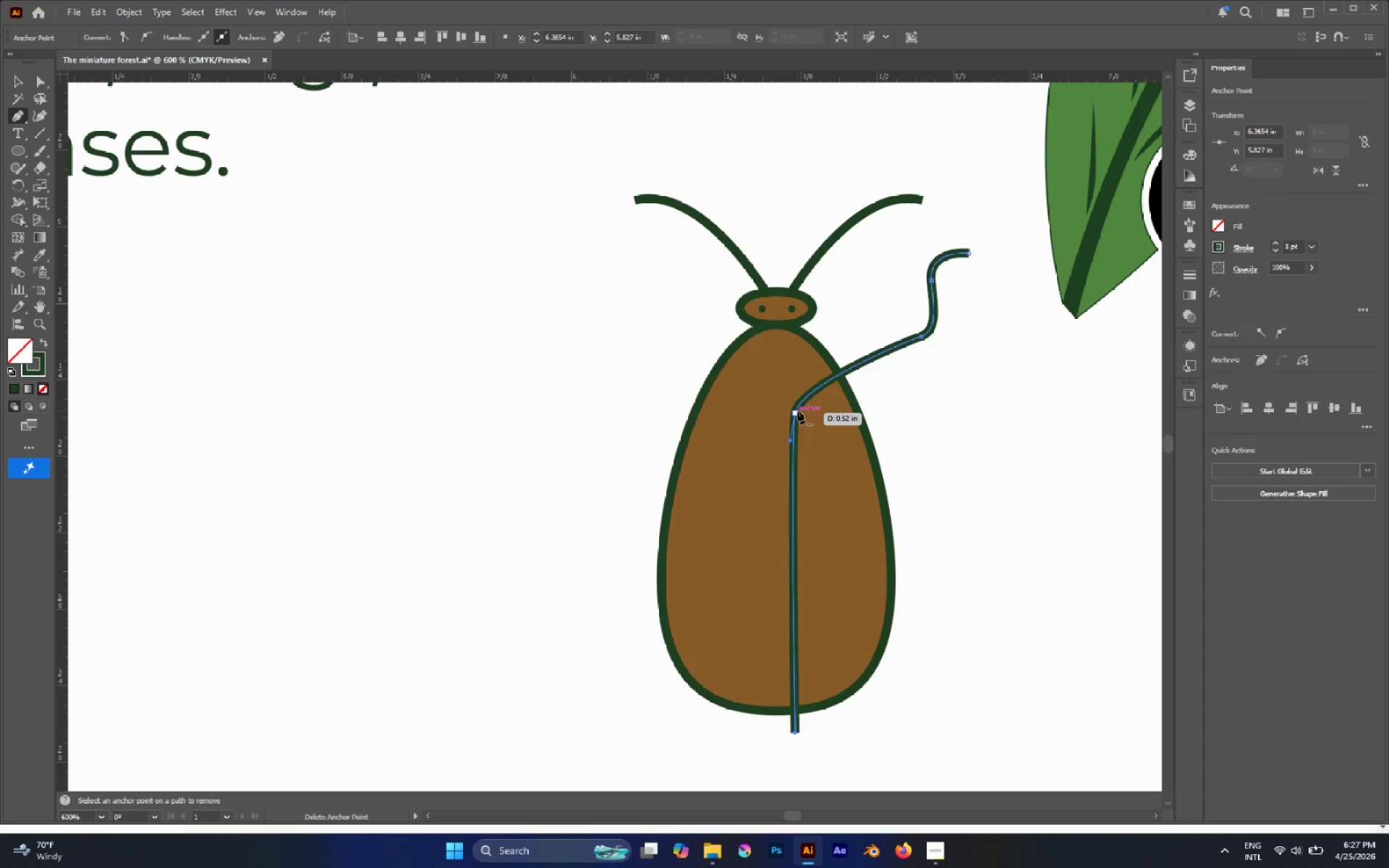 
key(V)
 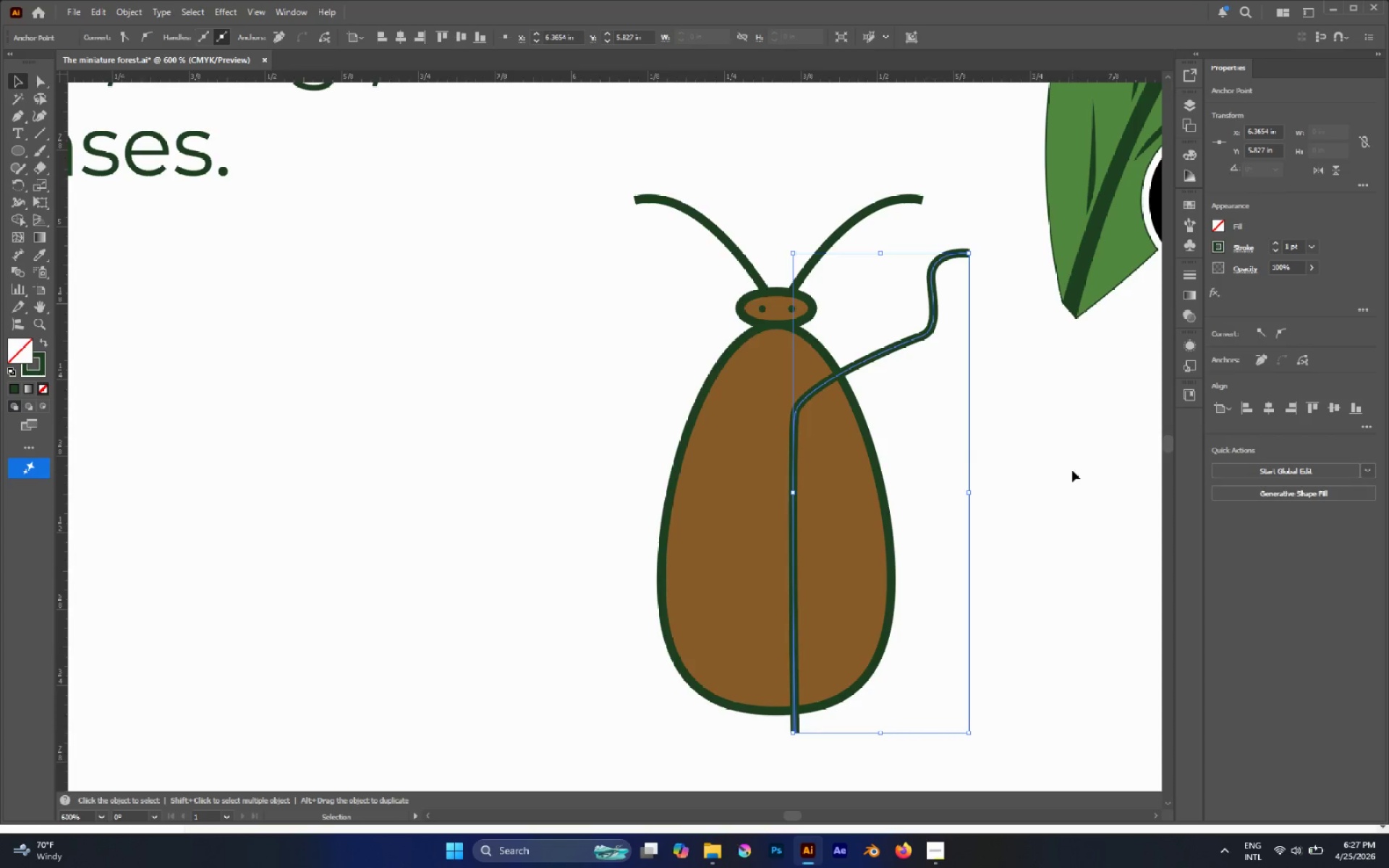 
key(Control+C)
 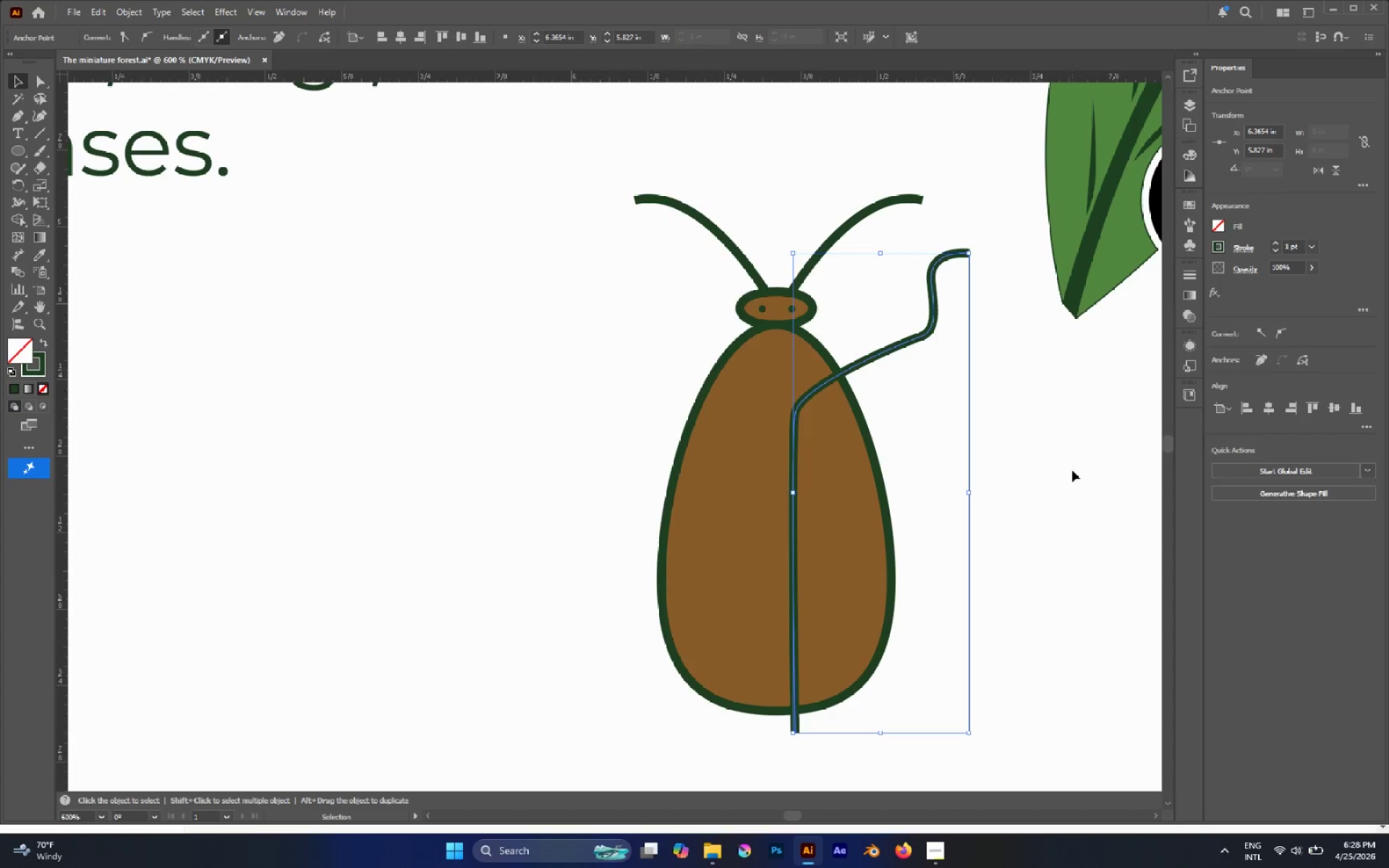 
key(Control+Shift+V)
 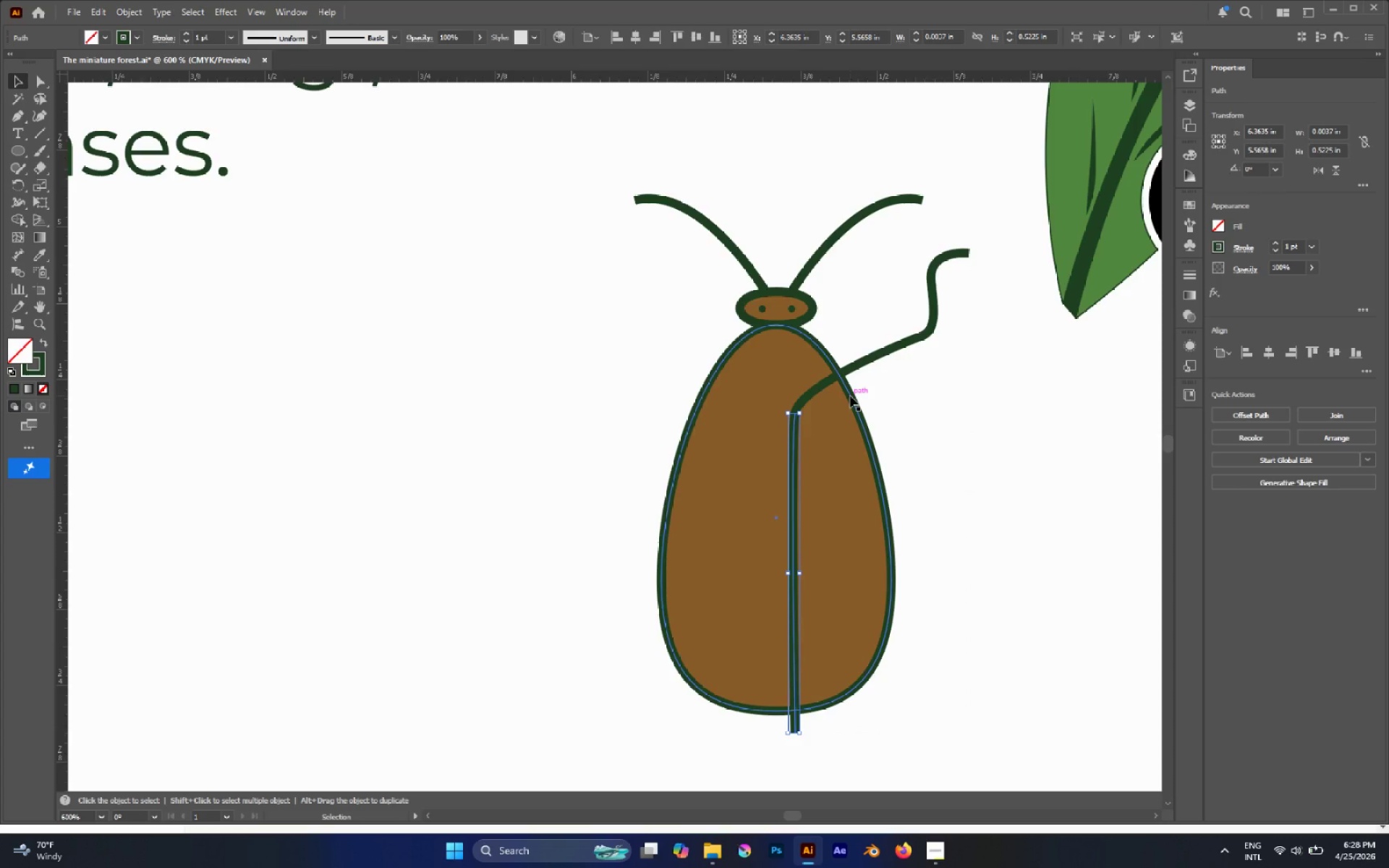 
key(Delete)
 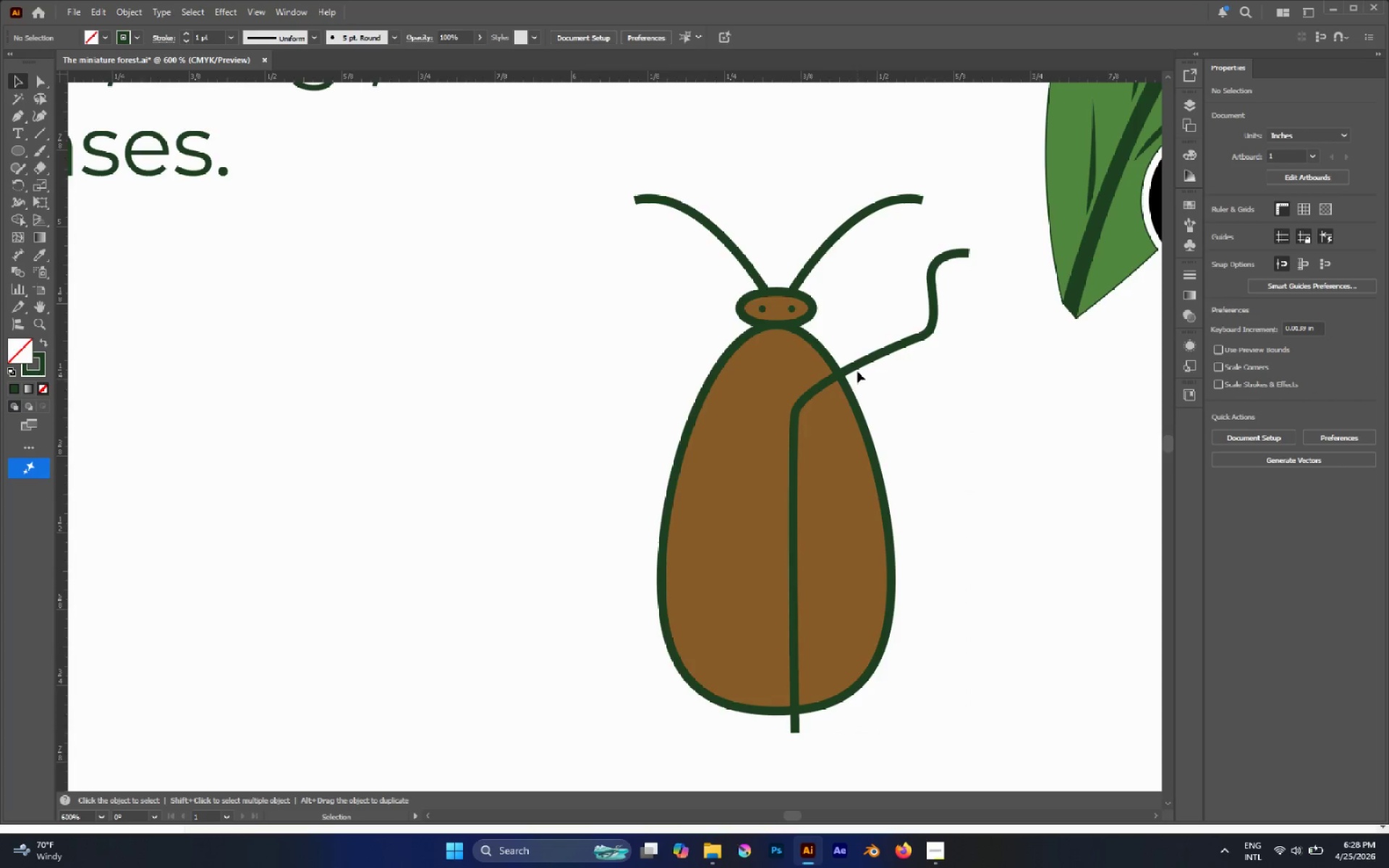 
left_click([857, 365])
 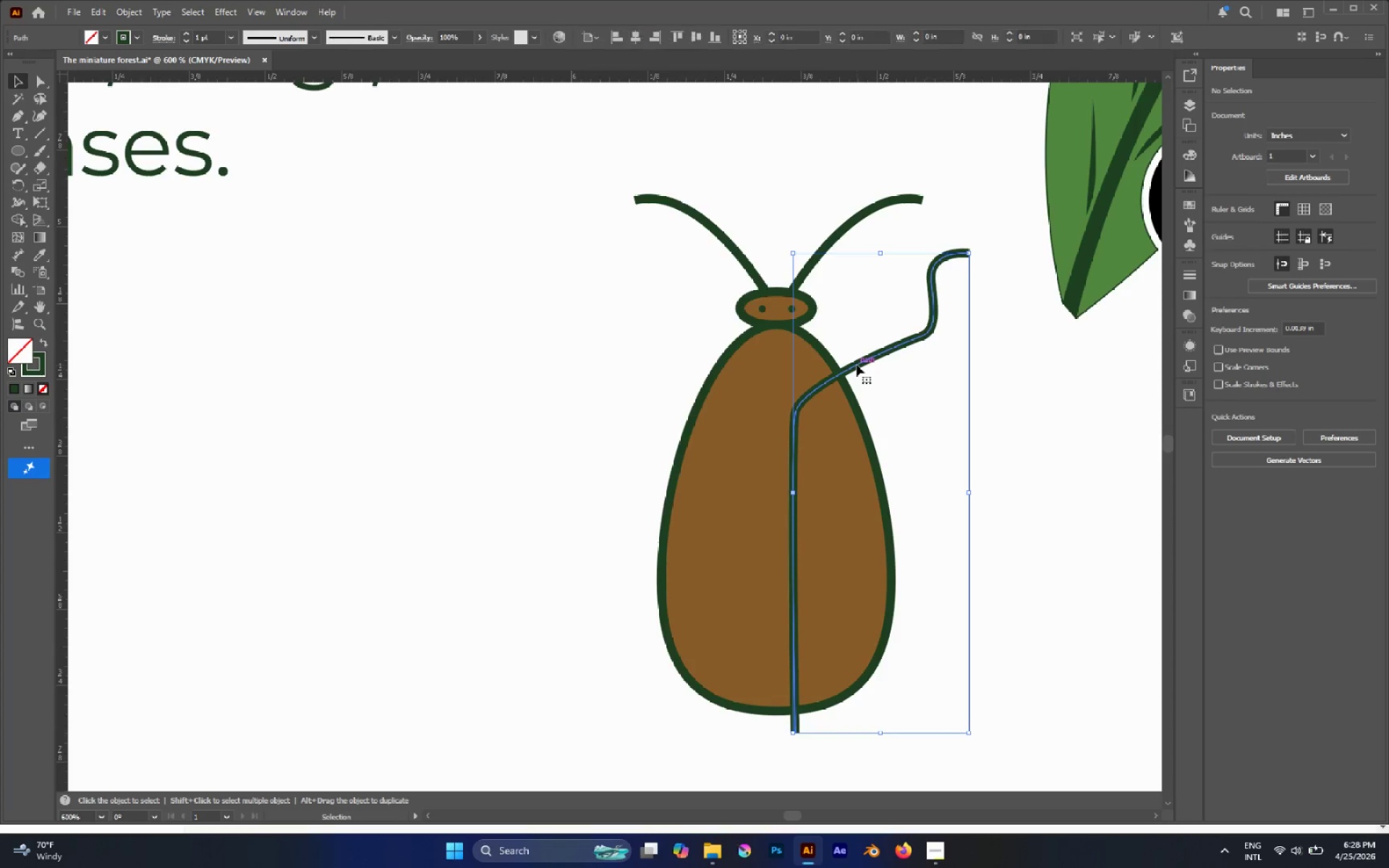 
key(Control+C)
 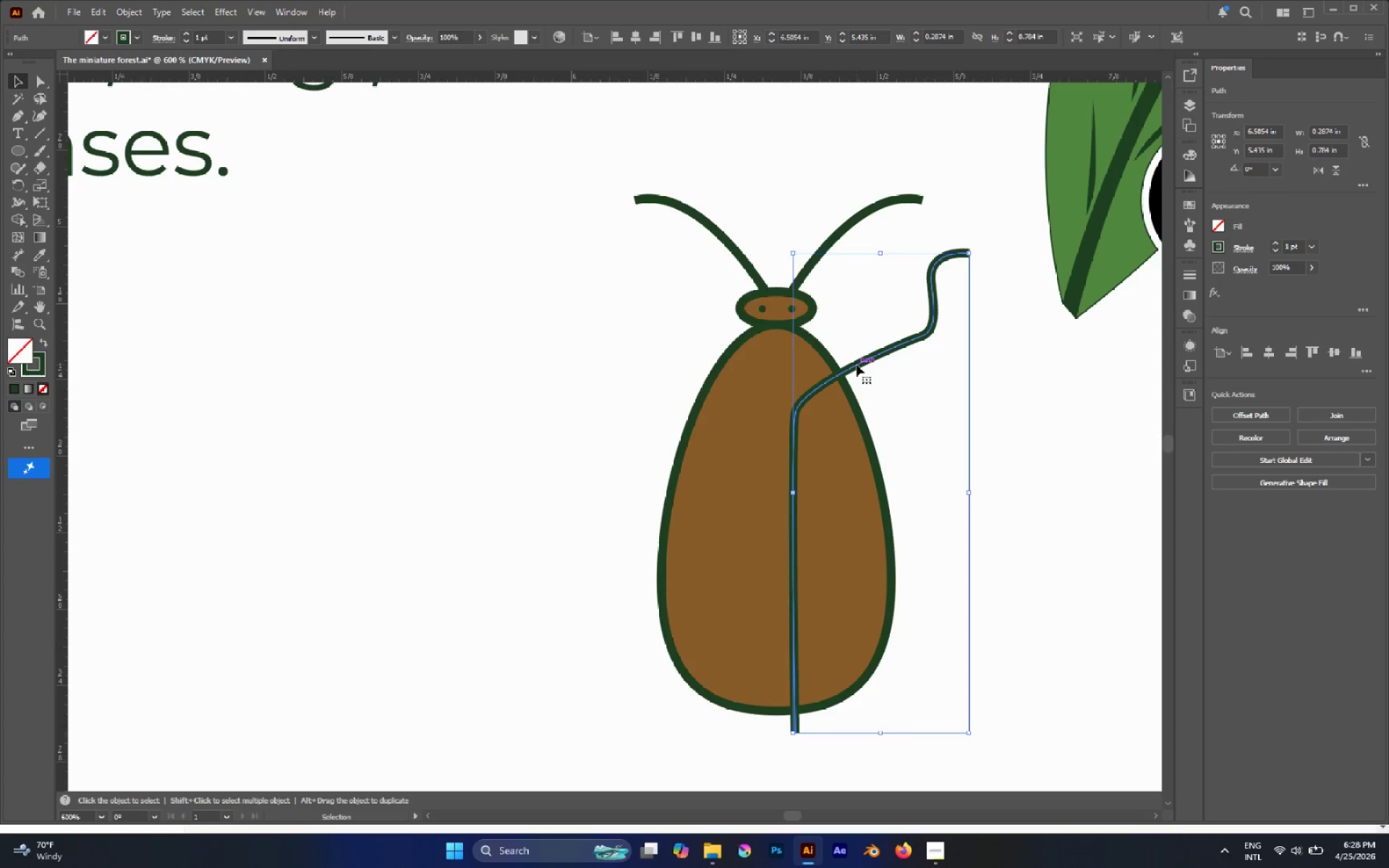 
key(Control+Shift+V)
 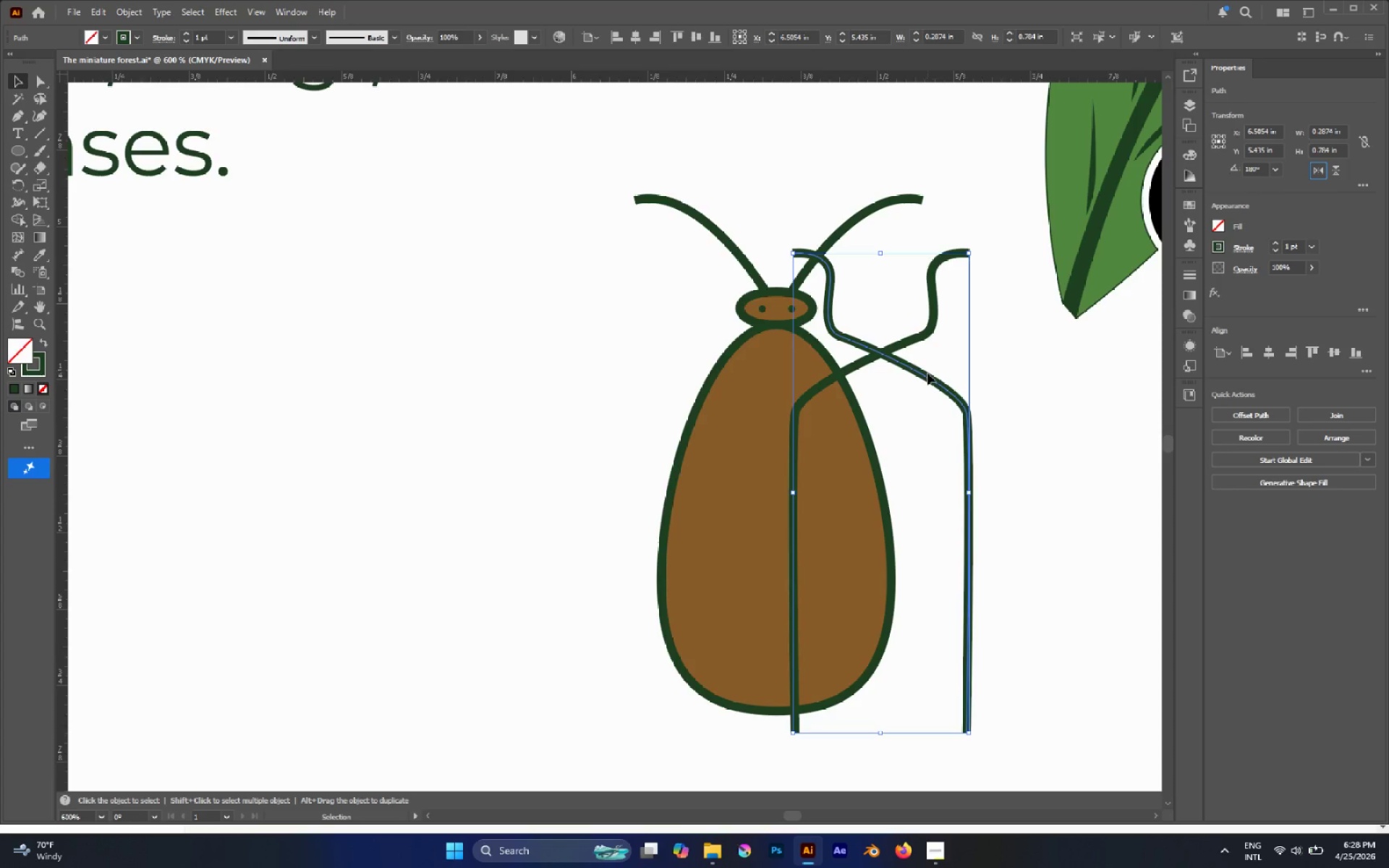 
left_click_drag(start_coordinate=[925, 375], to_coordinate=[749, 362])
 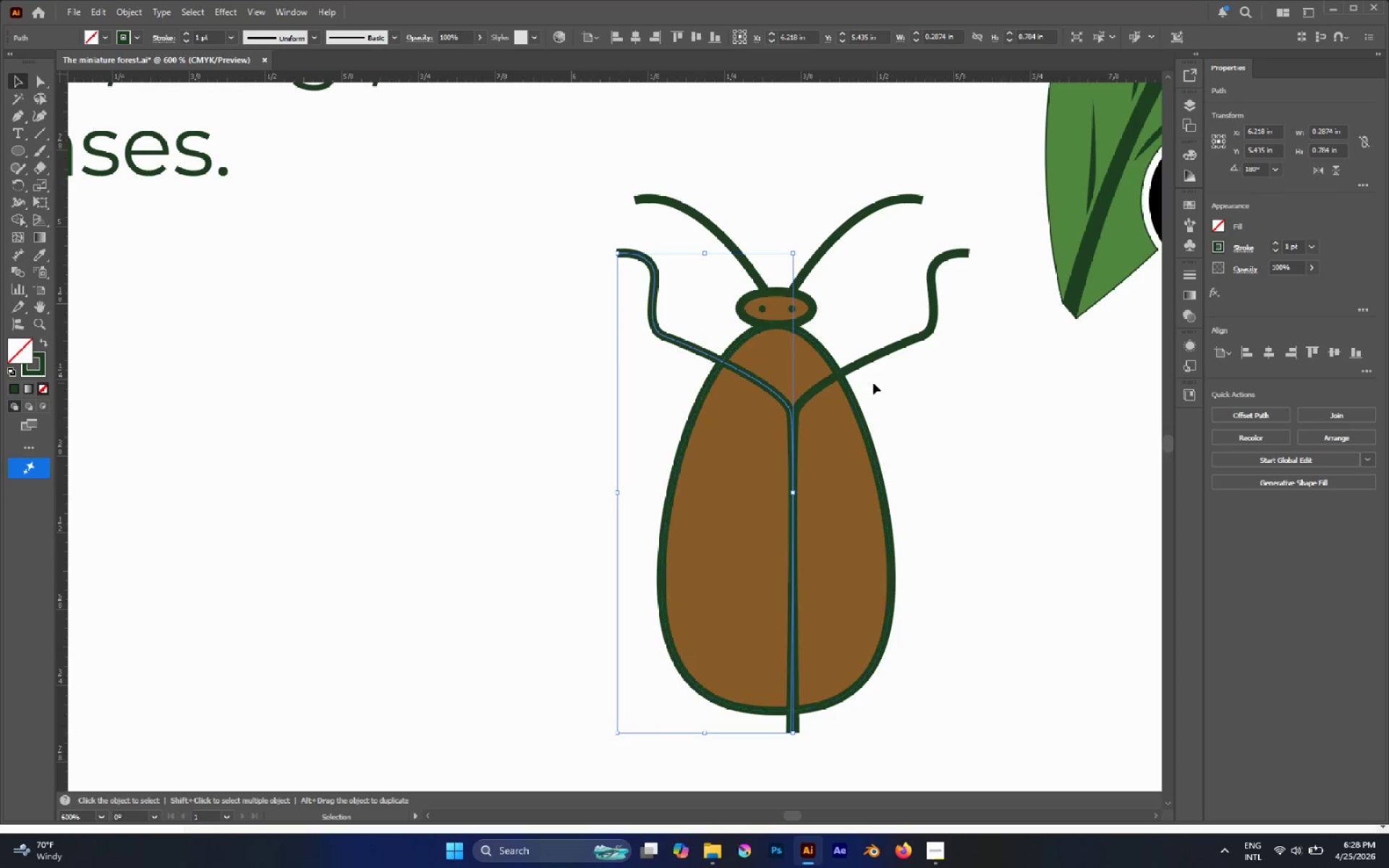 
hold_key(key=ShiftLeft, duration=4.11)
 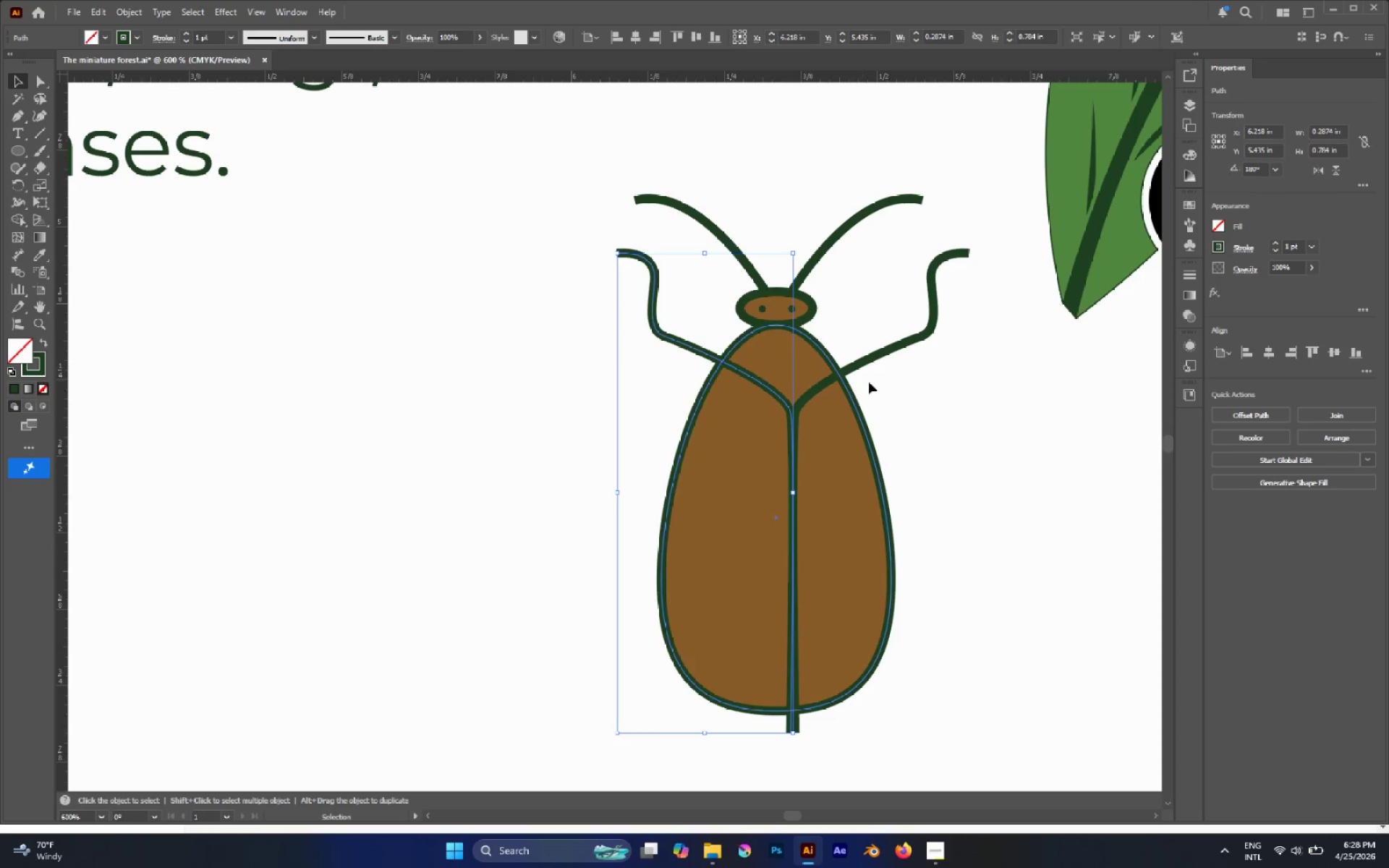 
hold_key(key=ShiftLeft, duration=1.12)
left_click([873, 356])
 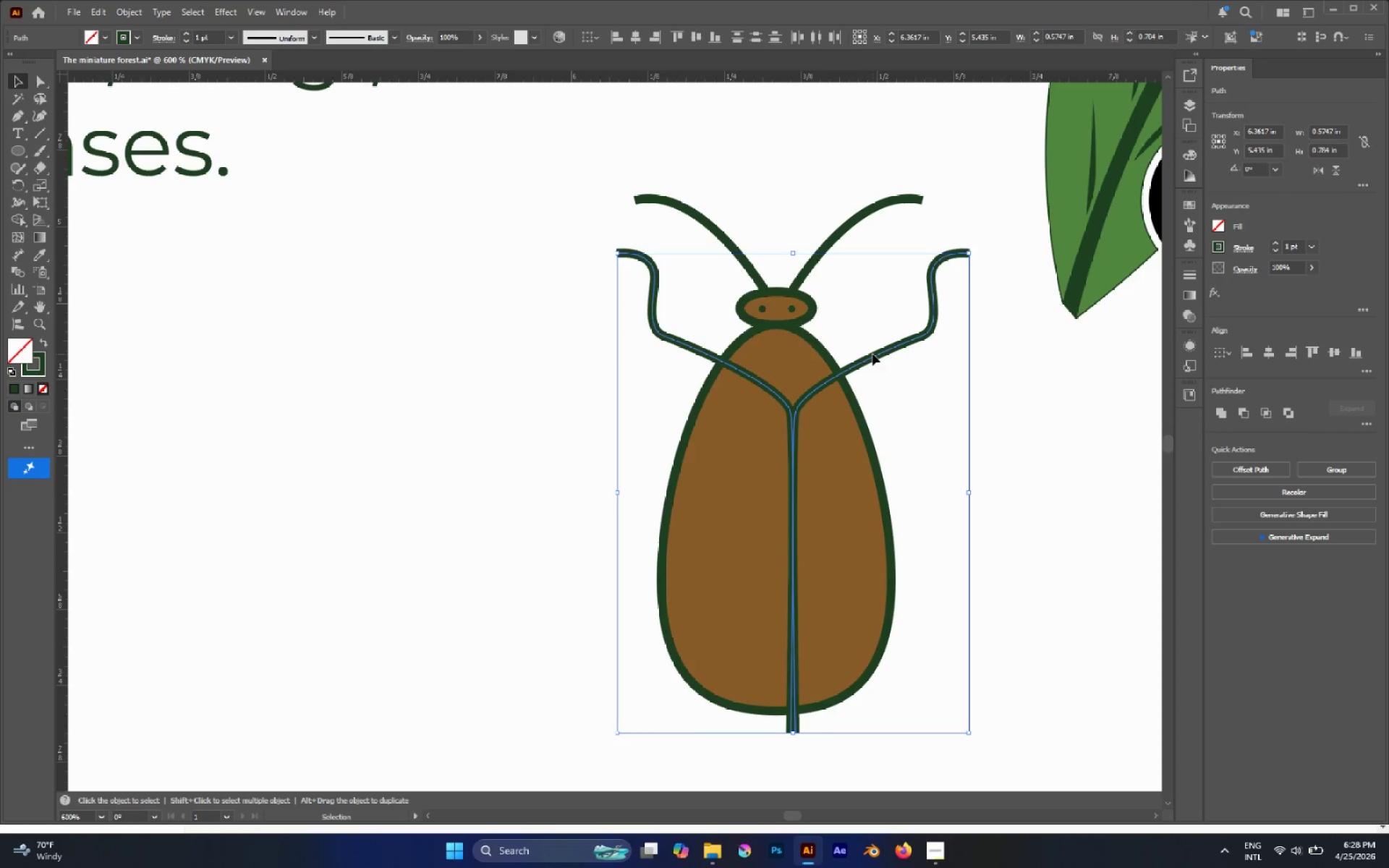 
key(Control+G)
 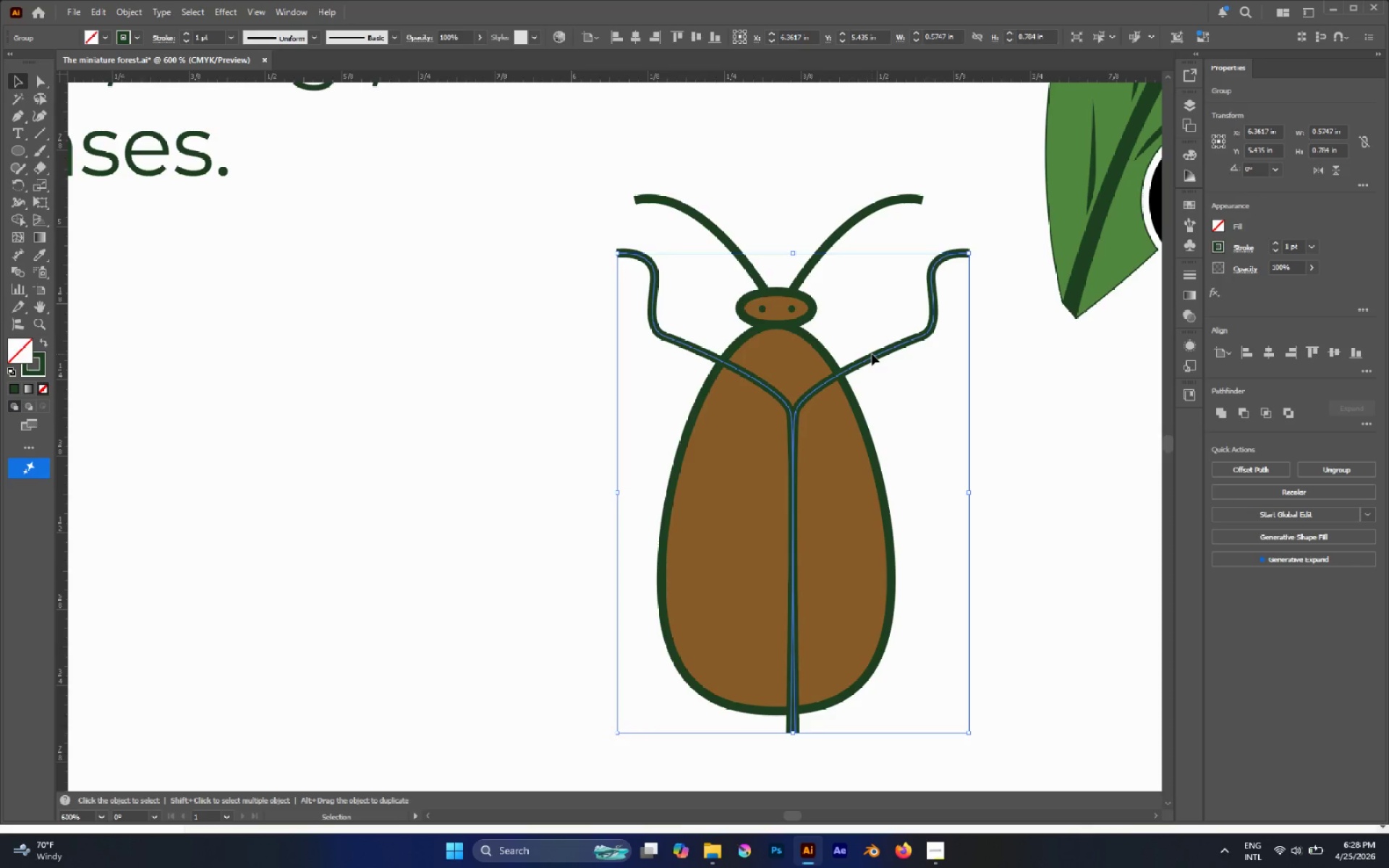 
left_click_drag(start_coordinate=[872, 354], to_coordinate=[855, 354])
 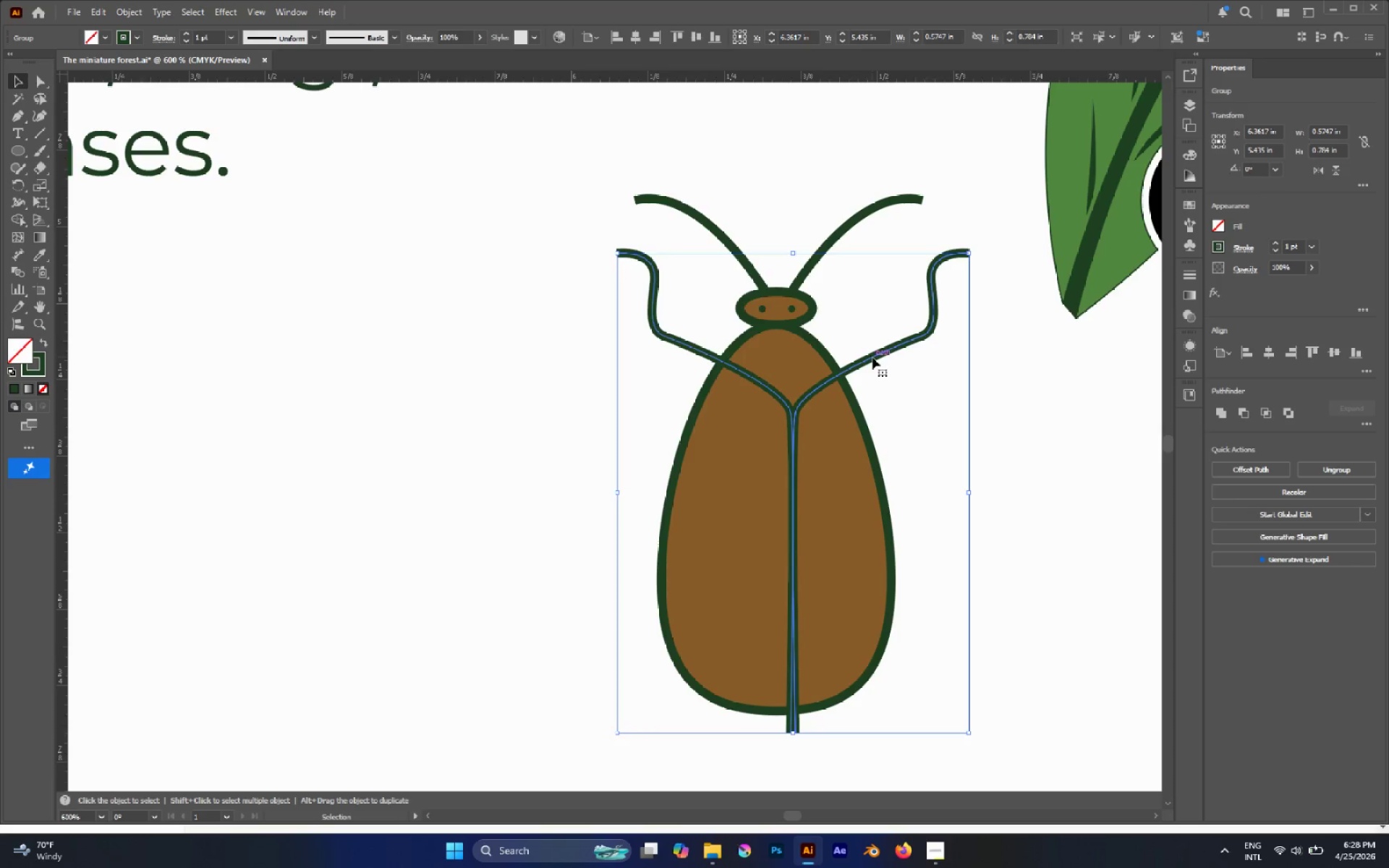 
hold_key(key=ShiftLeft, duration=0.5)
 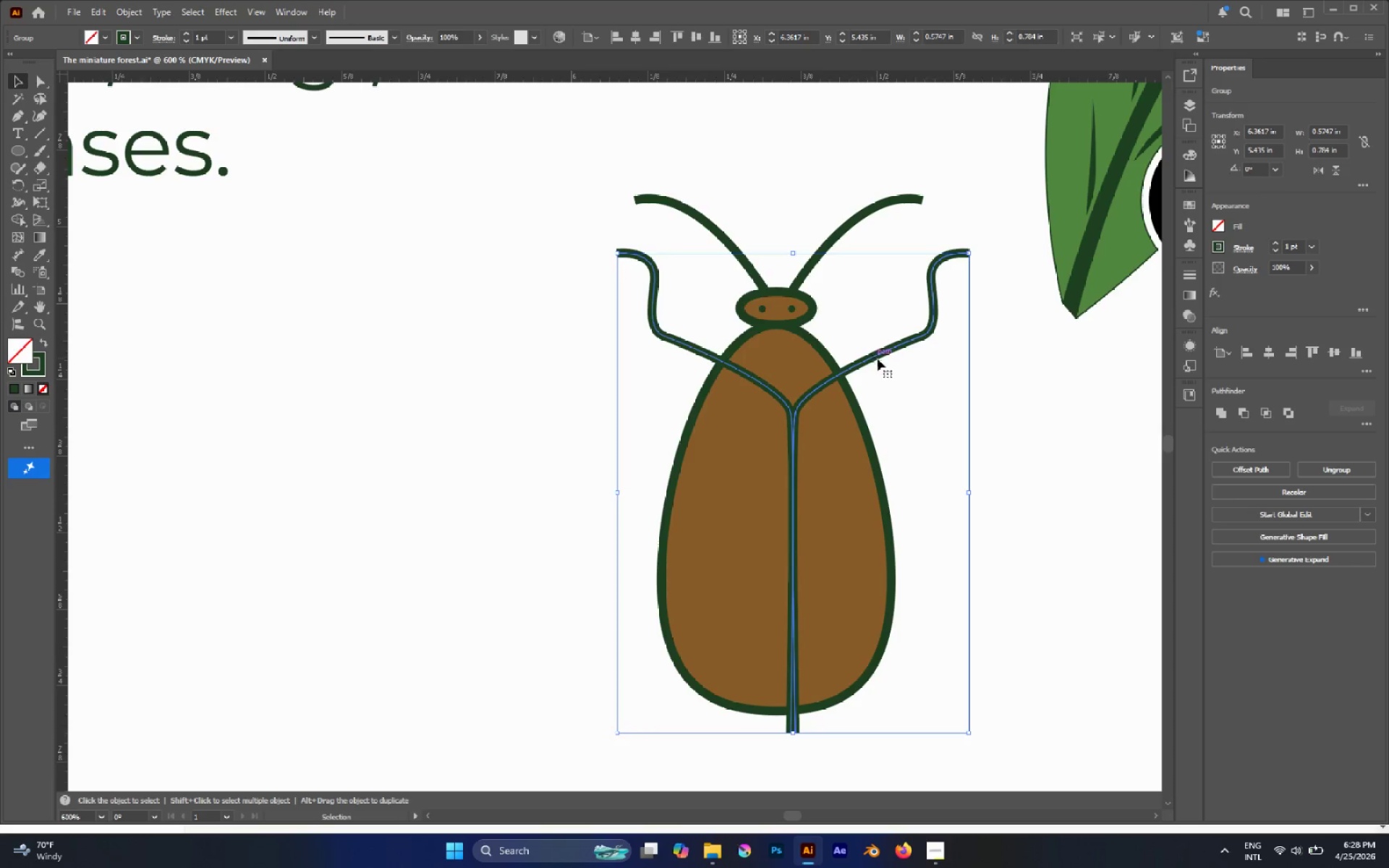 
left_click([886, 366])
 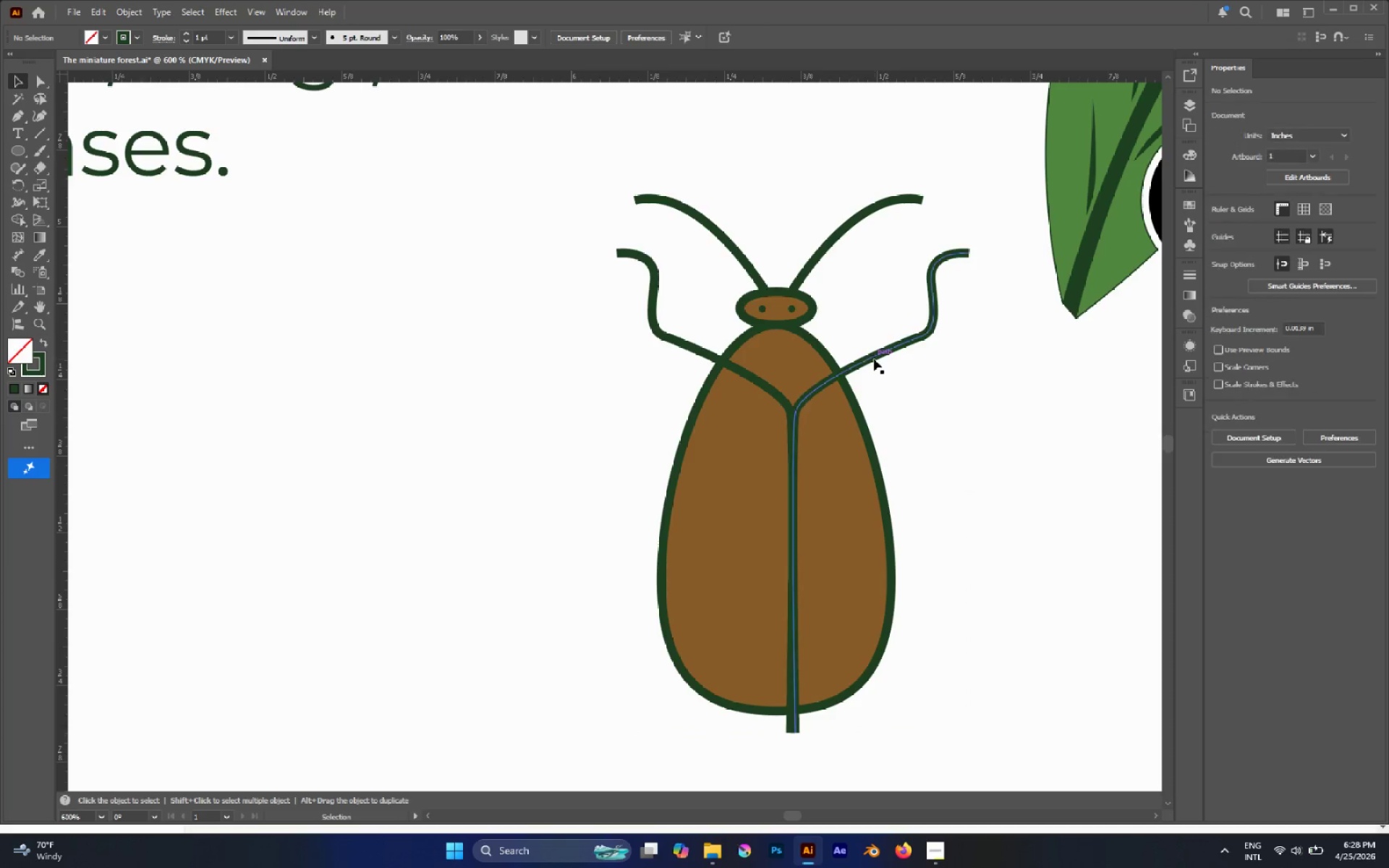 
left_click_drag(start_coordinate=[873, 357], to_coordinate=[854, 355])
 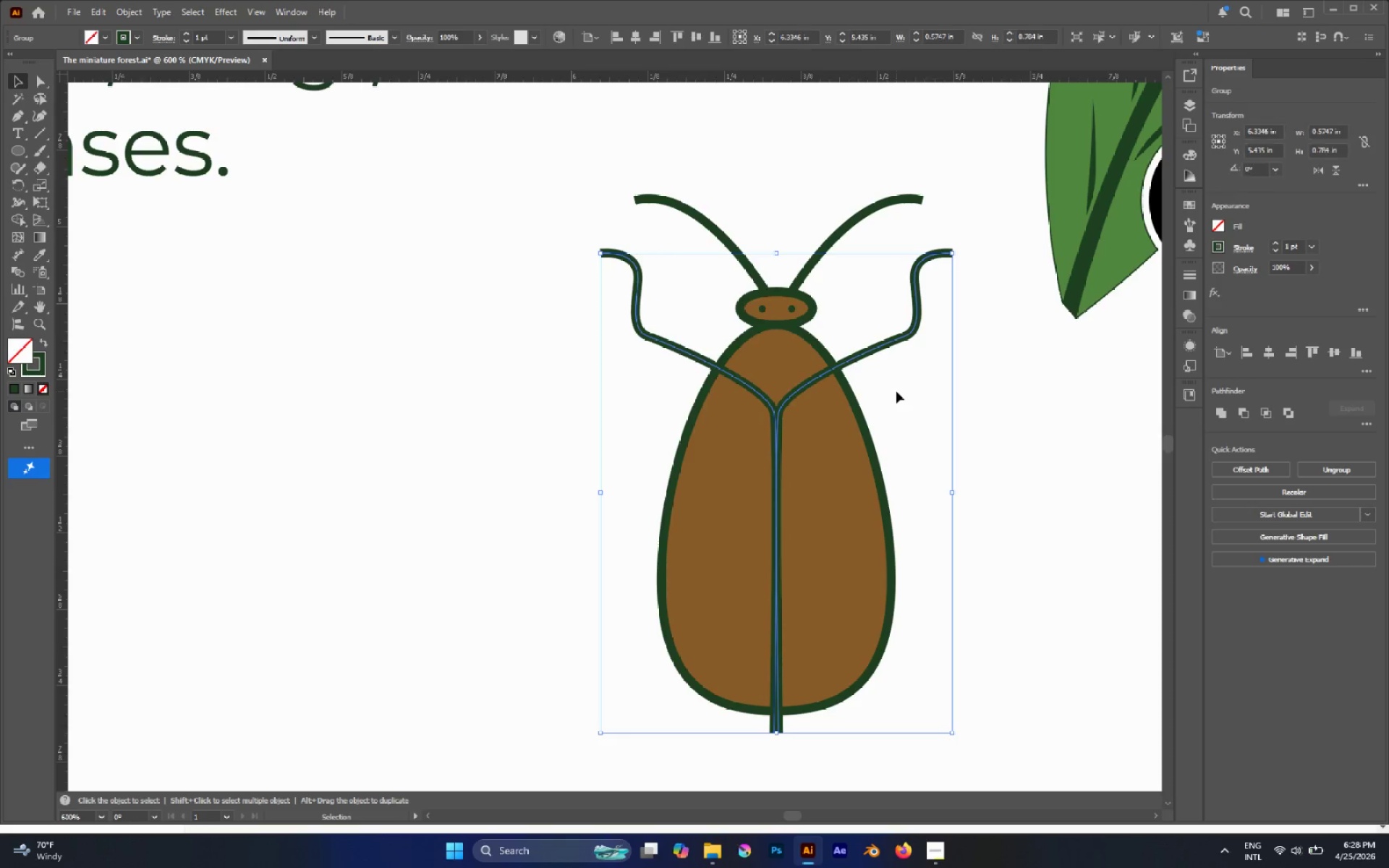 
hold_key(key=ShiftLeft, duration=1.34)
 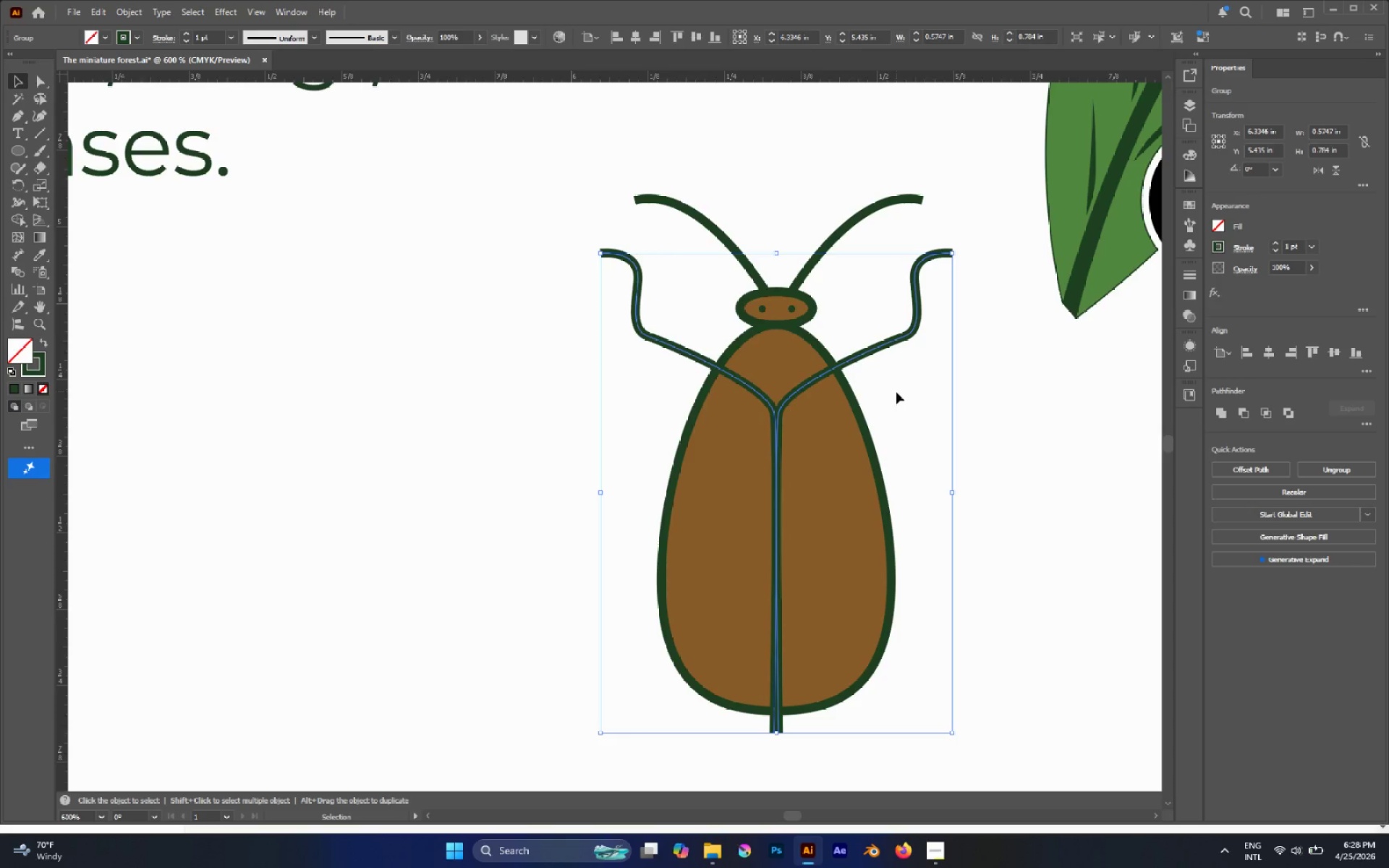 
key(A)
 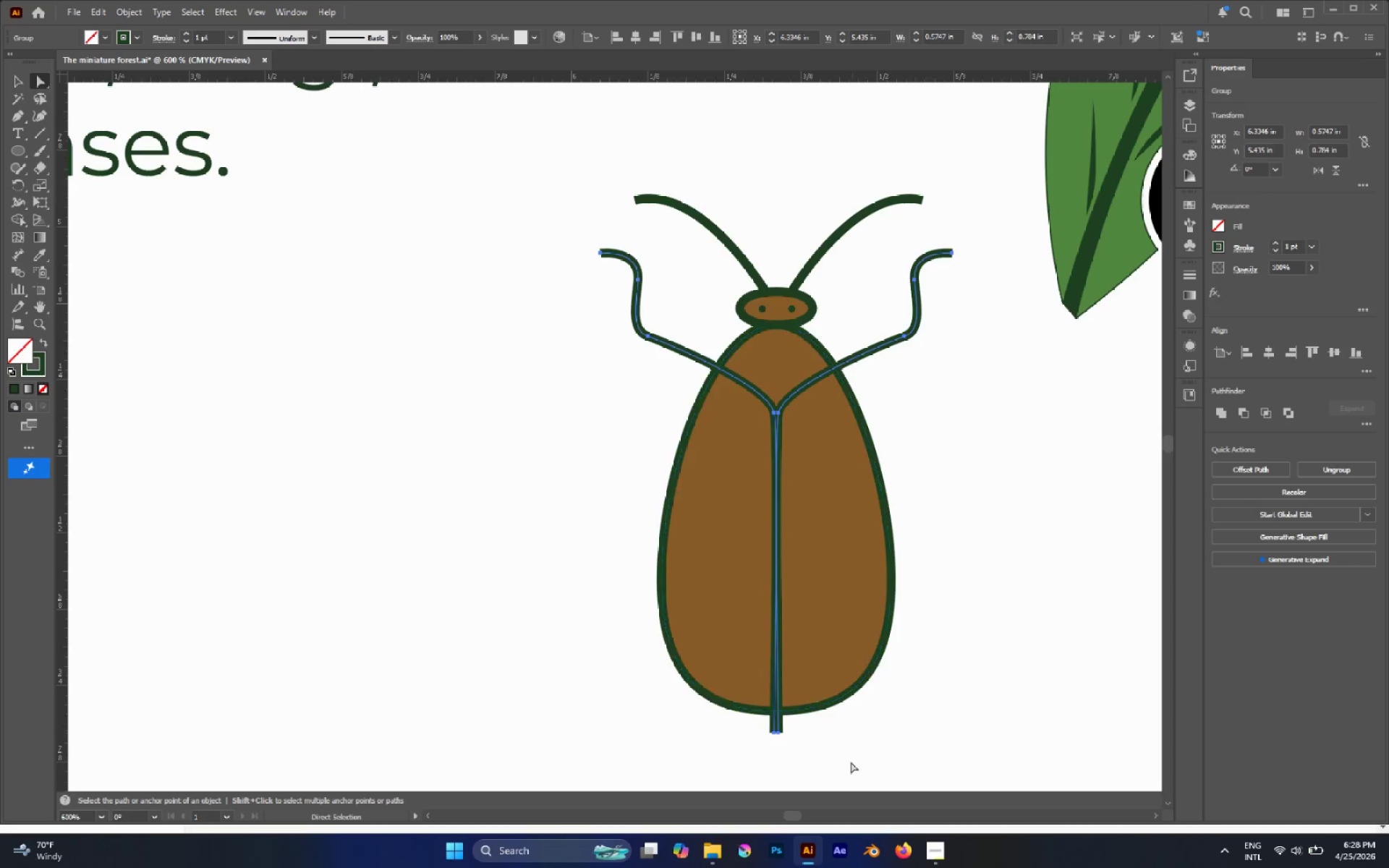 
left_click_drag(start_coordinate=[846, 761], to_coordinate=[755, 728])
 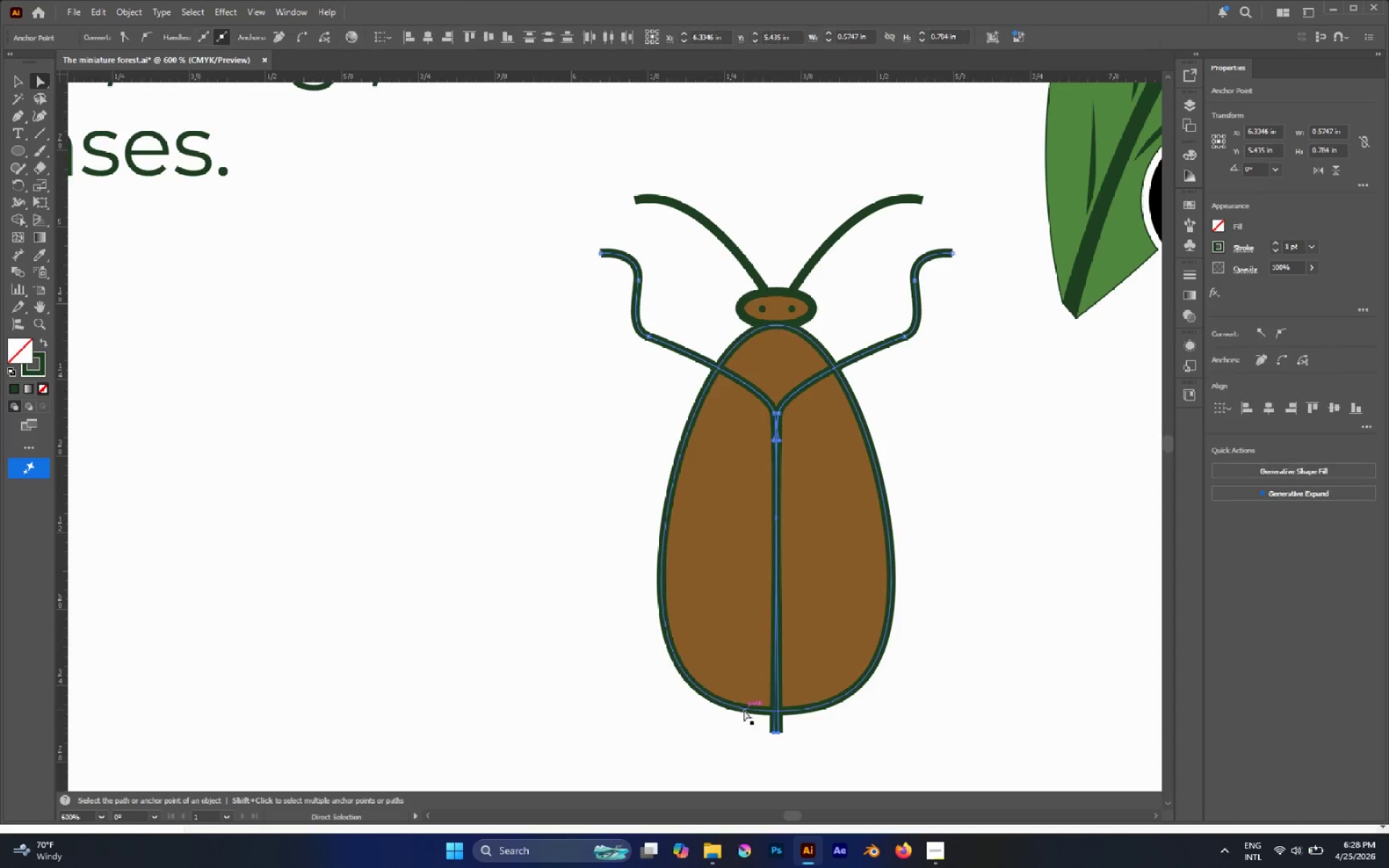 
key(Alt+Control+J)
 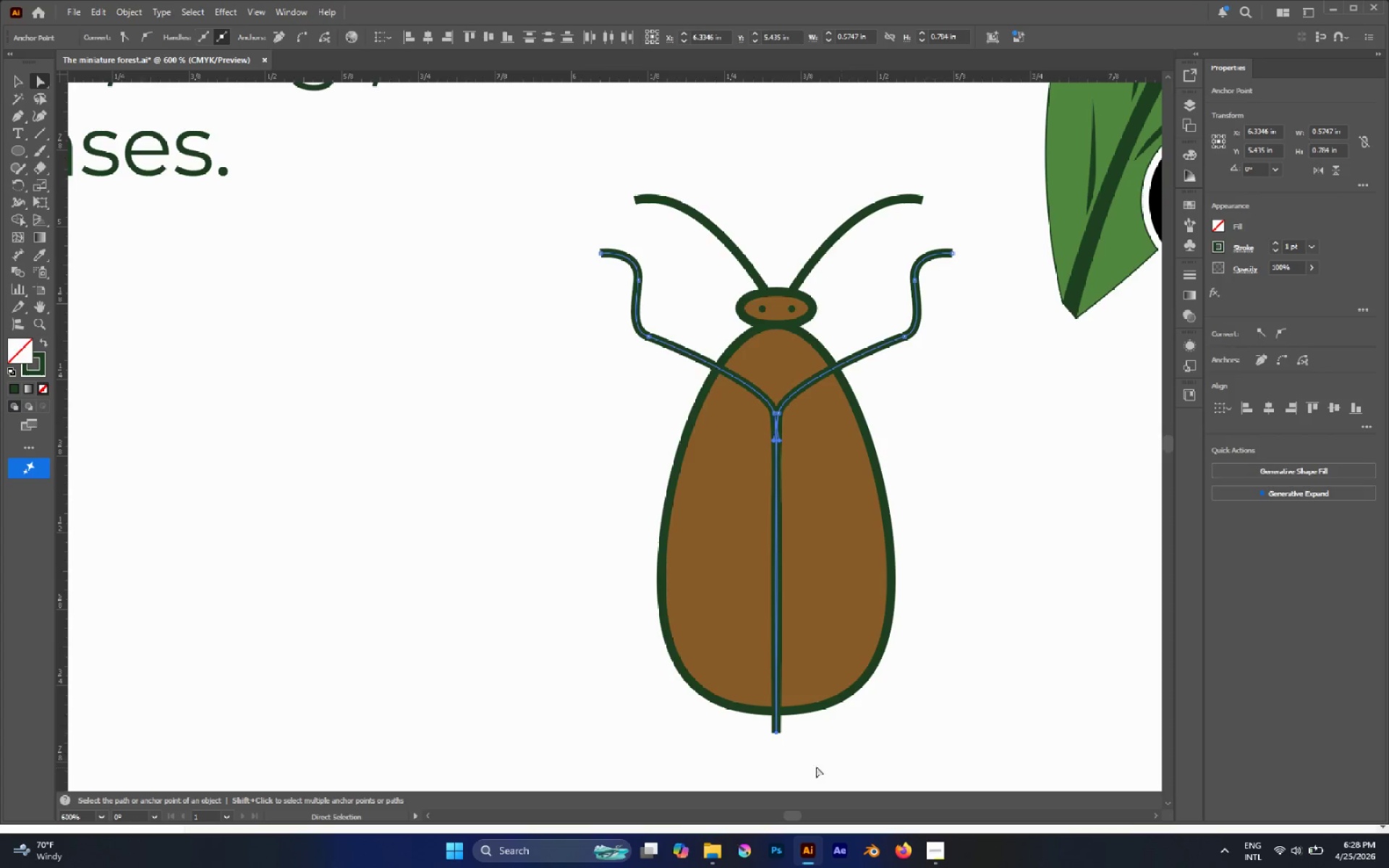 
left_click_drag(start_coordinate=[815, 756], to_coordinate=[761, 726])
 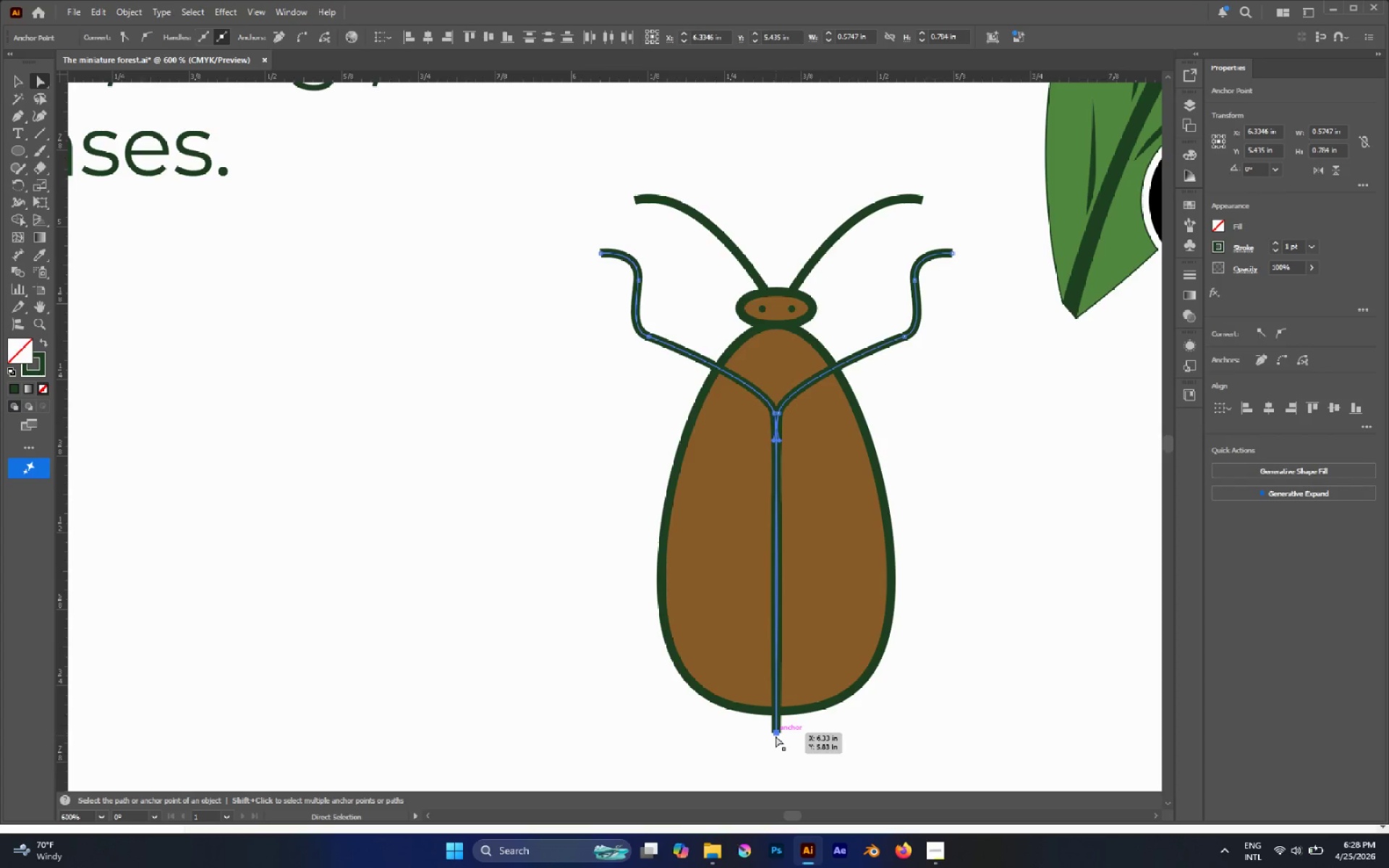 
left_click_drag(start_coordinate=[776, 736], to_coordinate=[780, 711])
 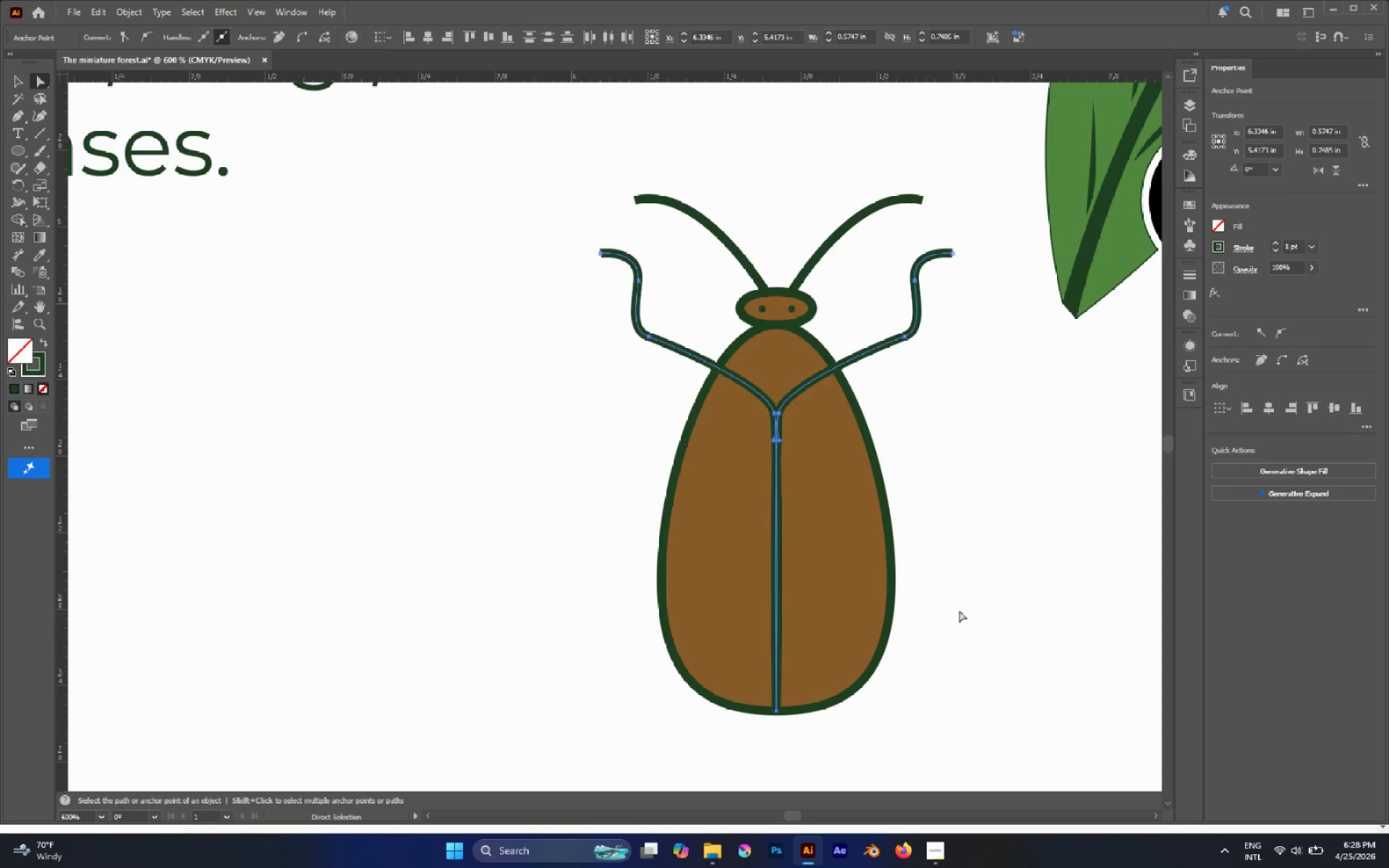 
hold_key(key=ShiftLeft, duration=3.84)
 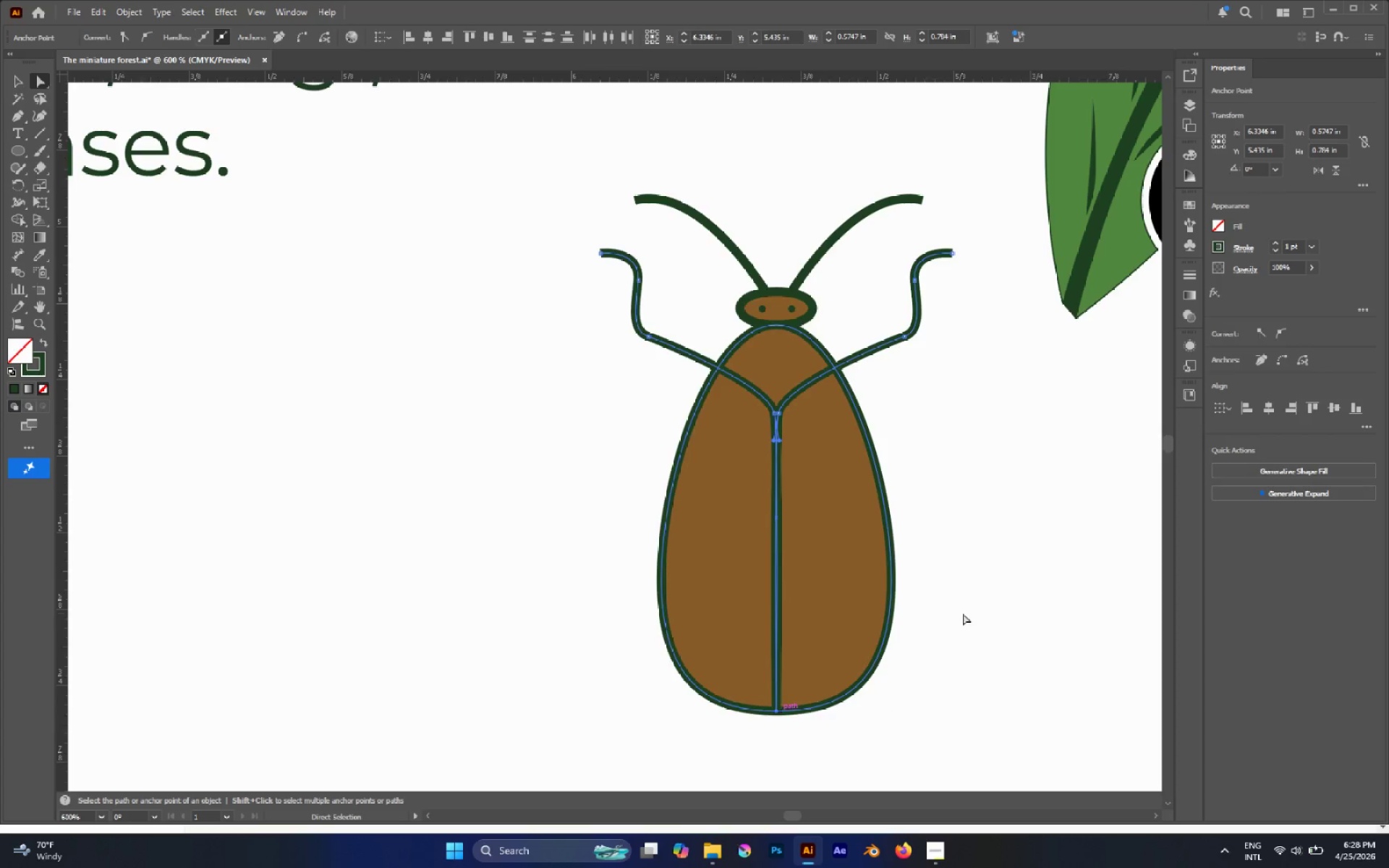 
left_click([963, 613])
 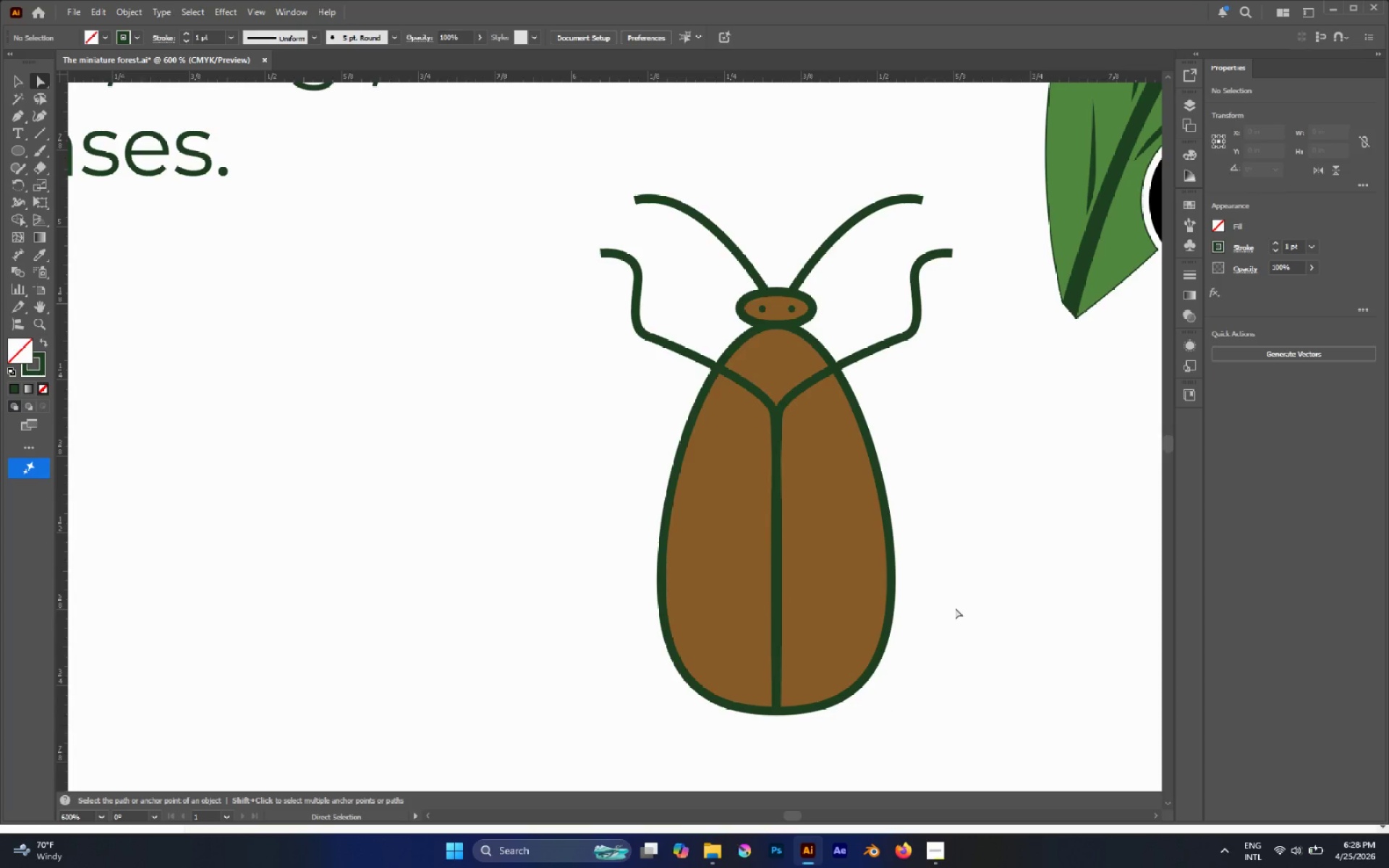 
hold_key(key=X, duration=1.16)
 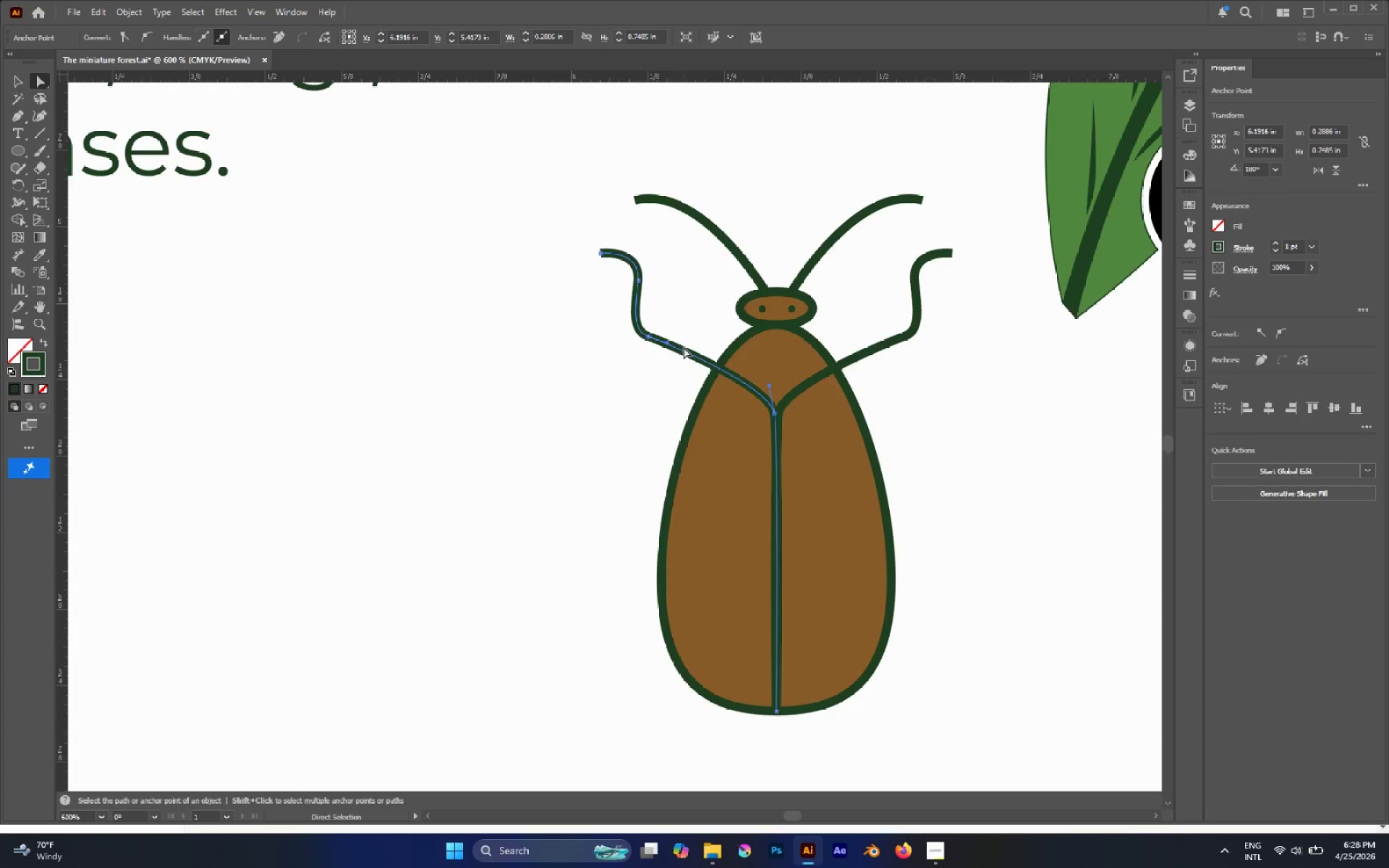 
left_click([682, 350])
 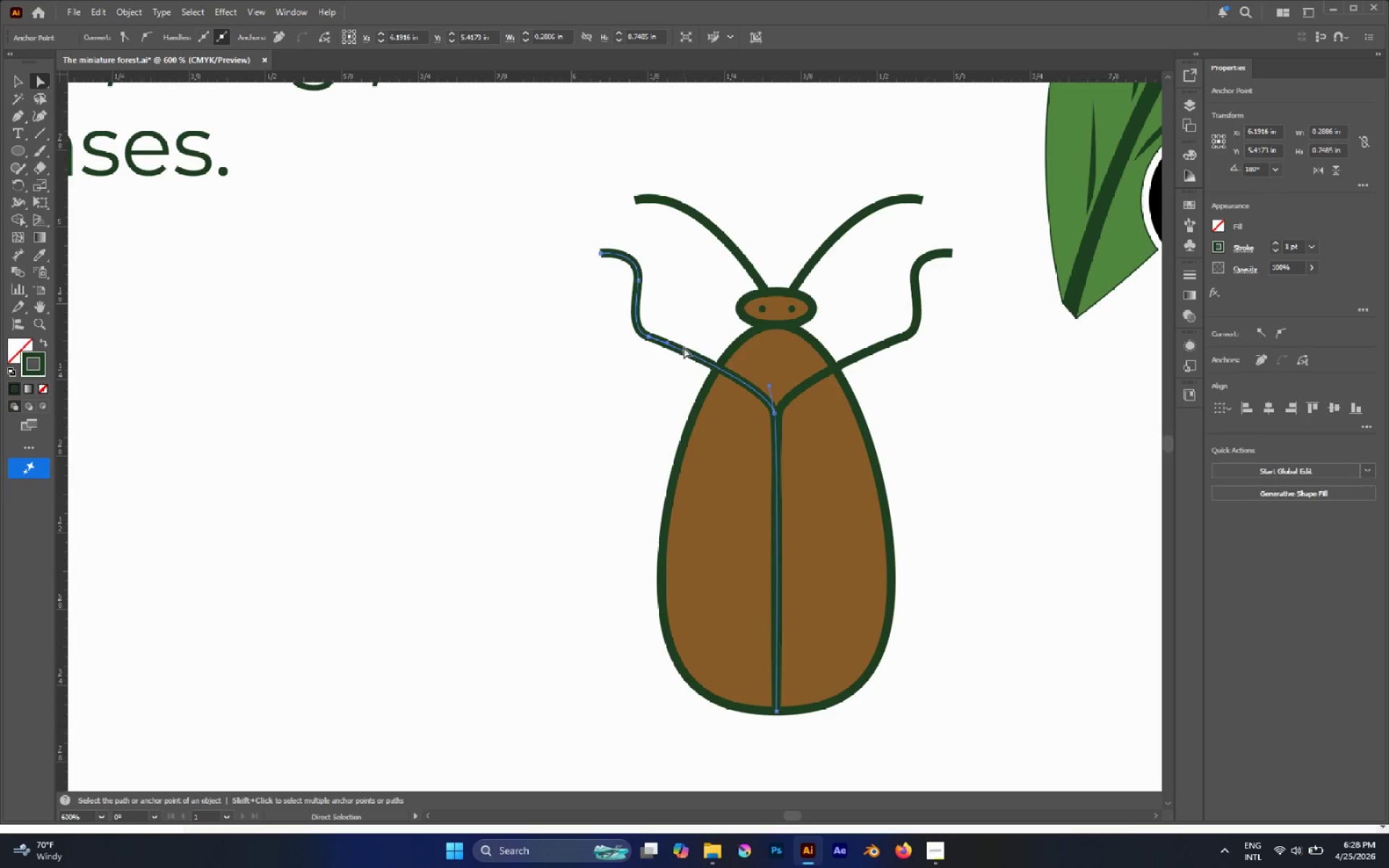 
hold_key(key=X, duration=1.47)
 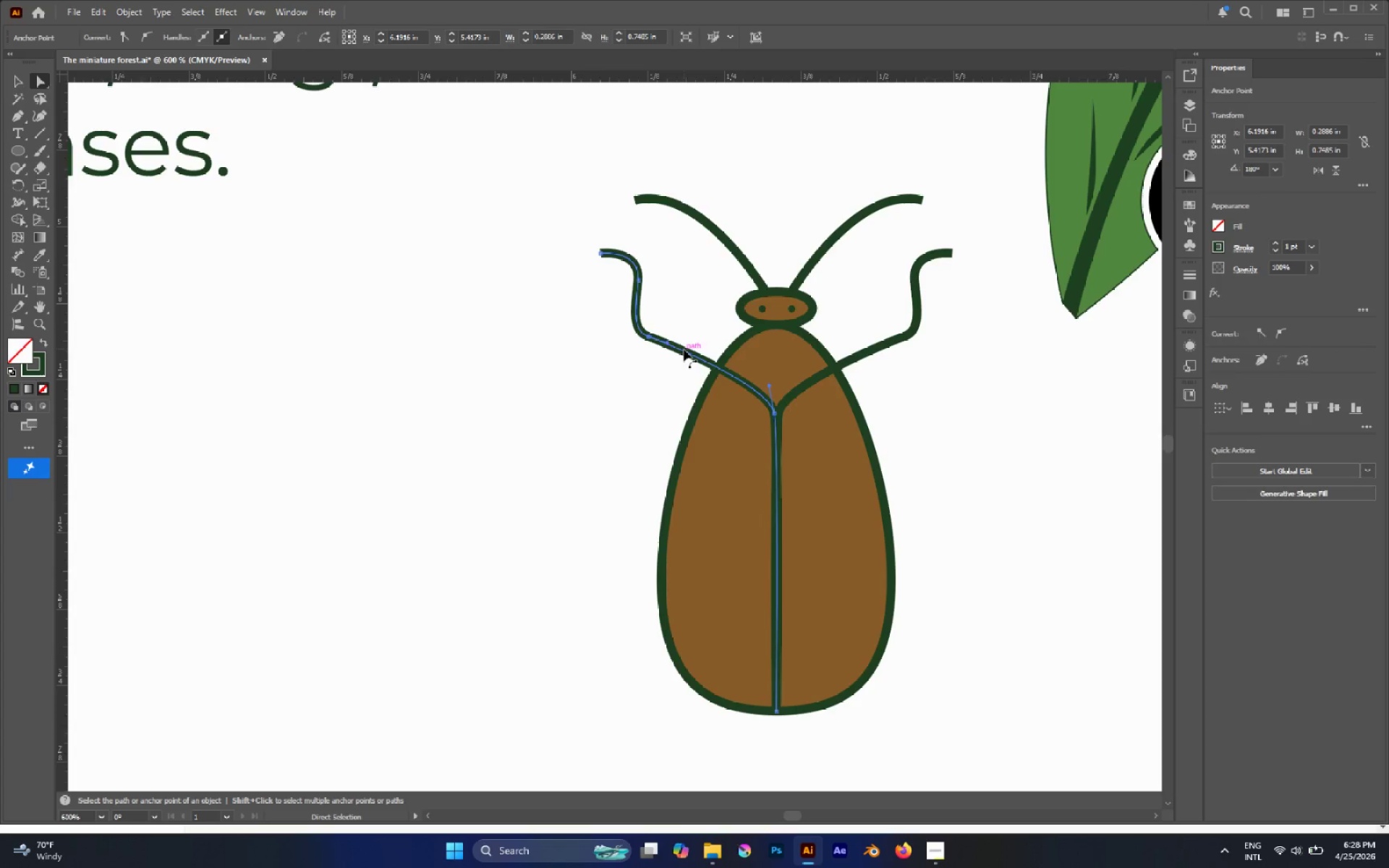 
left_click([684, 347])
 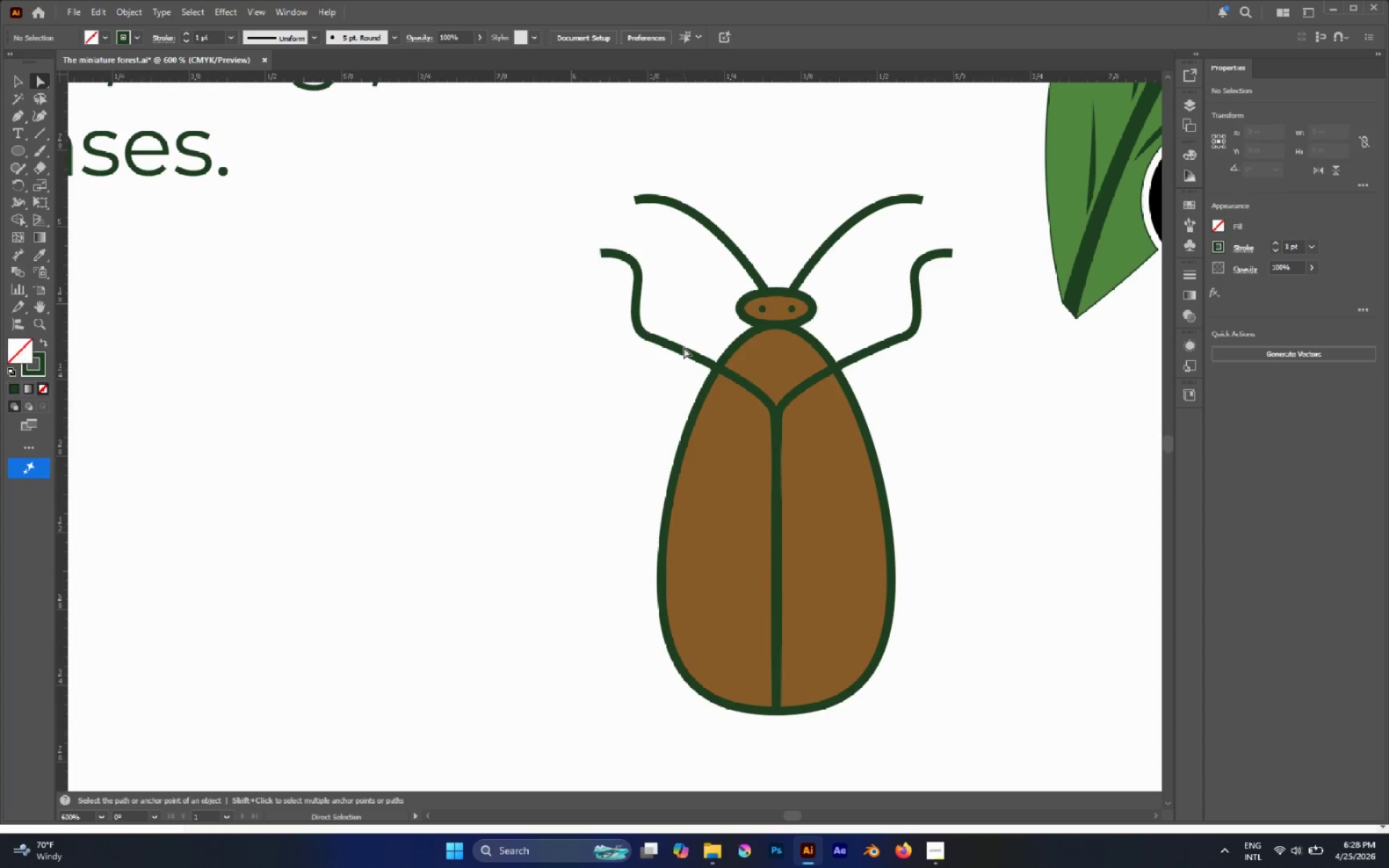 
left_click([684, 349])
 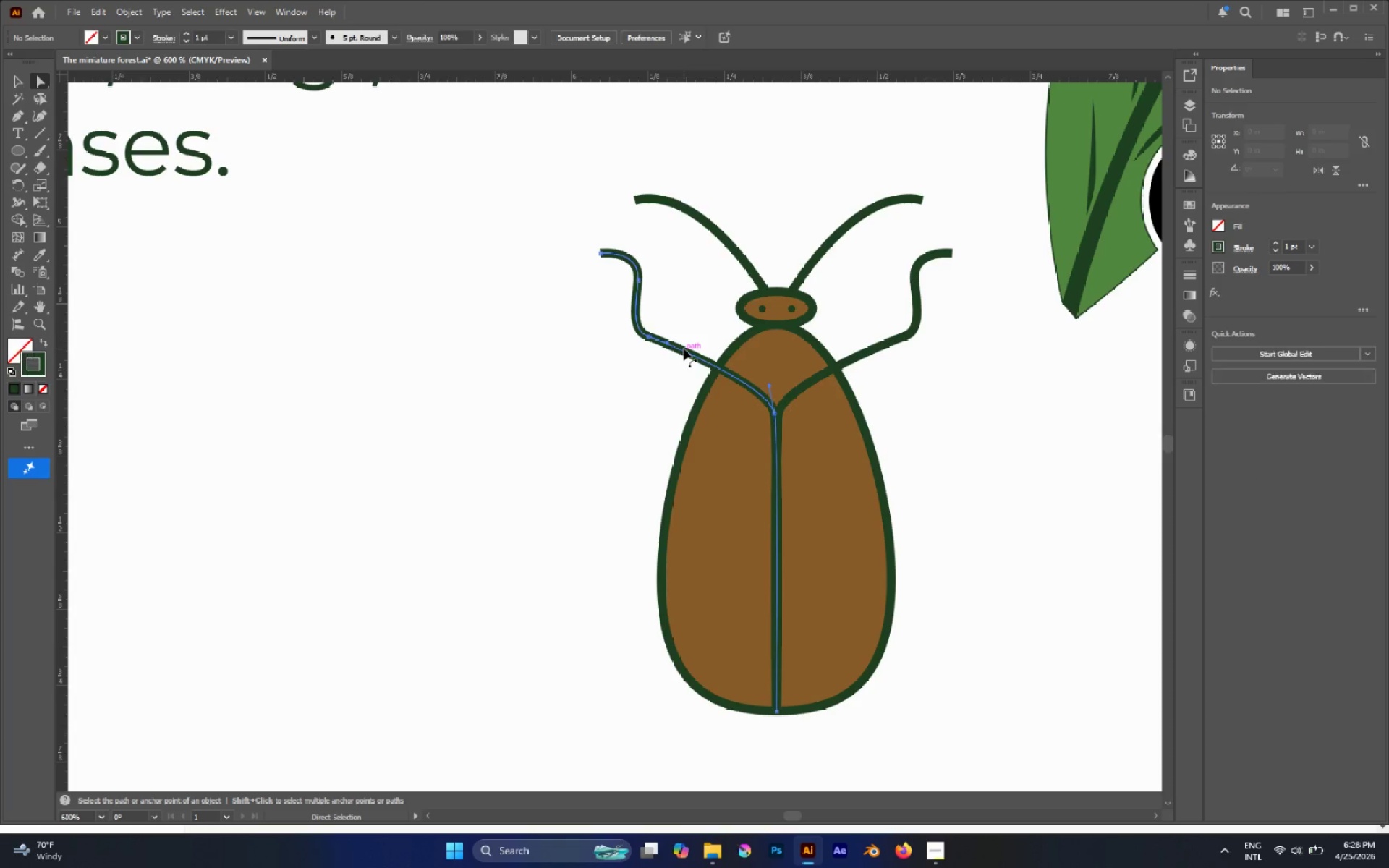 
left_click_drag(start_coordinate=[622, 244], to_coordinate=[694, 373])
 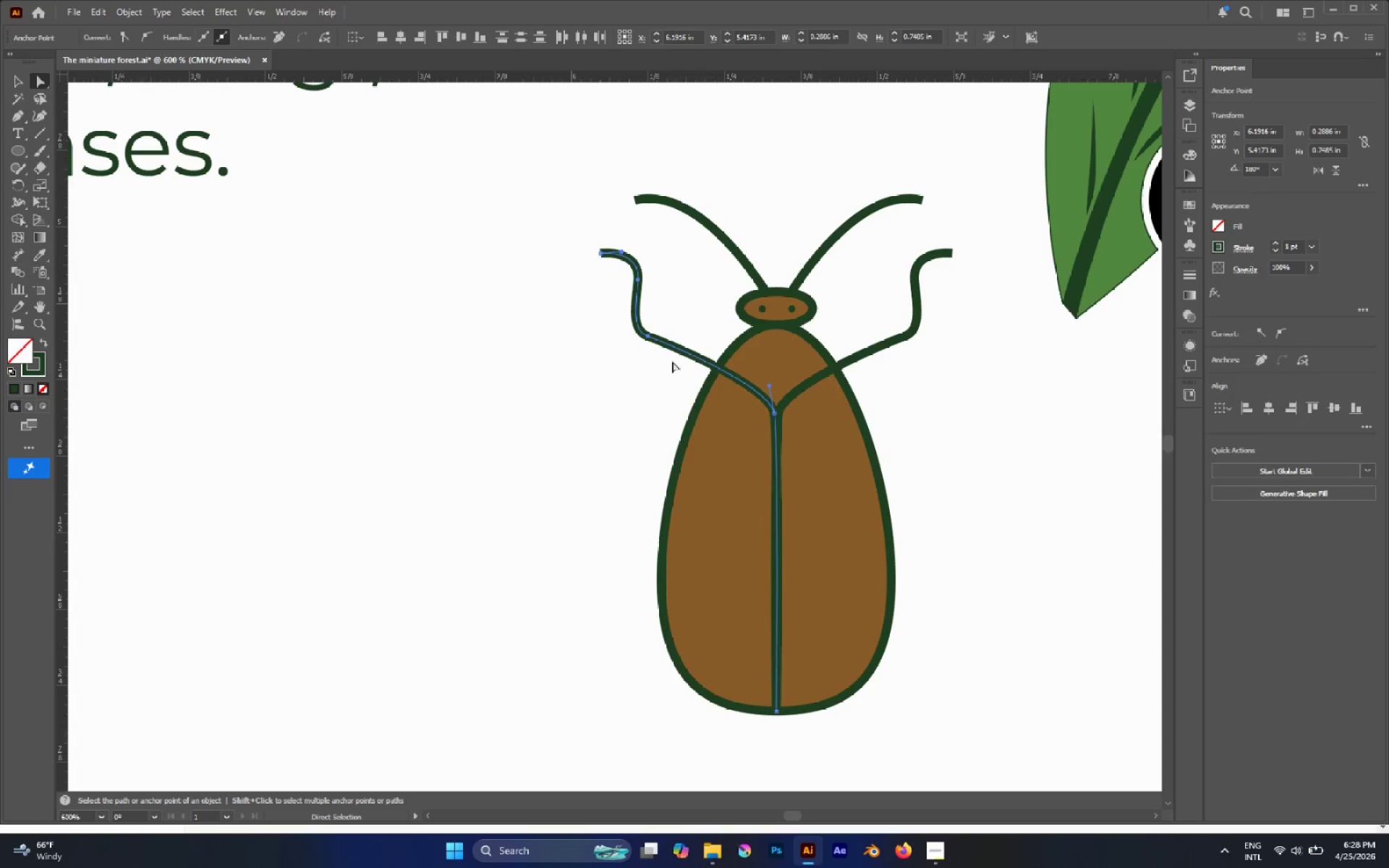 
key(Control+C)
 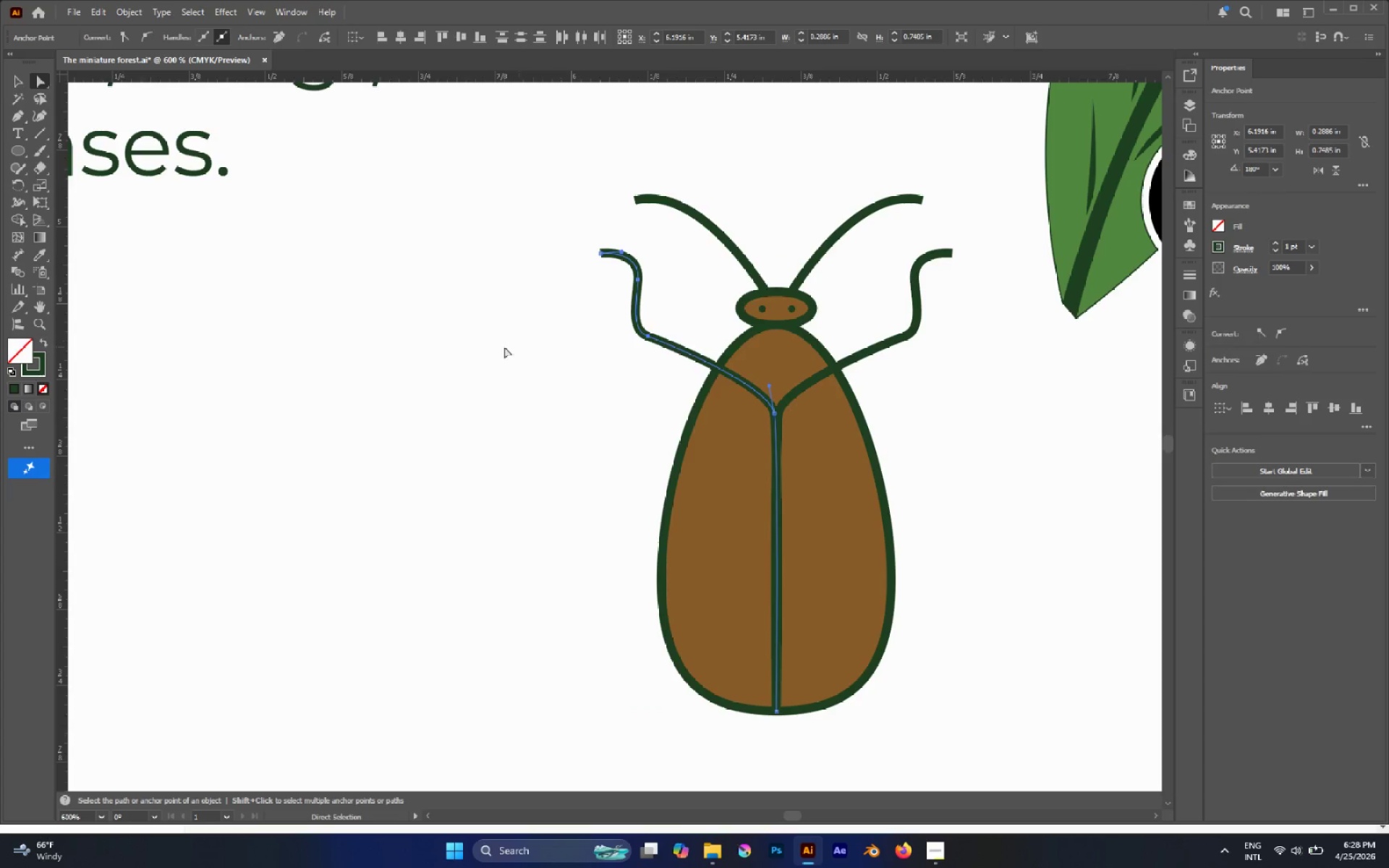 
left_click([490, 346])
 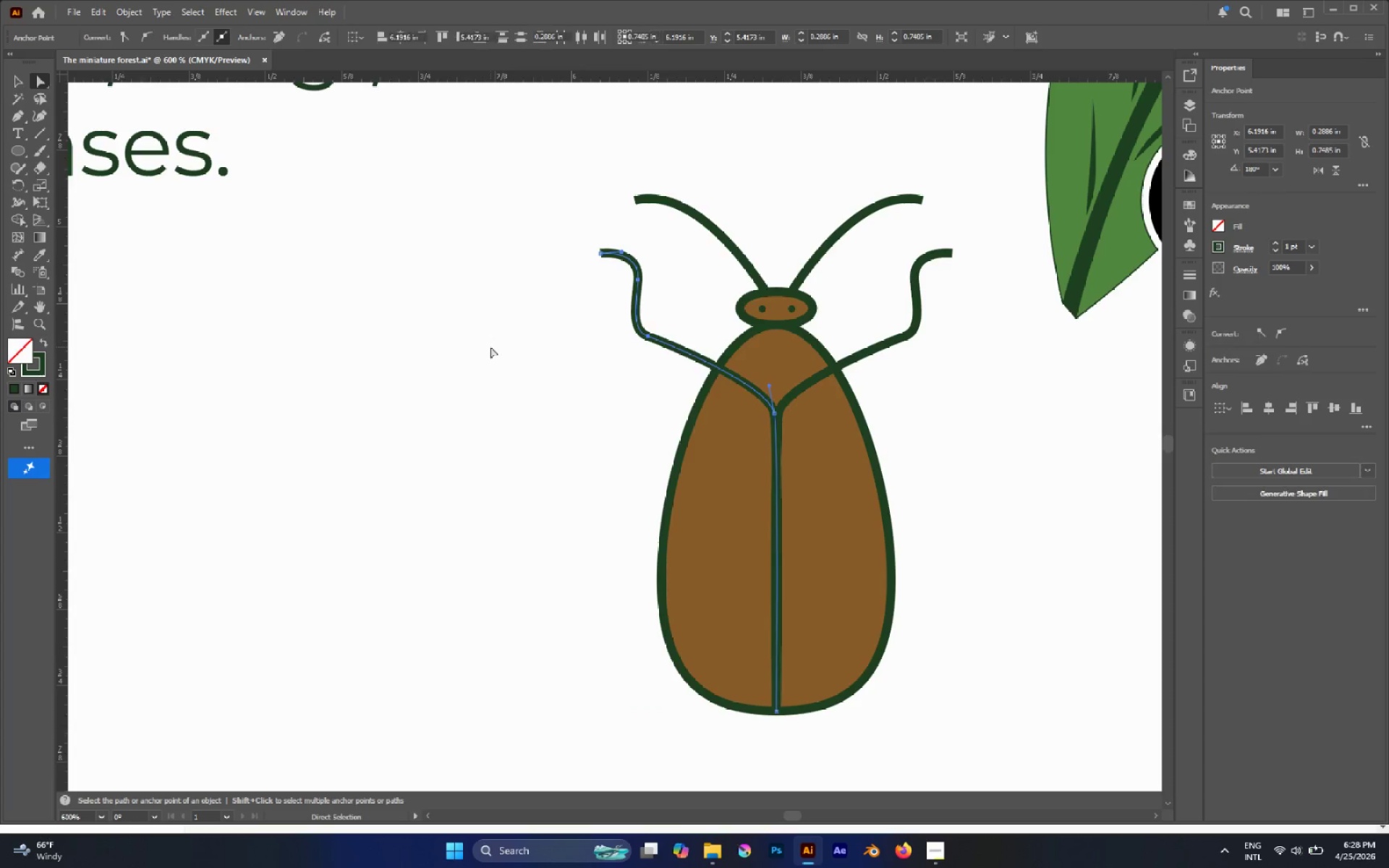 
key(Control+Shift+V)
 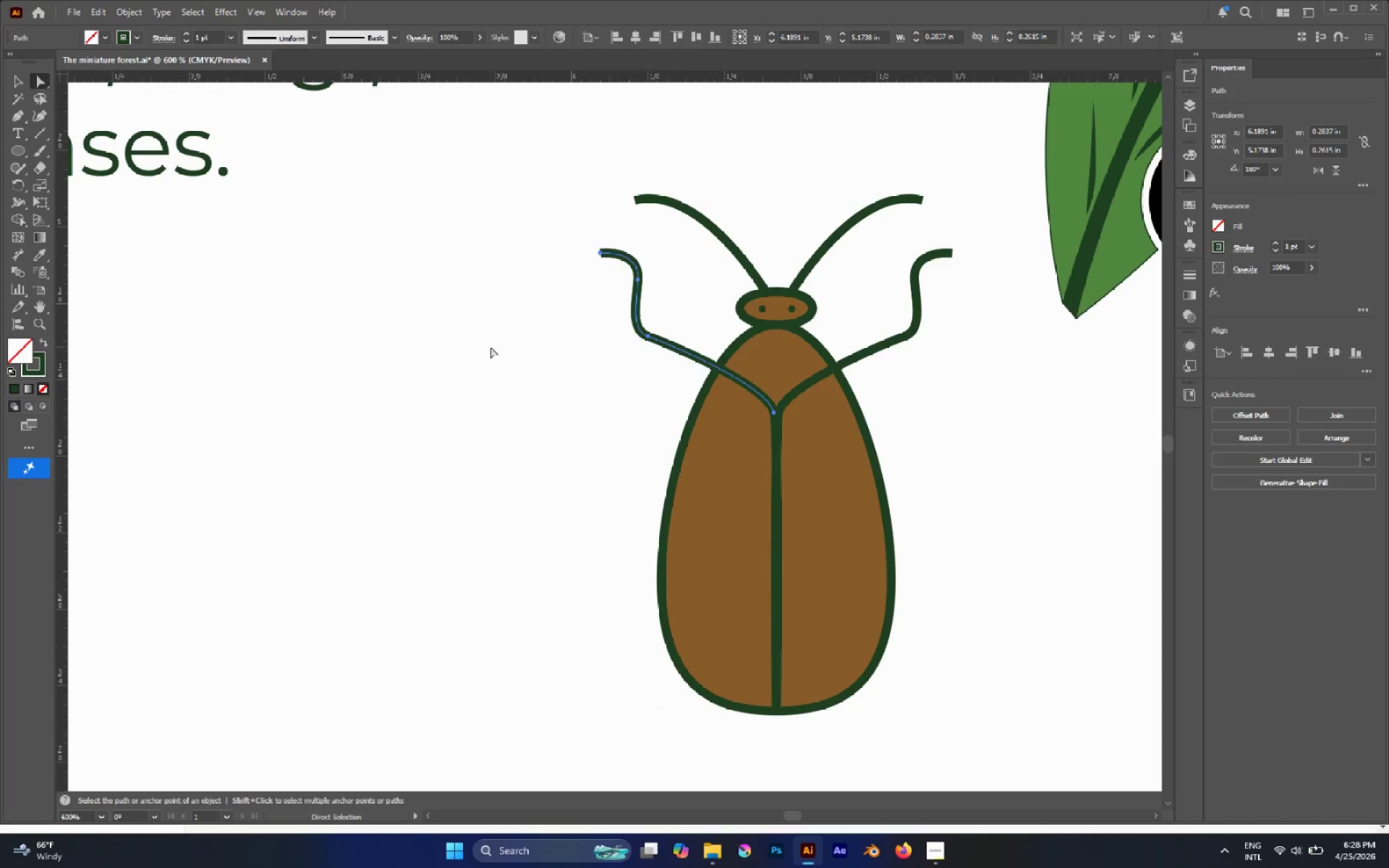 
key(V)
 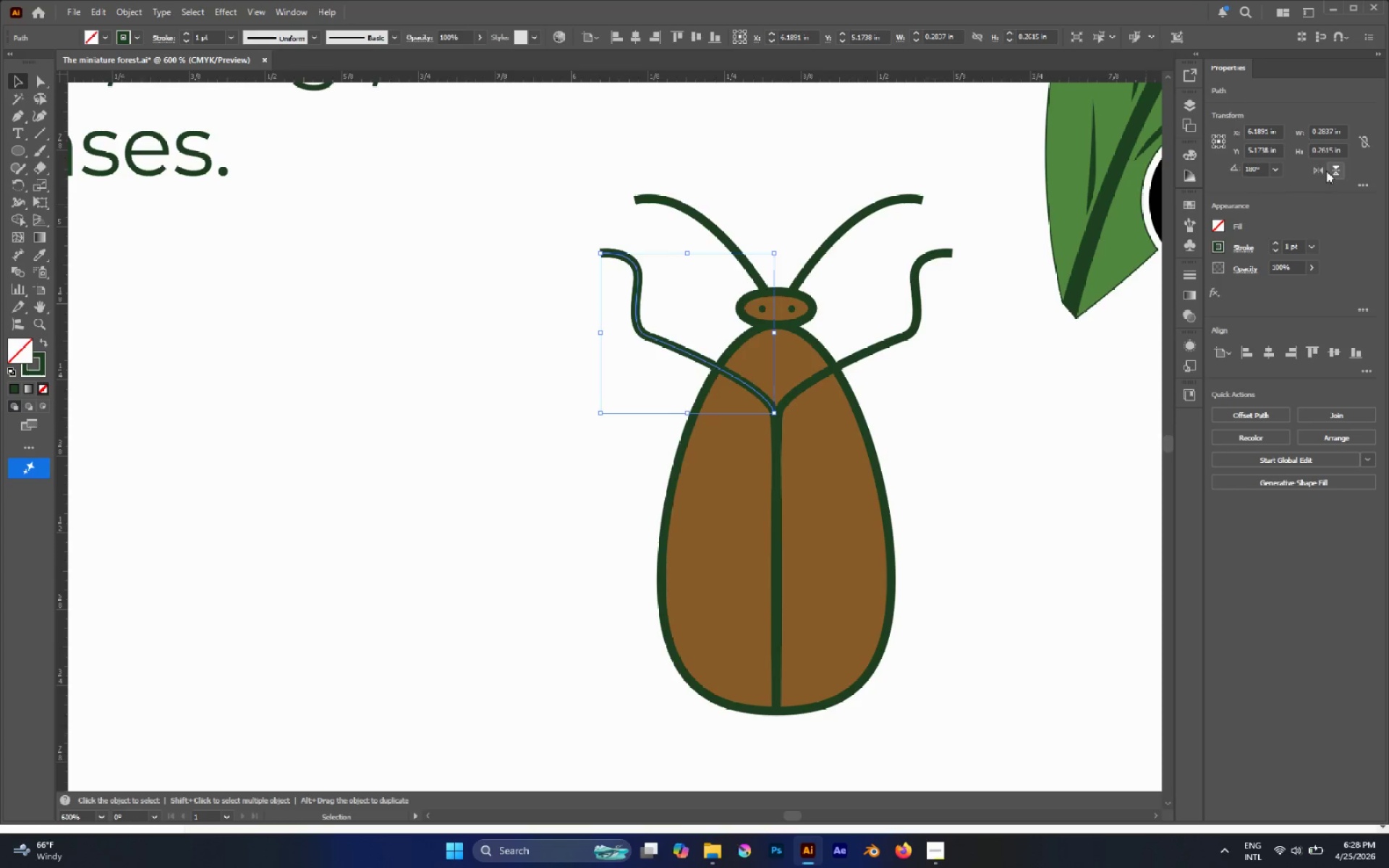 
left_click([1333, 172])
 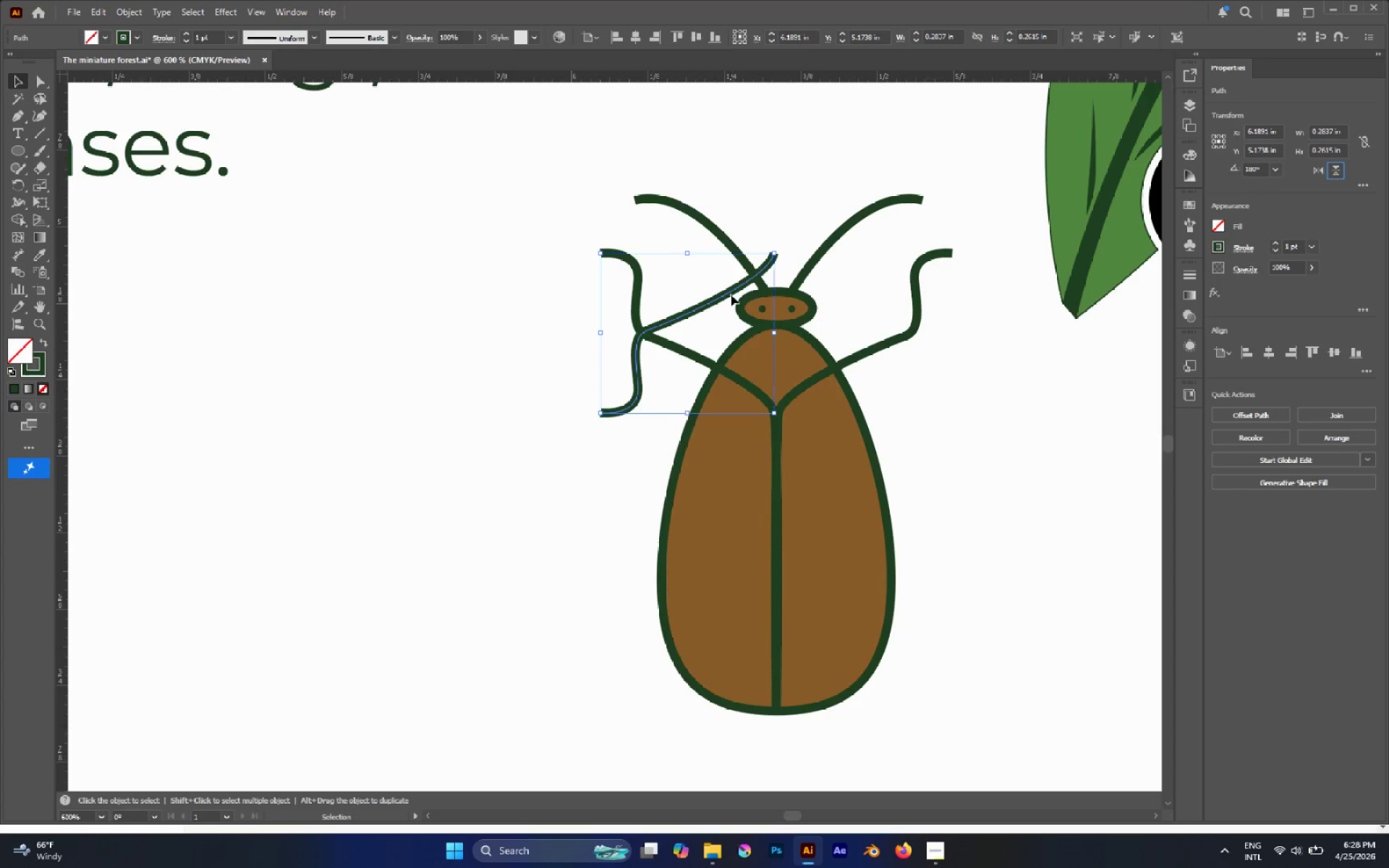 
left_click_drag(start_coordinate=[727, 294], to_coordinate=[697, 547])
 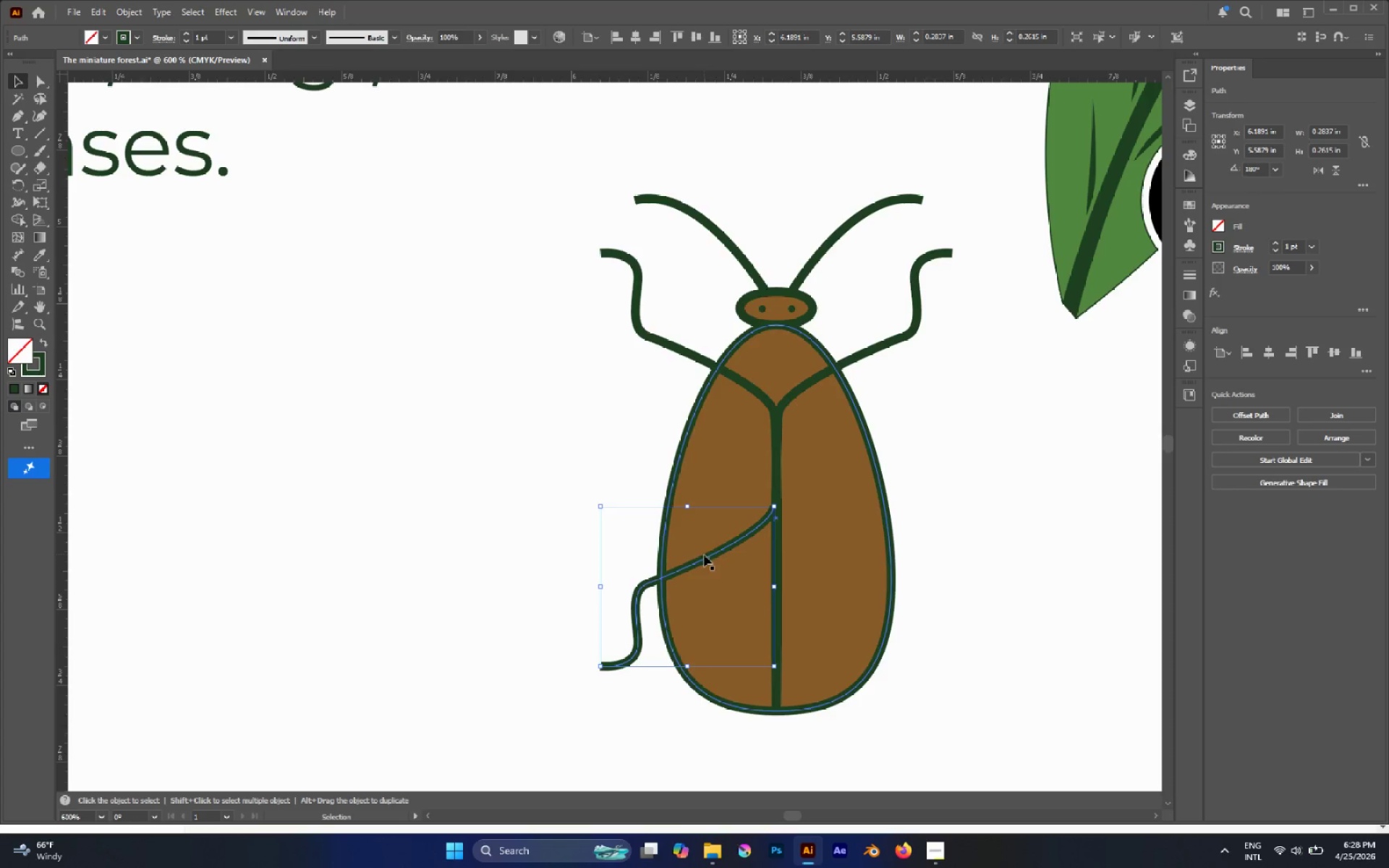 
hold_key(key=ShiftLeft, duration=2.22)
 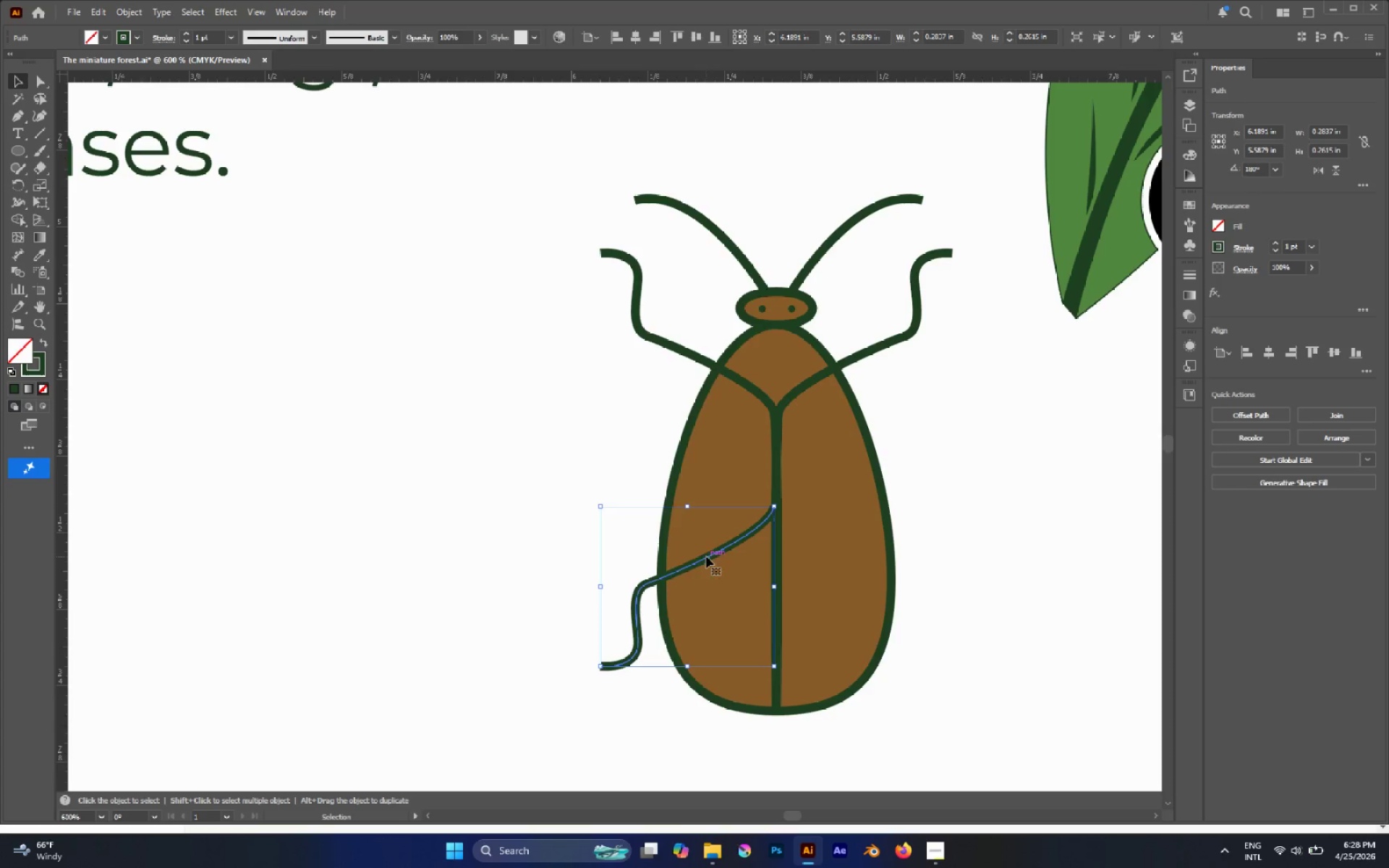 
key(A)
 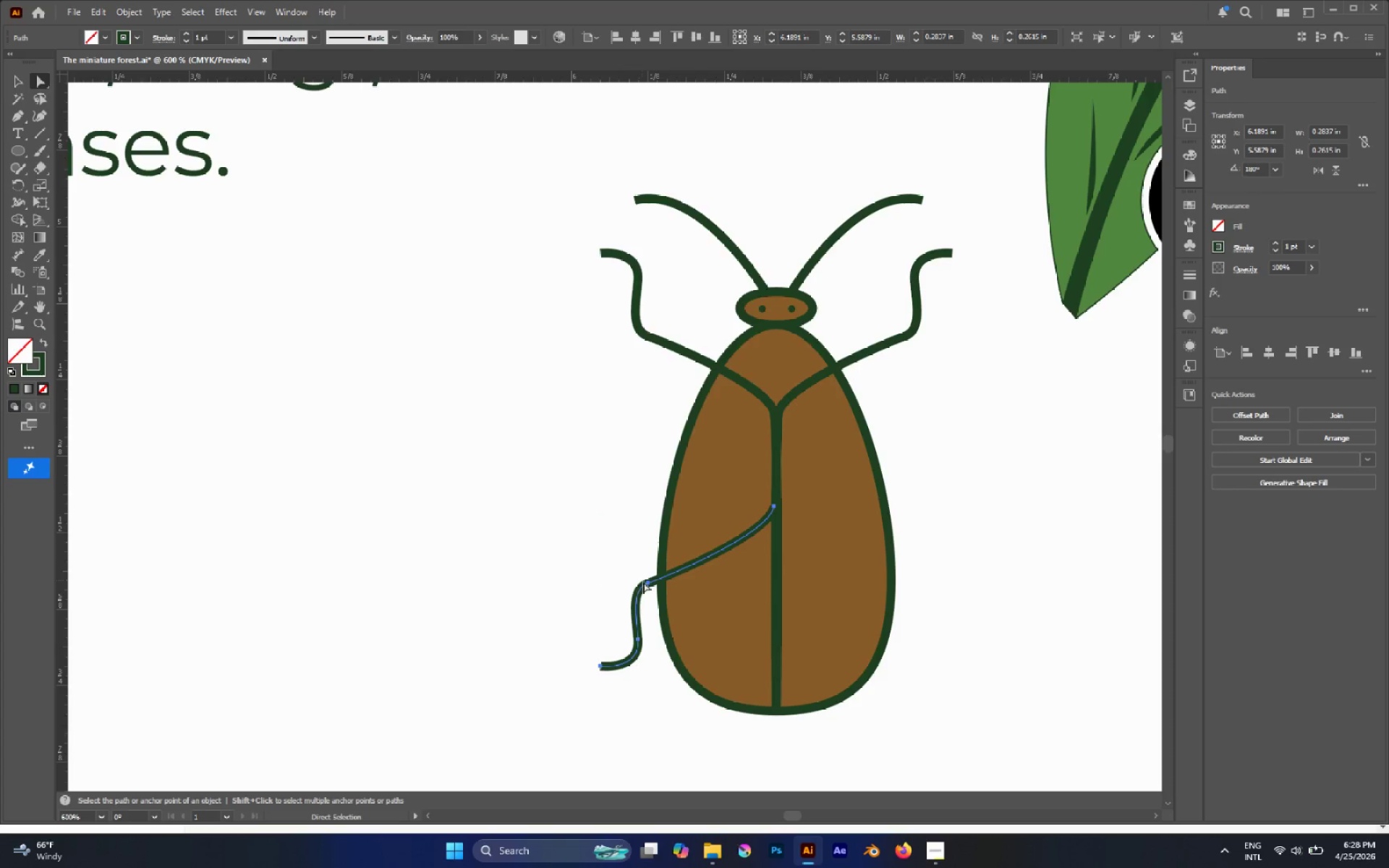 
left_click([646, 583])
 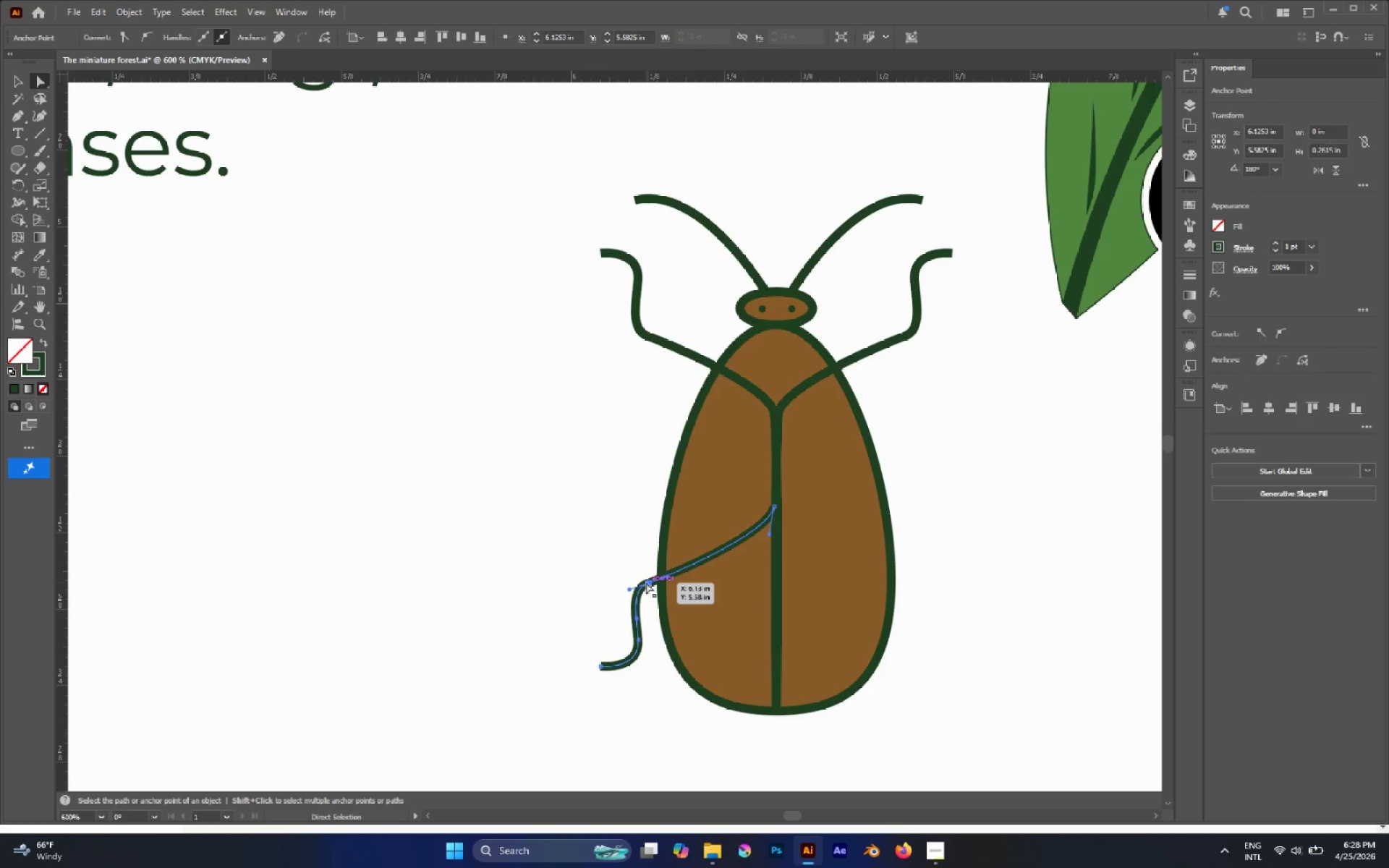 
left_click_drag(start_coordinate=[646, 582], to_coordinate=[655, 533])
 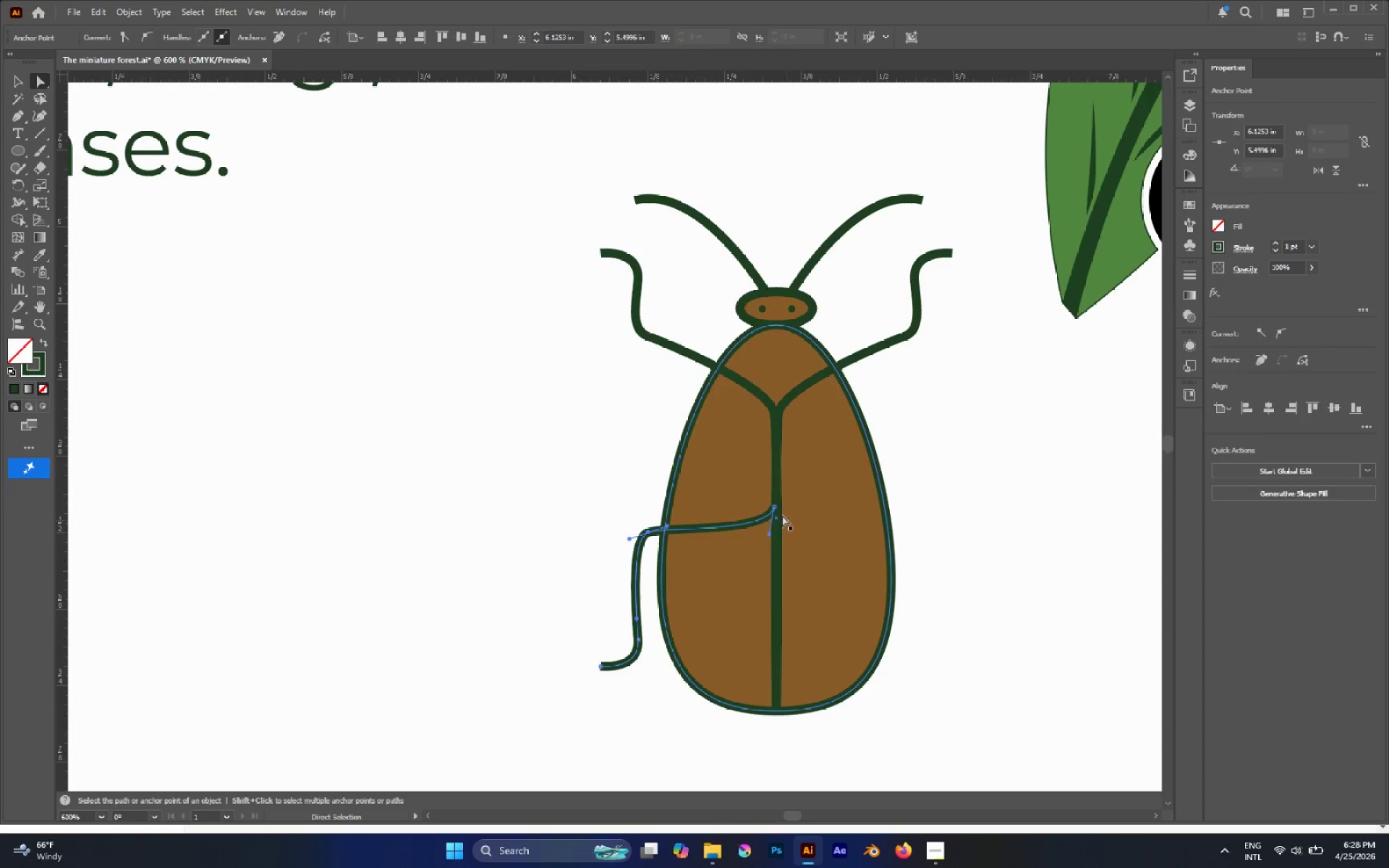 
hold_key(key=ShiftLeft, duration=1.55)
 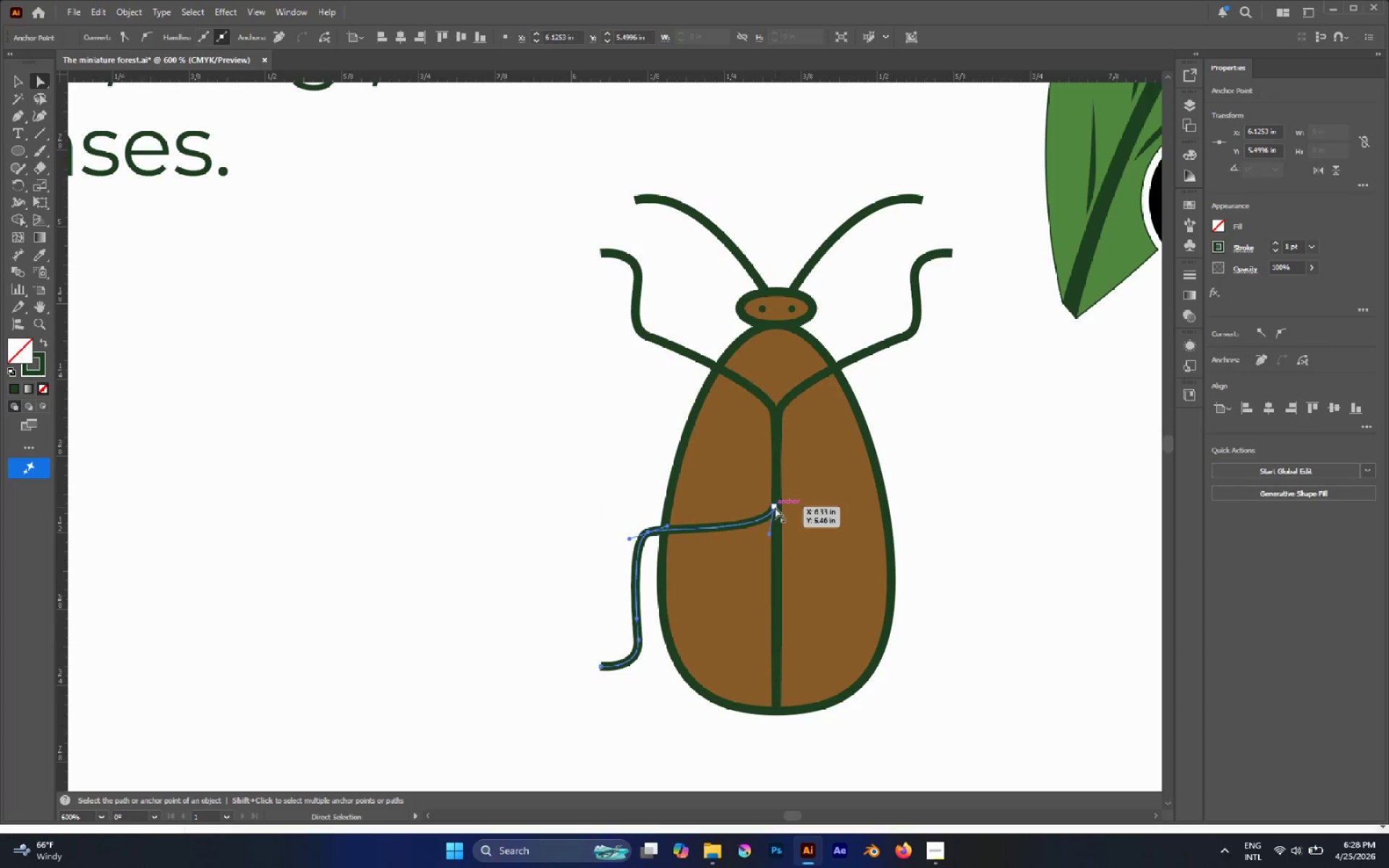 
left_click([775, 507])
 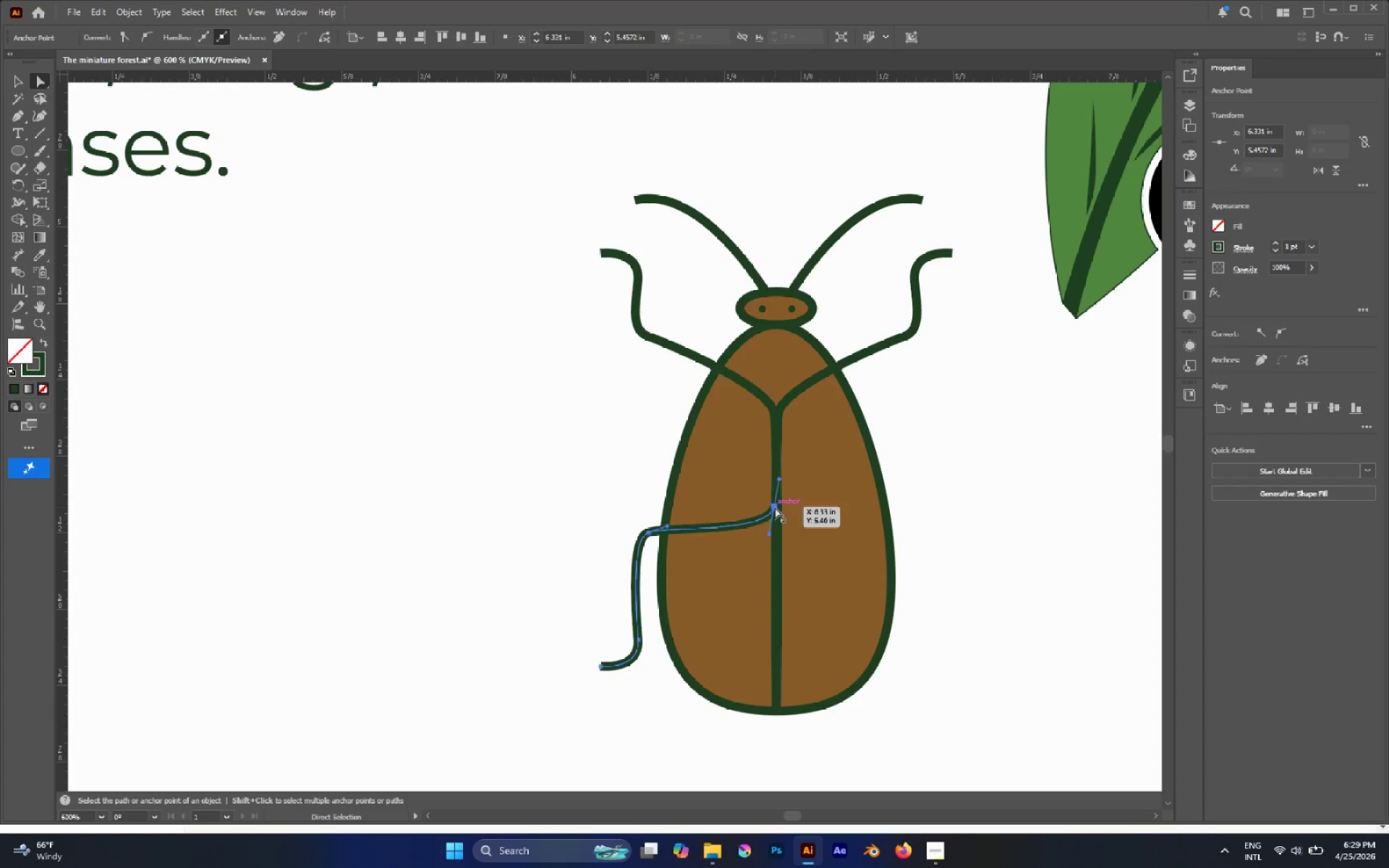 
left_click([592, 484])
 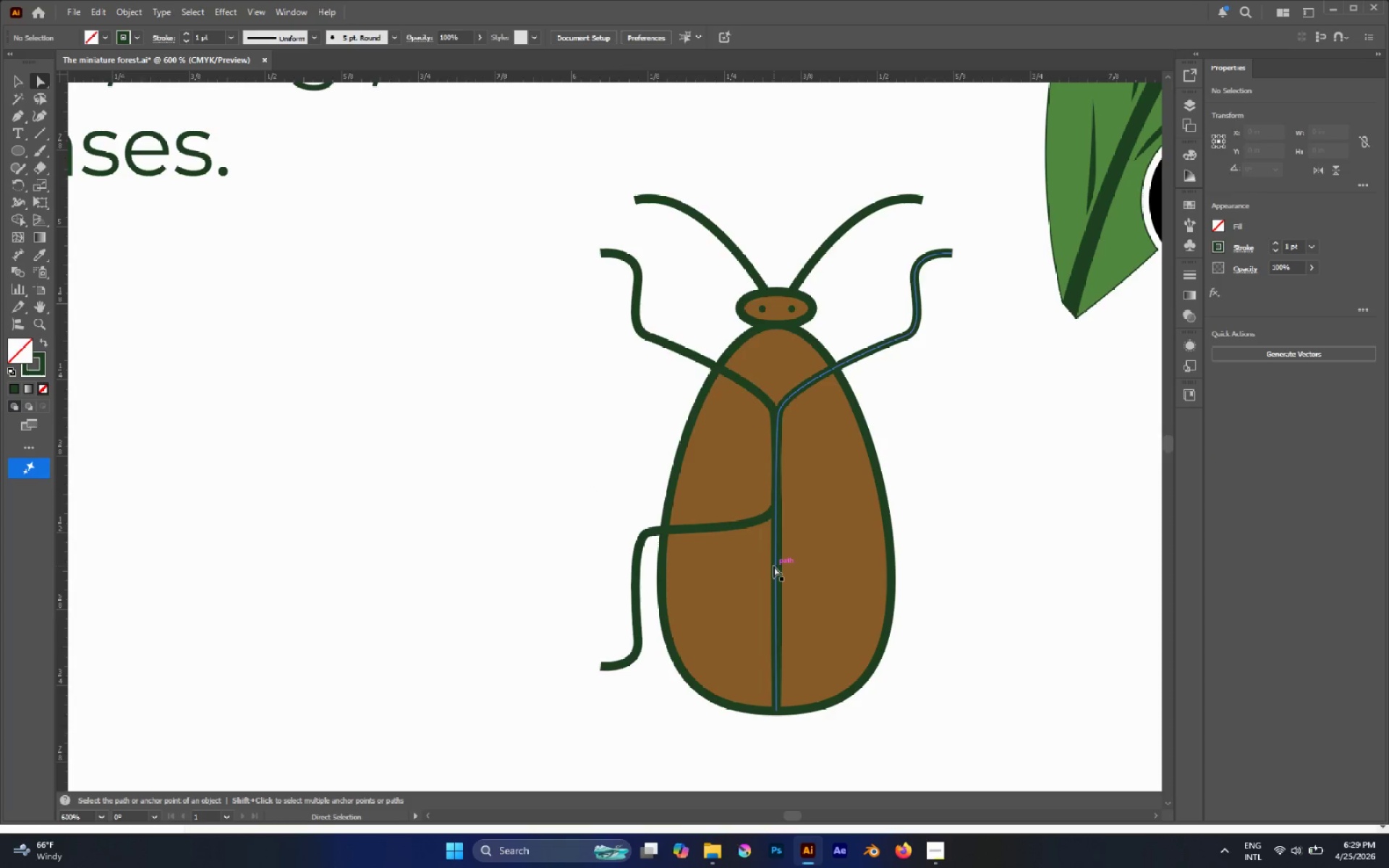 
key(V)
 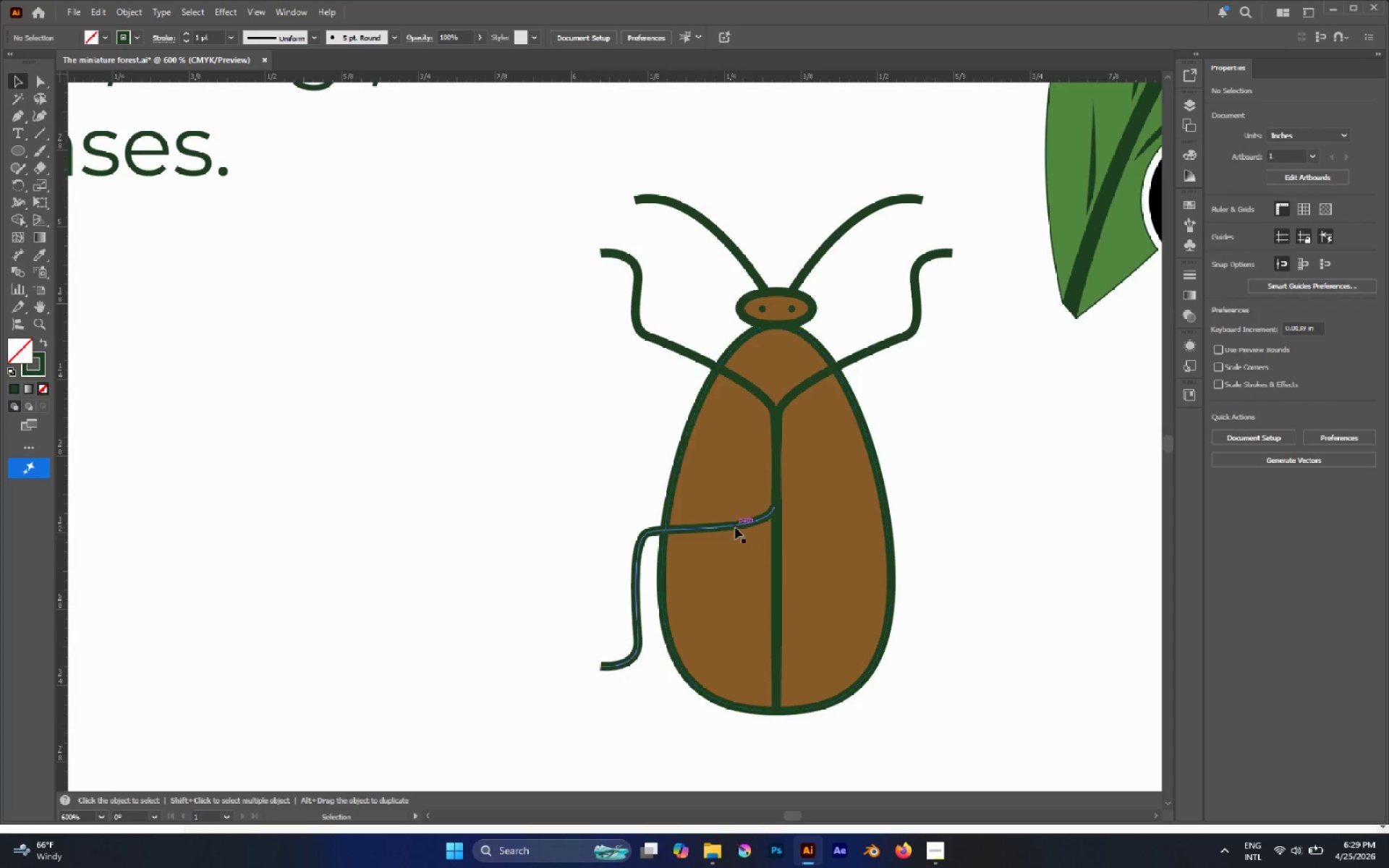 
left_click([735, 527])
 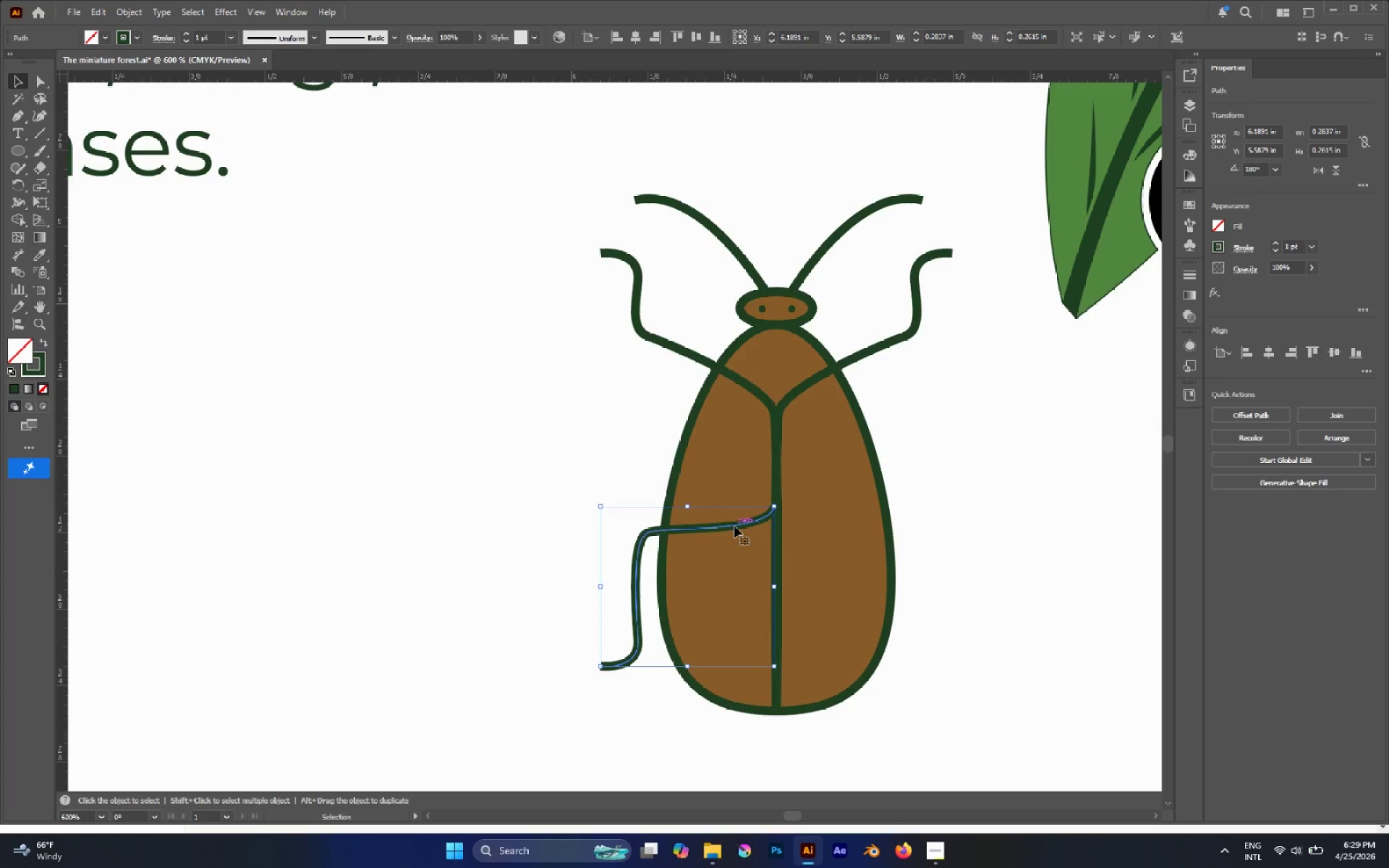 
key(O)
 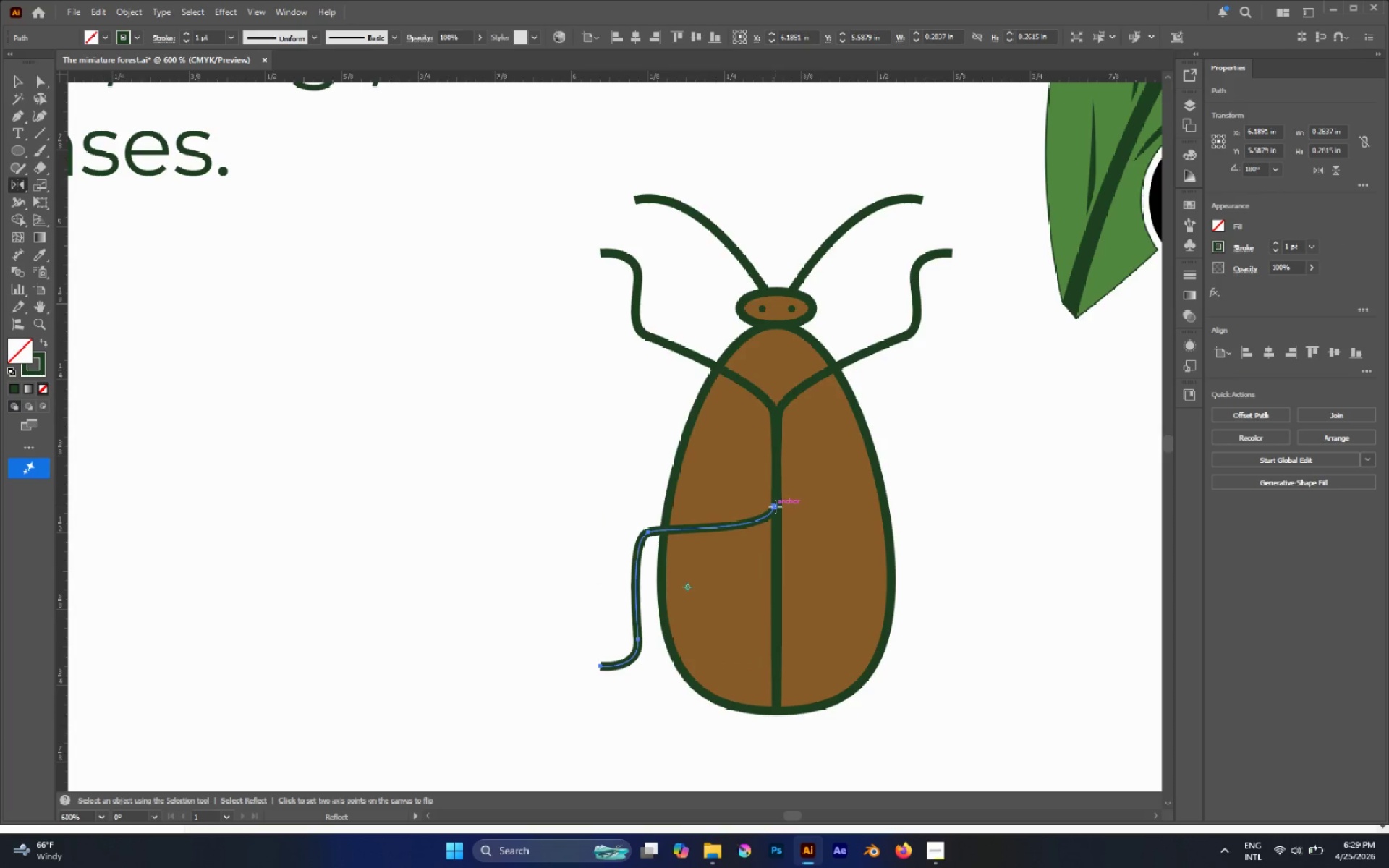 
left_click([775, 506])
 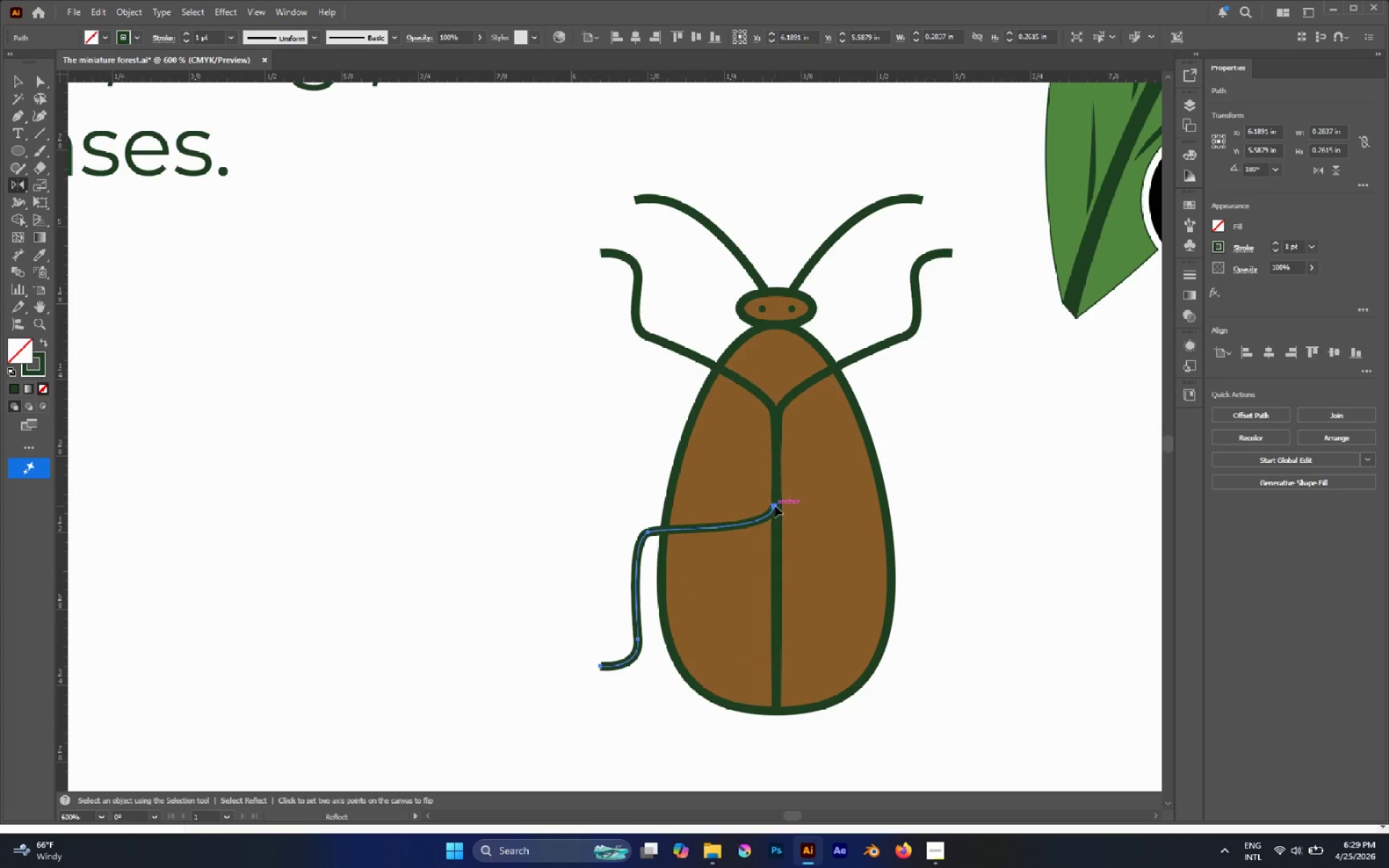 
hold_key(key=AltLeft, duration=1.44)
left_click_drag(start_coordinate=[931, 538], to_coordinate=[676, 479])
 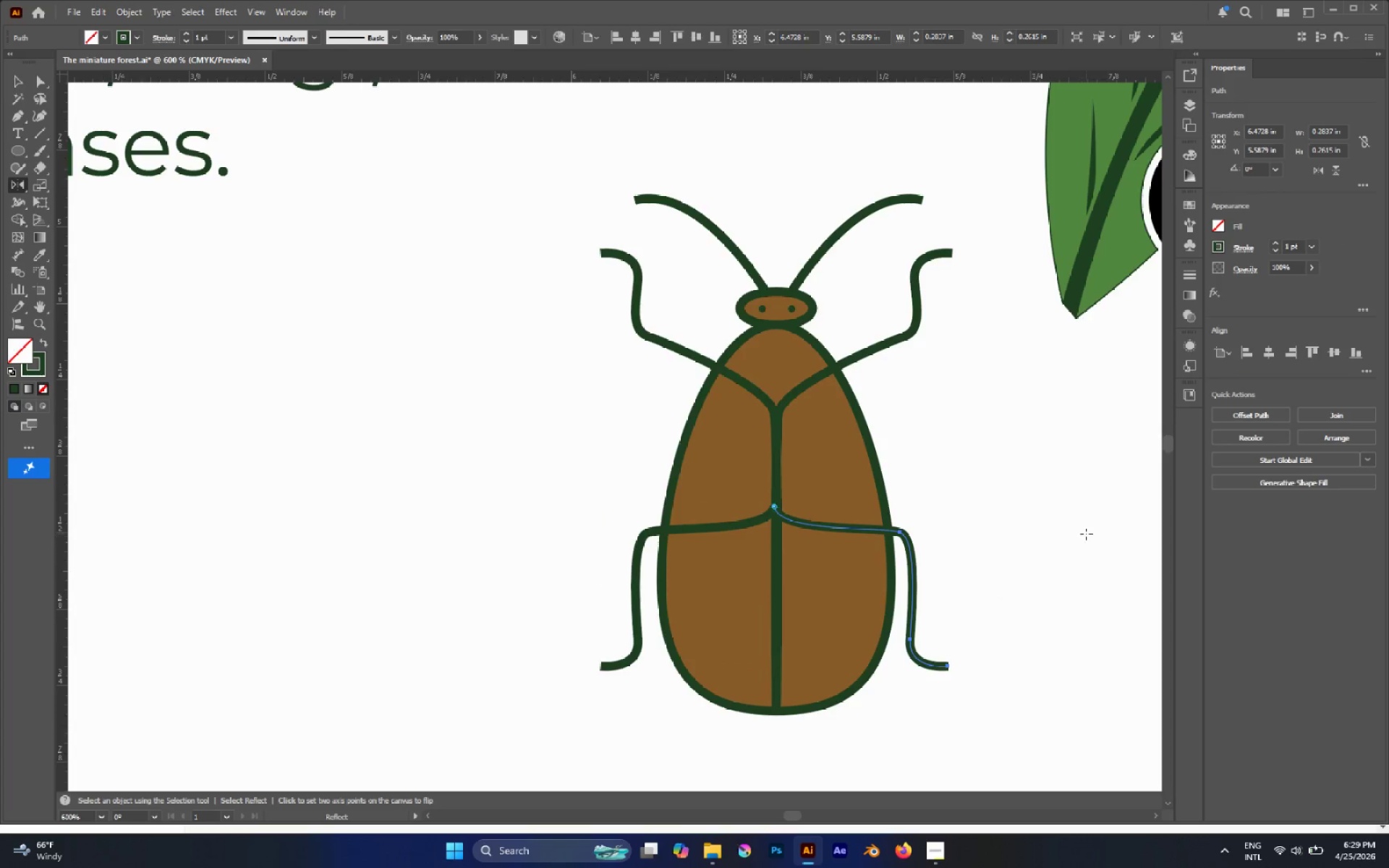 
hold_key(key=ShiftLeft, duration=1.06)
 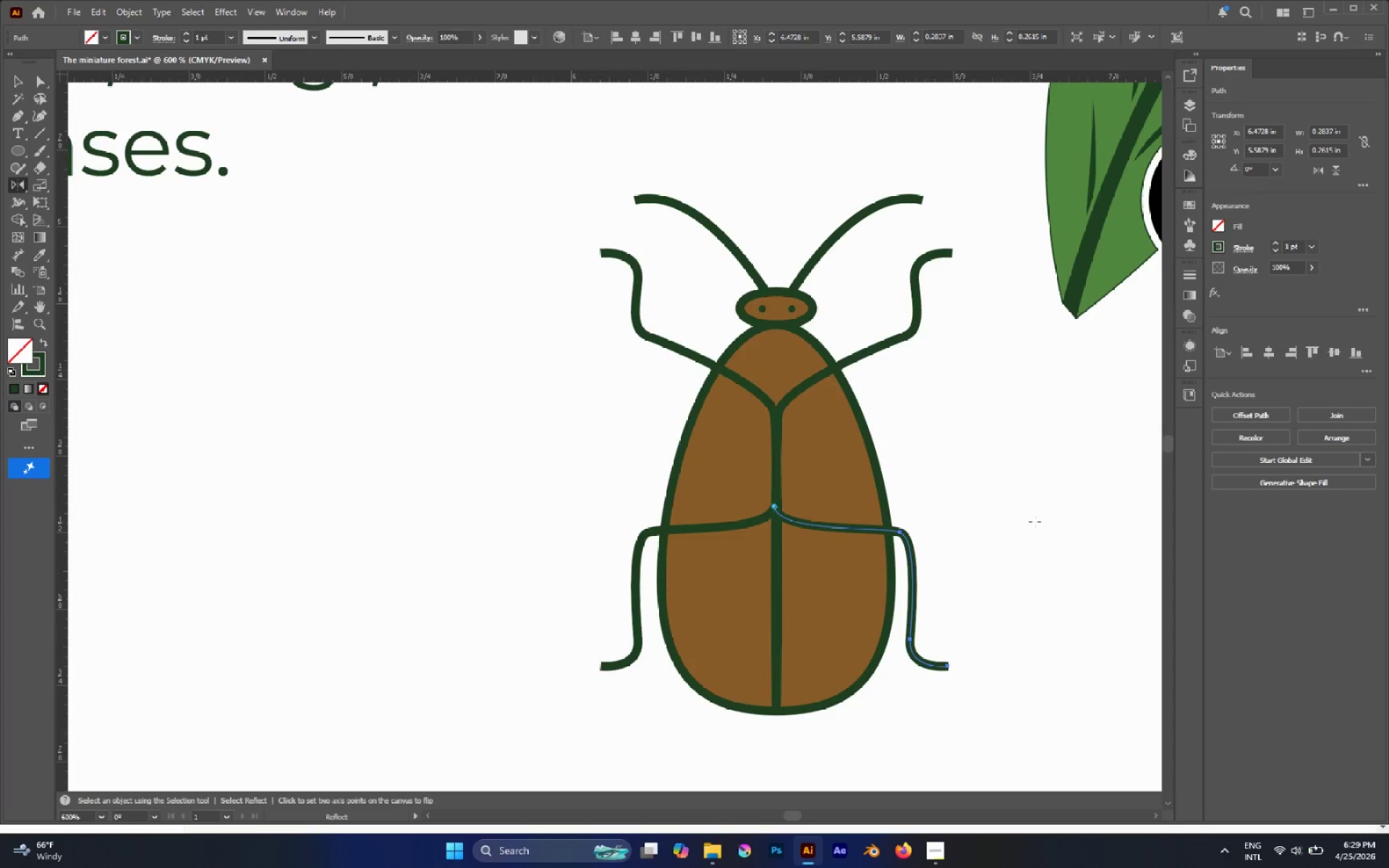 
key(P)
 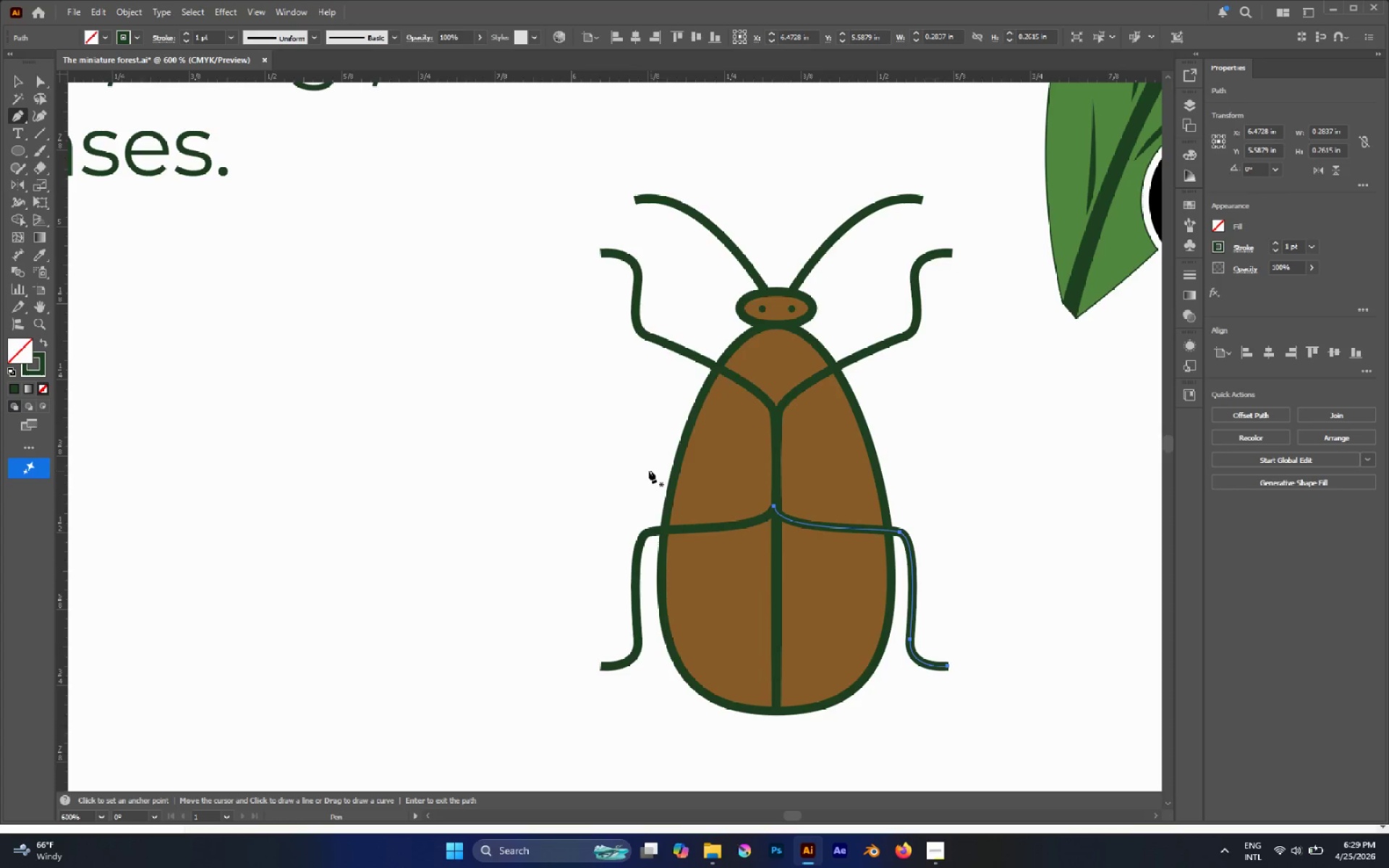 
left_click([641, 467])
 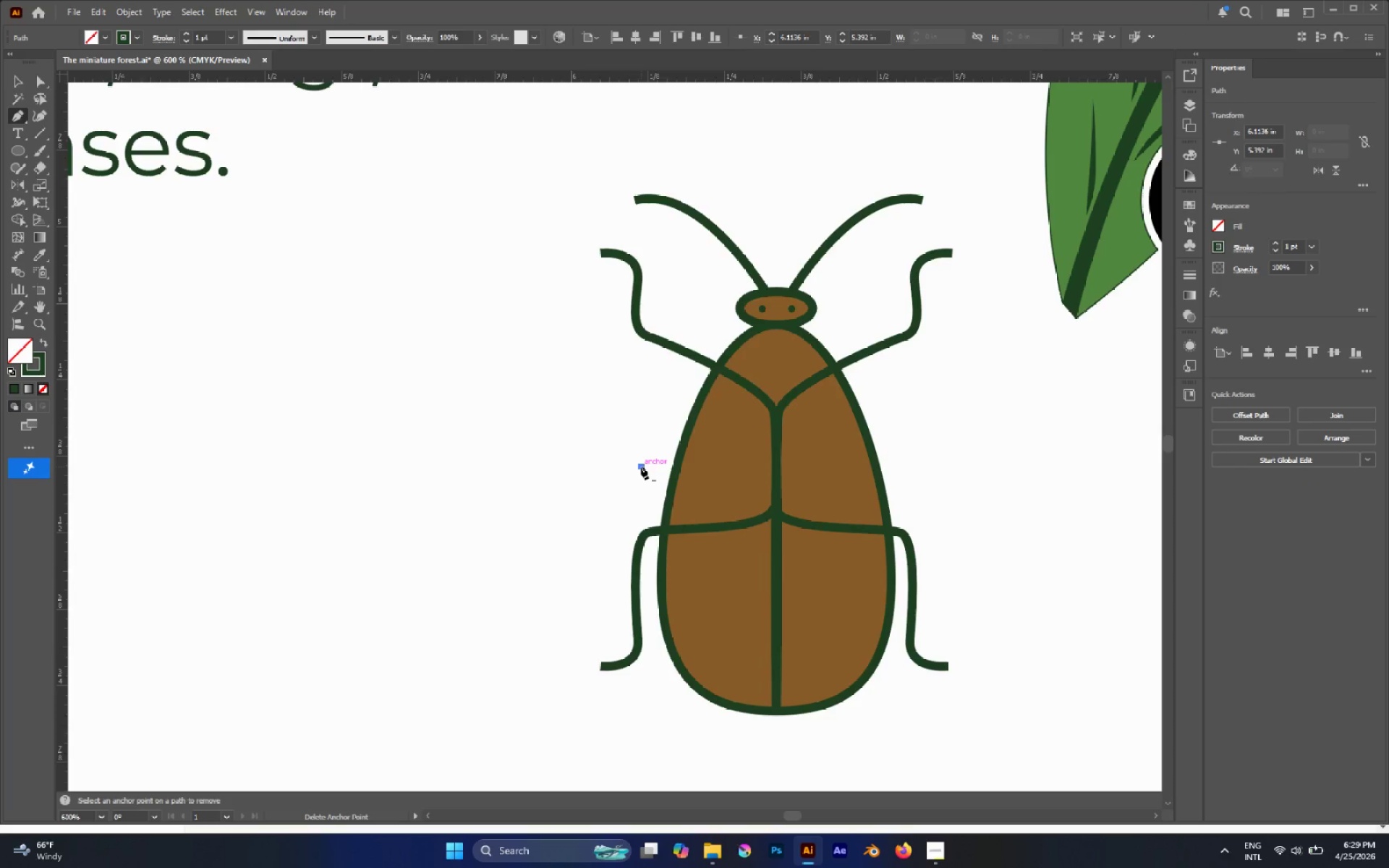 
key(V)
 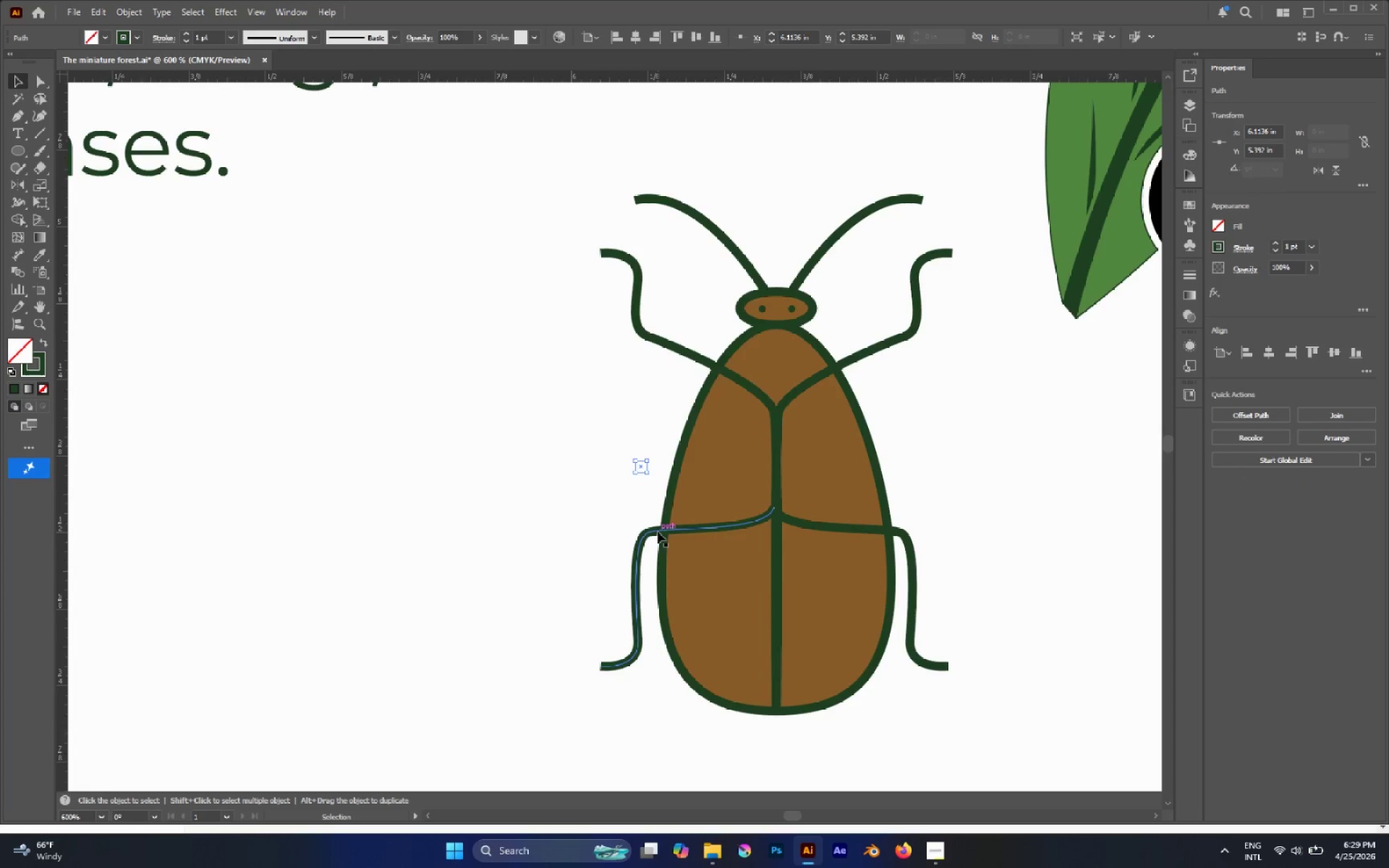 
left_click([658, 532])
 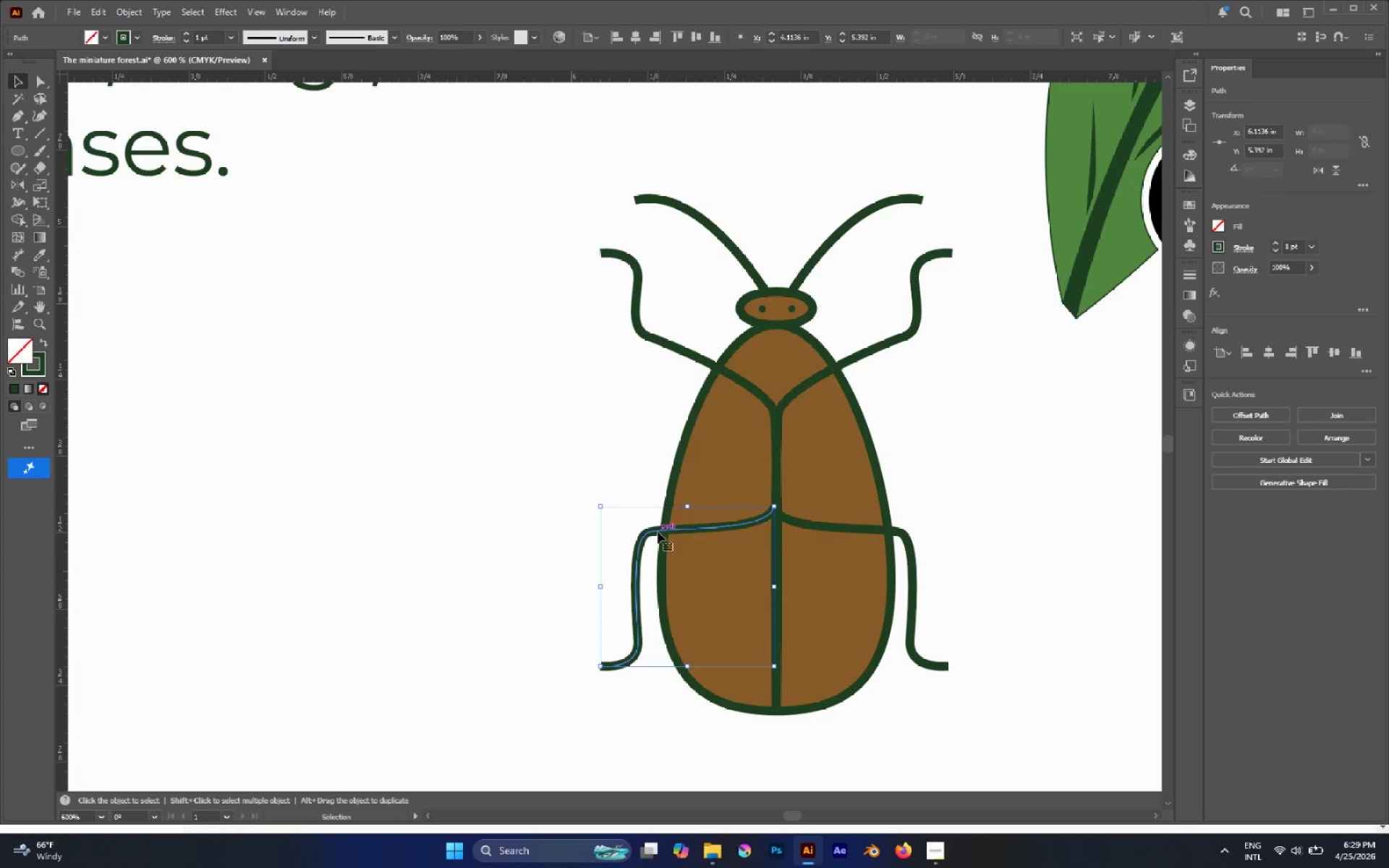 
hold_key(key=AltLeft, duration=1.97)
left_click_drag(start_coordinate=[658, 532], to_coordinate=[641, 438])
 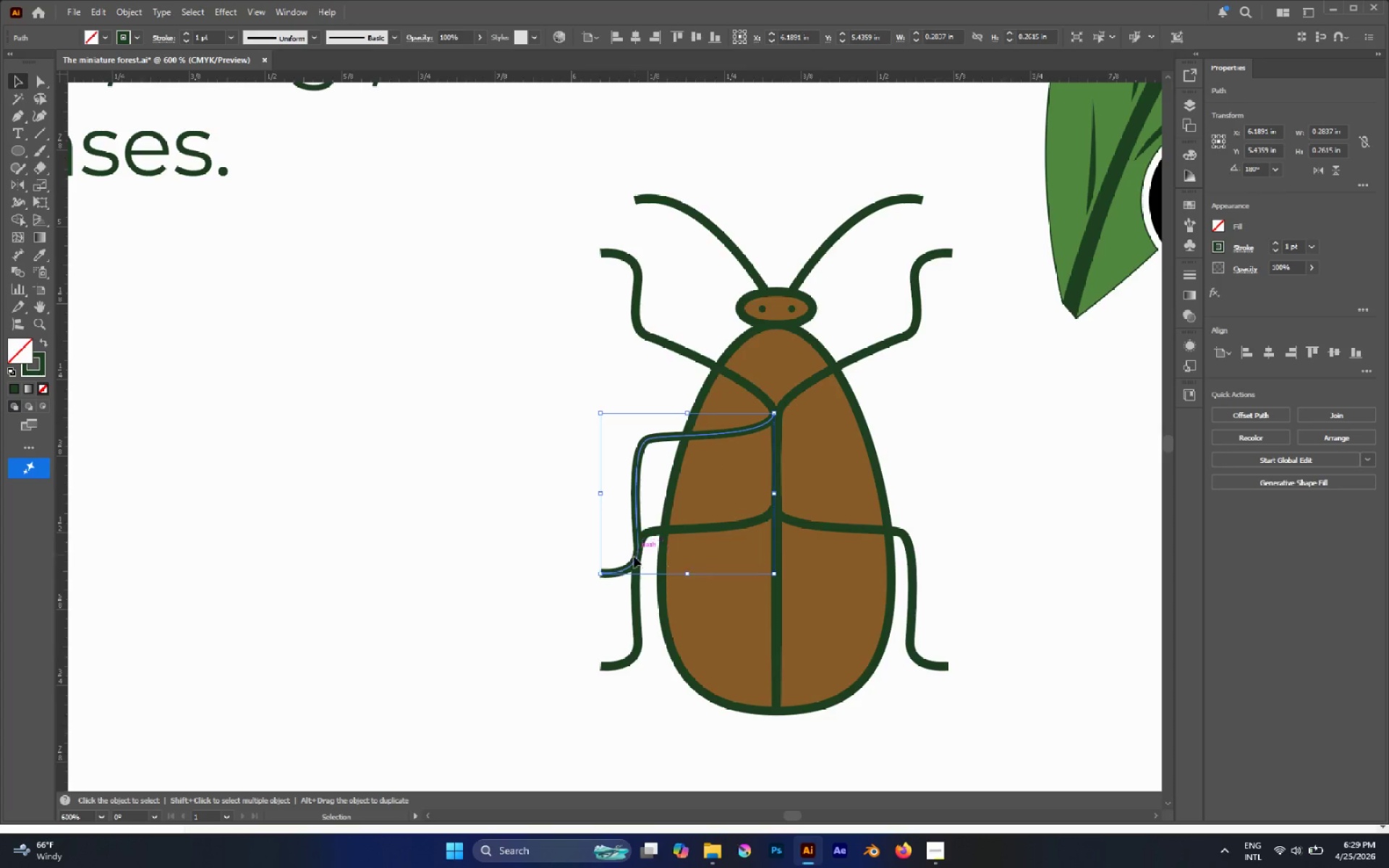 
hold_key(key=ShiftLeft, duration=1.01)
 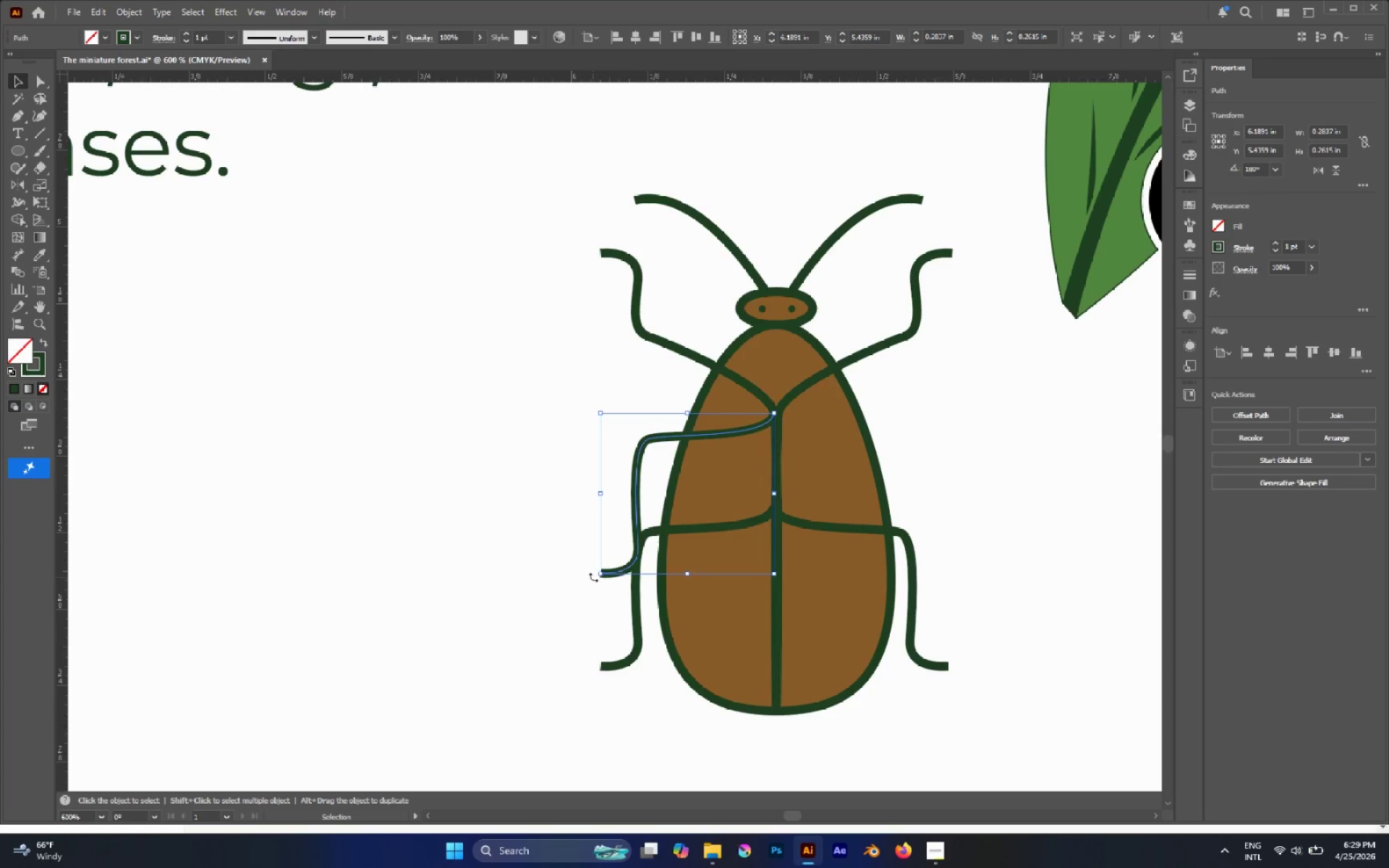 
left_click_drag(start_coordinate=[593, 577], to_coordinate=[560, 543])
 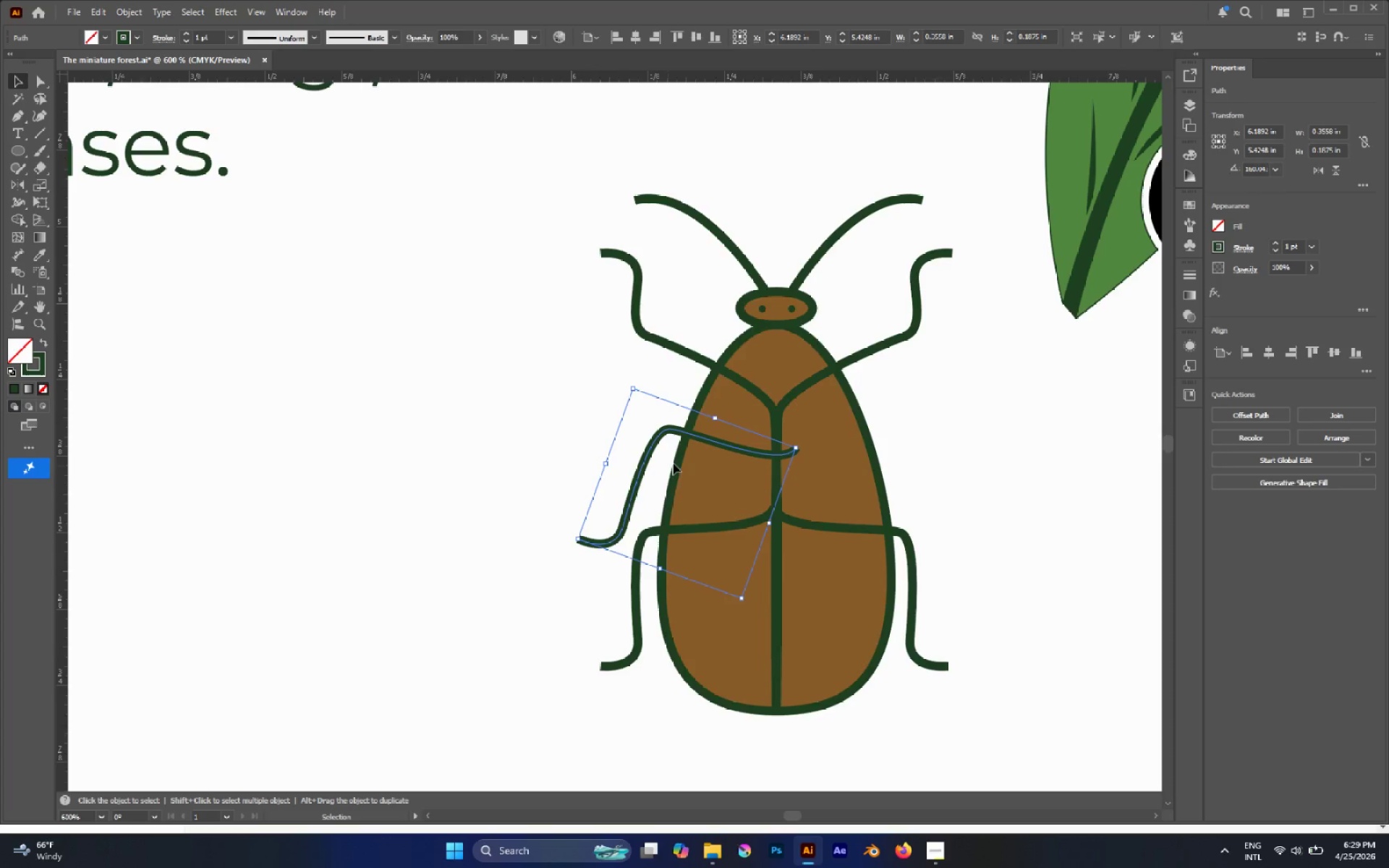 
type(ap)
 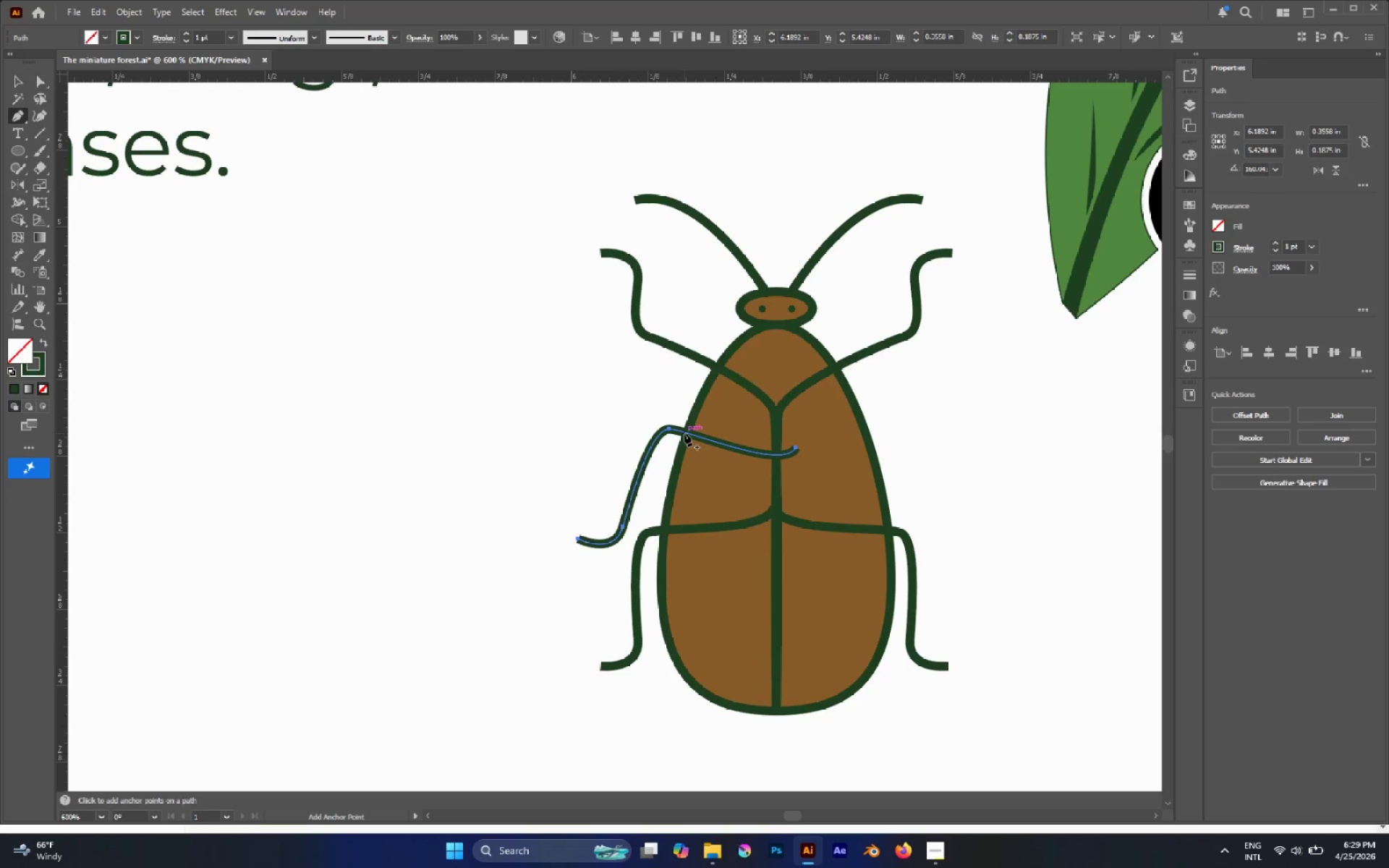 
left_click([686, 433])
 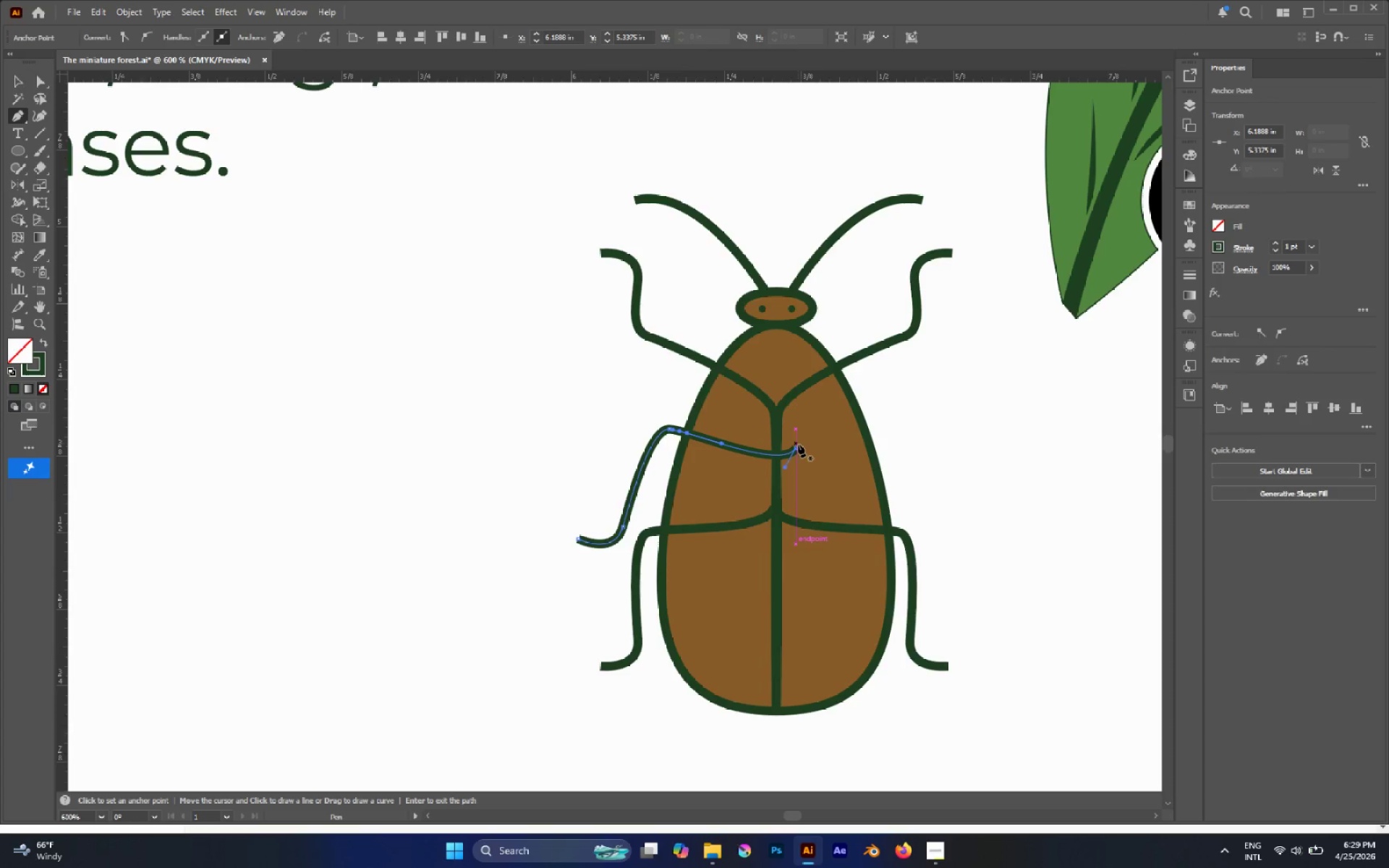 
key(A)
 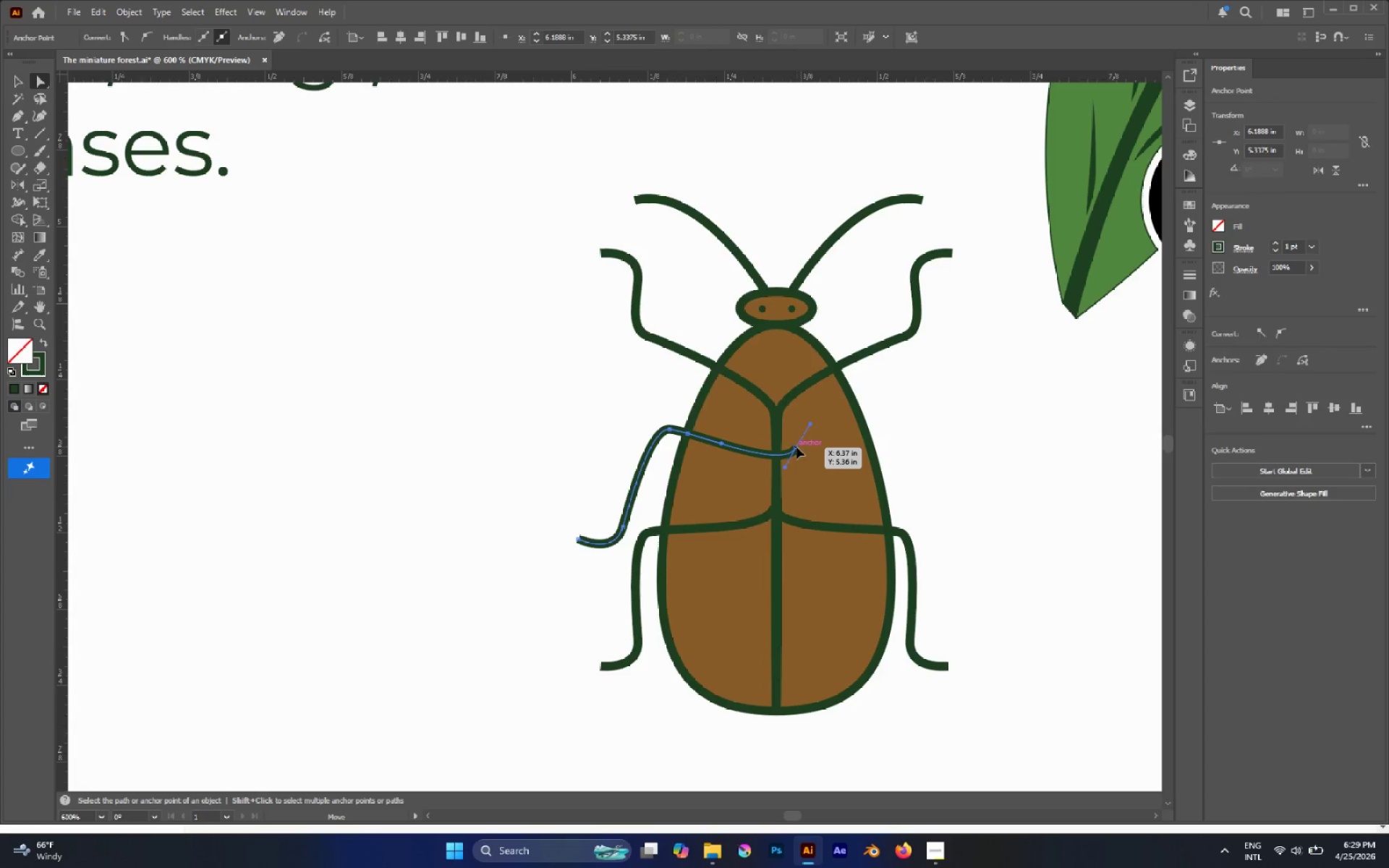 
left_click([797, 447])
 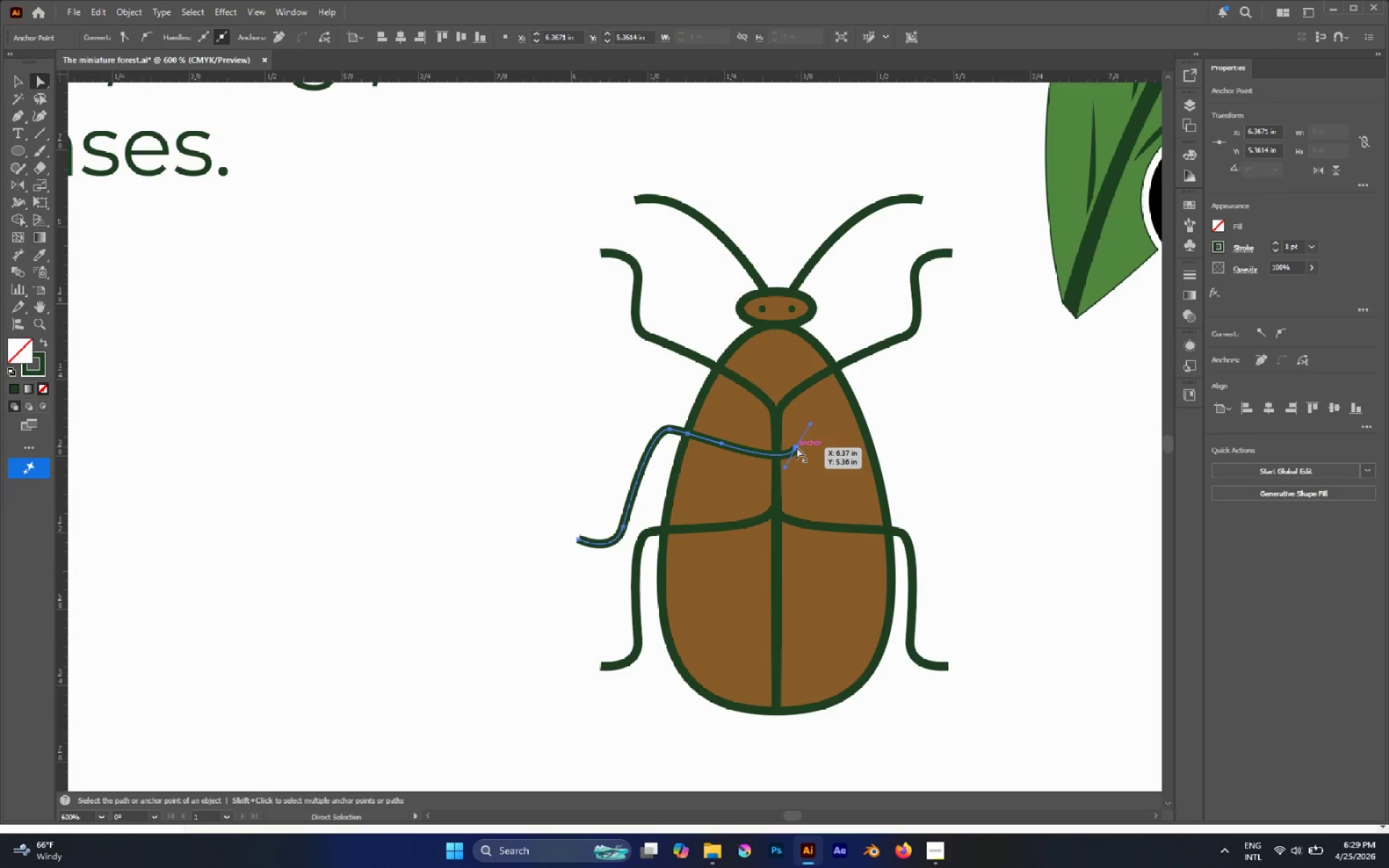 
key(Delete)
 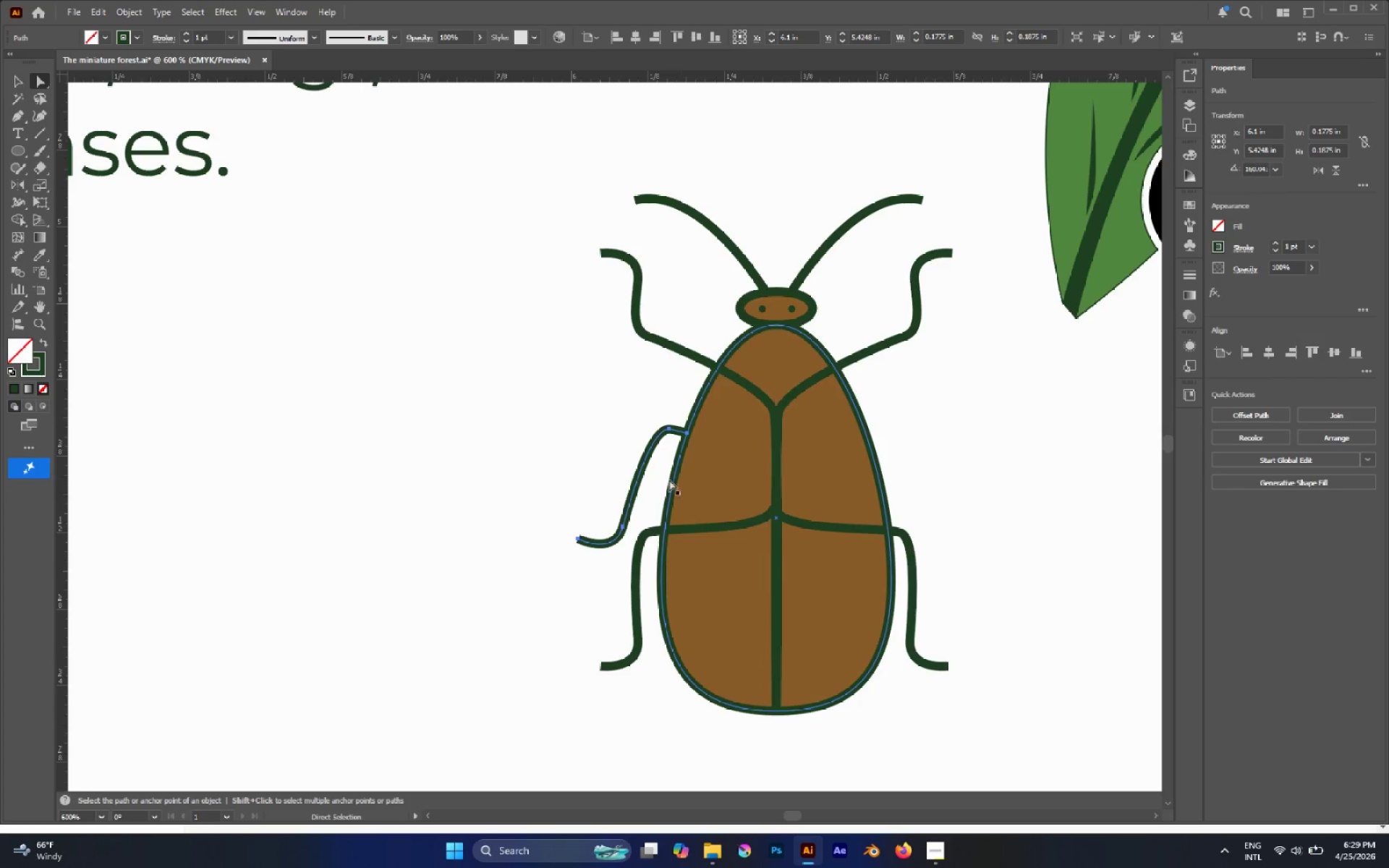 
hold_key(key=AltLeft, duration=0.98)
left_click([631, 507])
 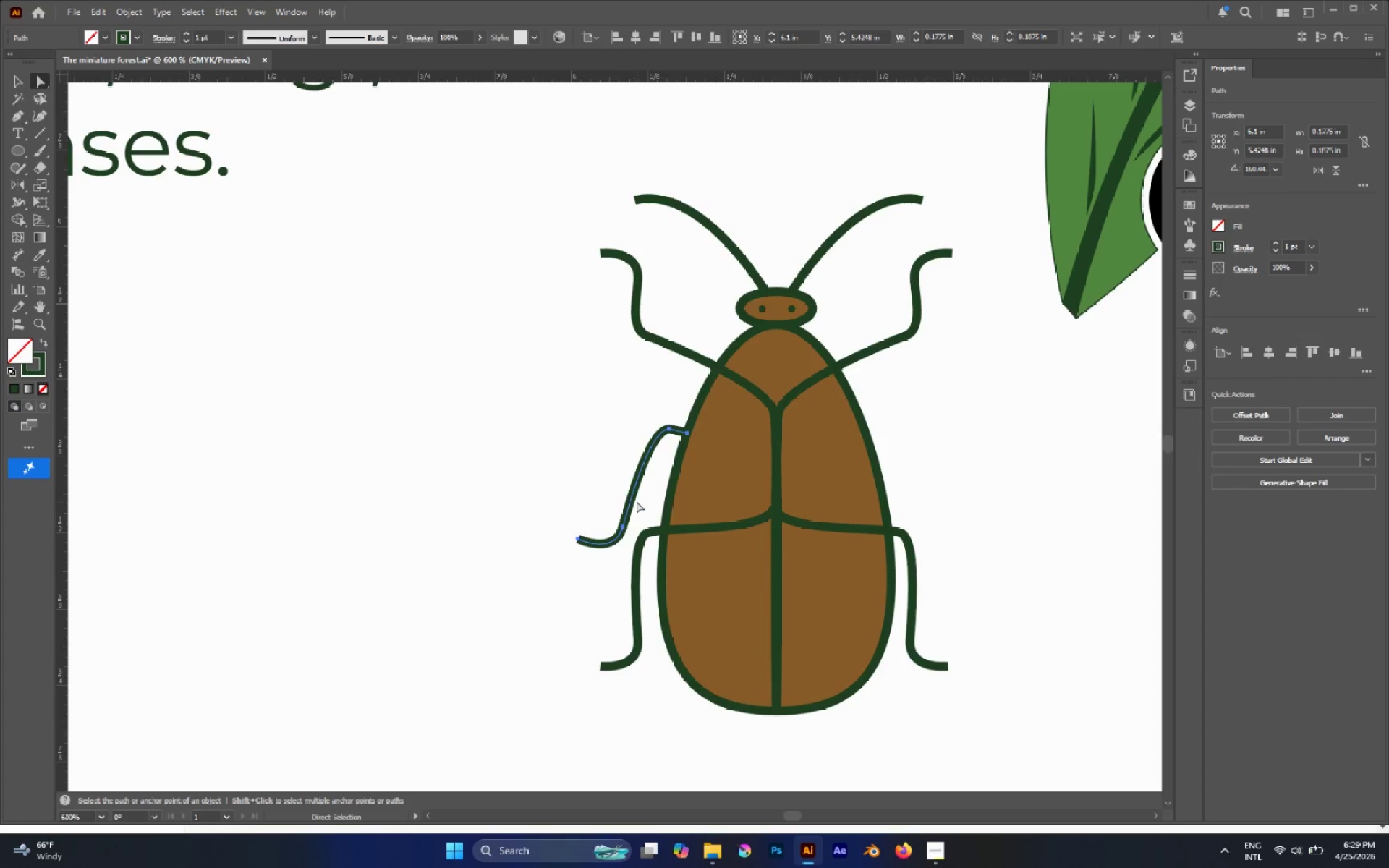 
key(O)
 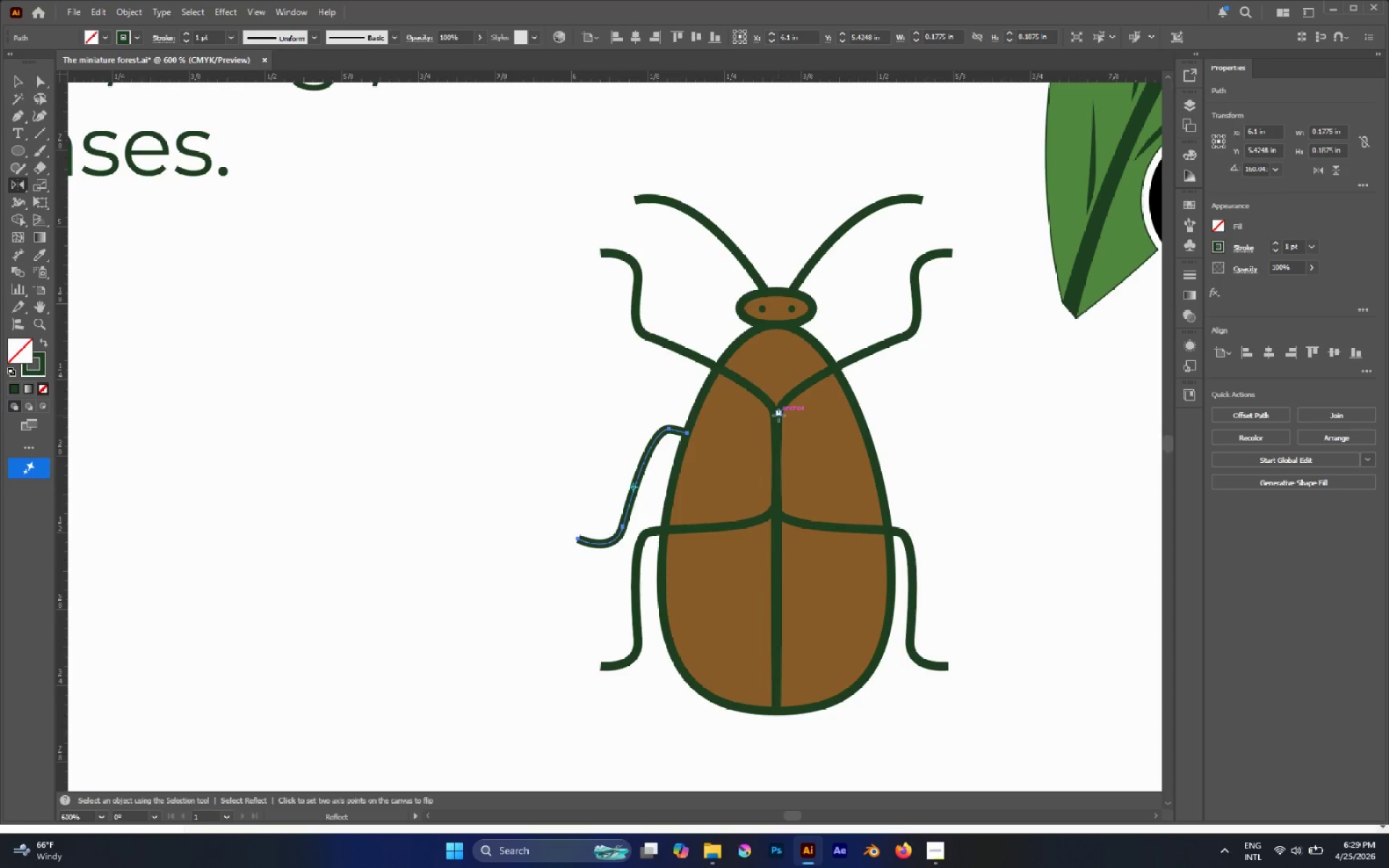 
left_click([778, 413])
 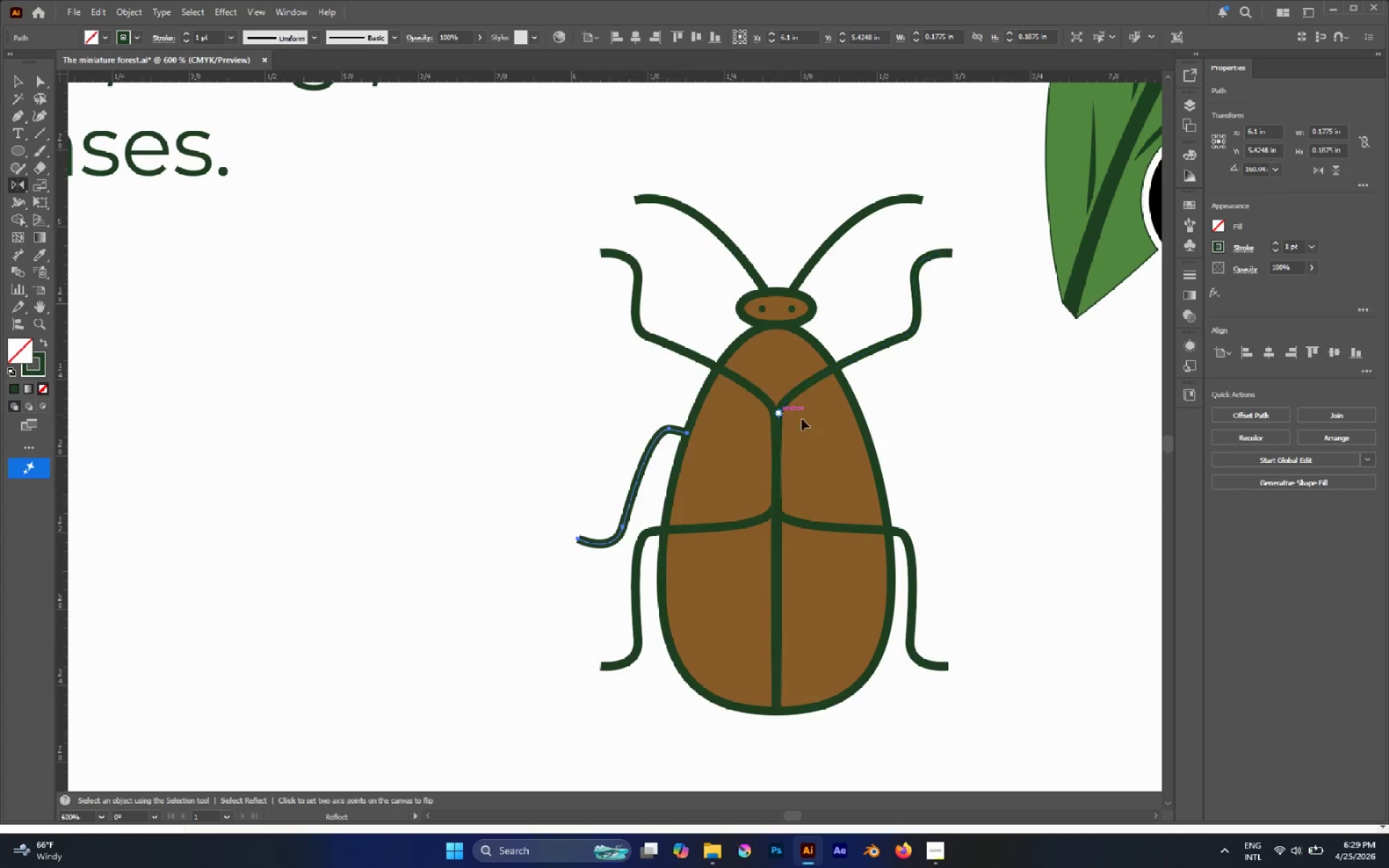 
hold_key(key=AltLeft, duration=1.33)
left_click_drag(start_coordinate=[928, 437], to_coordinate=[688, 379])
 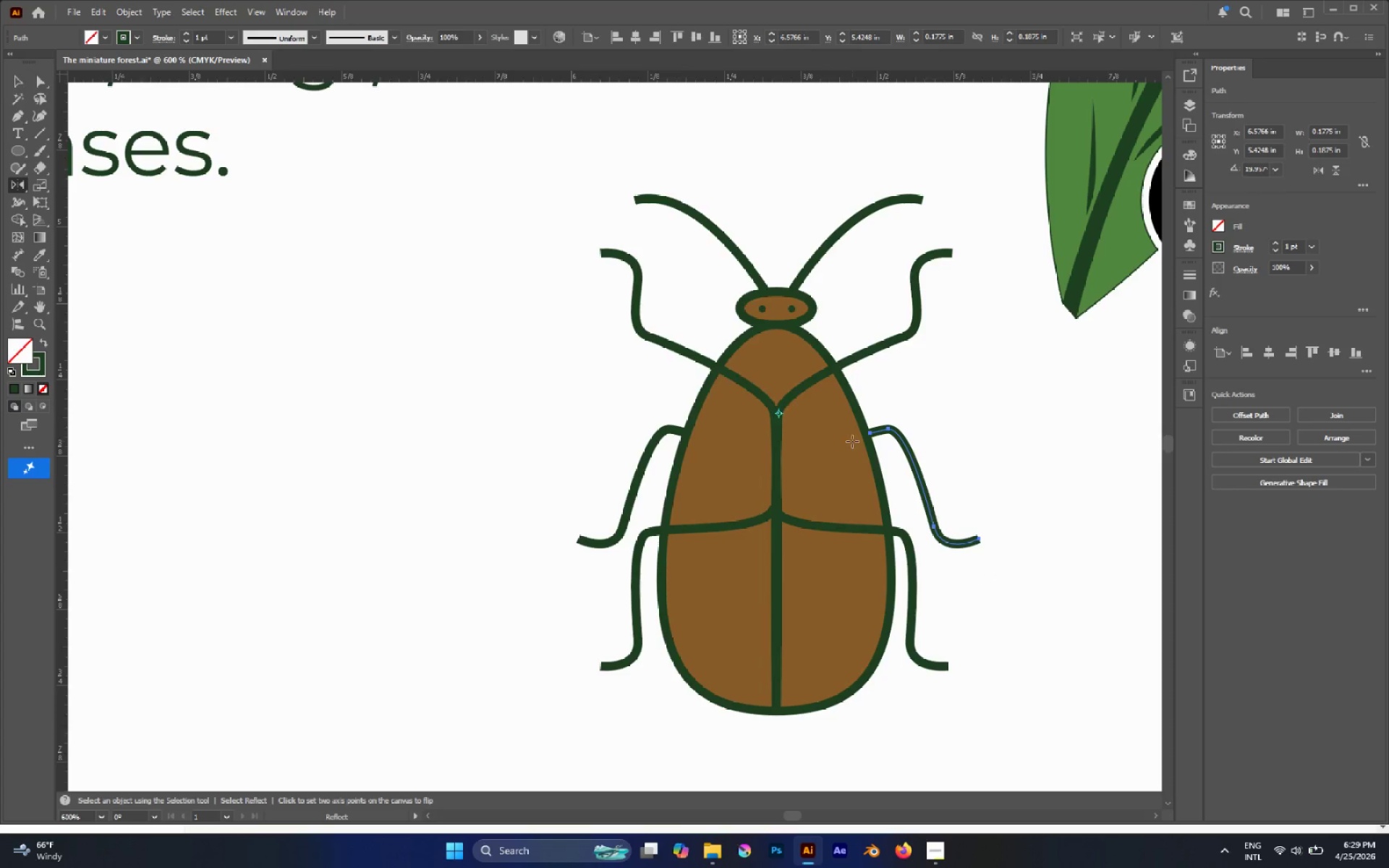 
hold_key(key=ShiftLeft, duration=0.97)
 